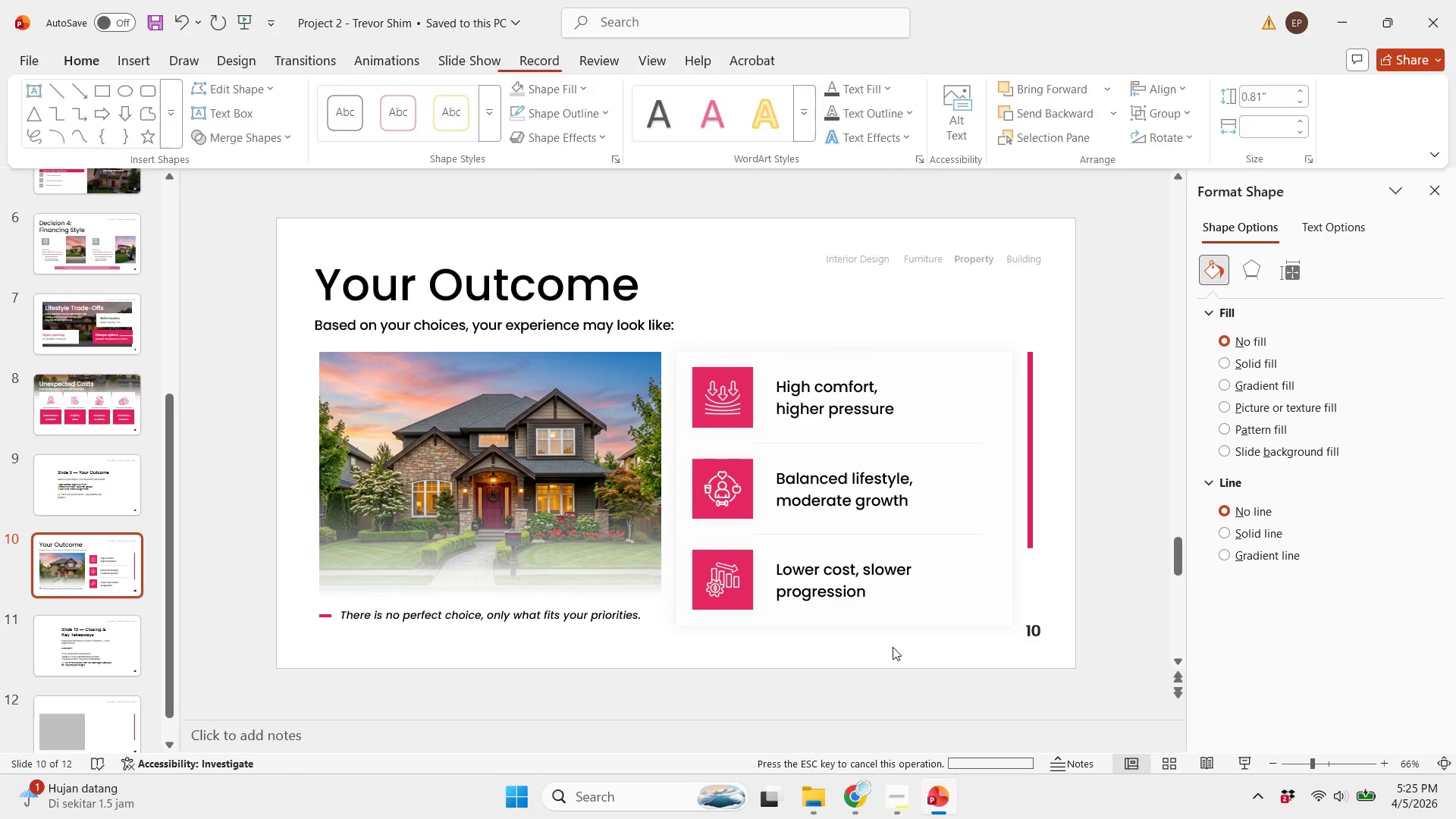 
left_click([893, 647])
 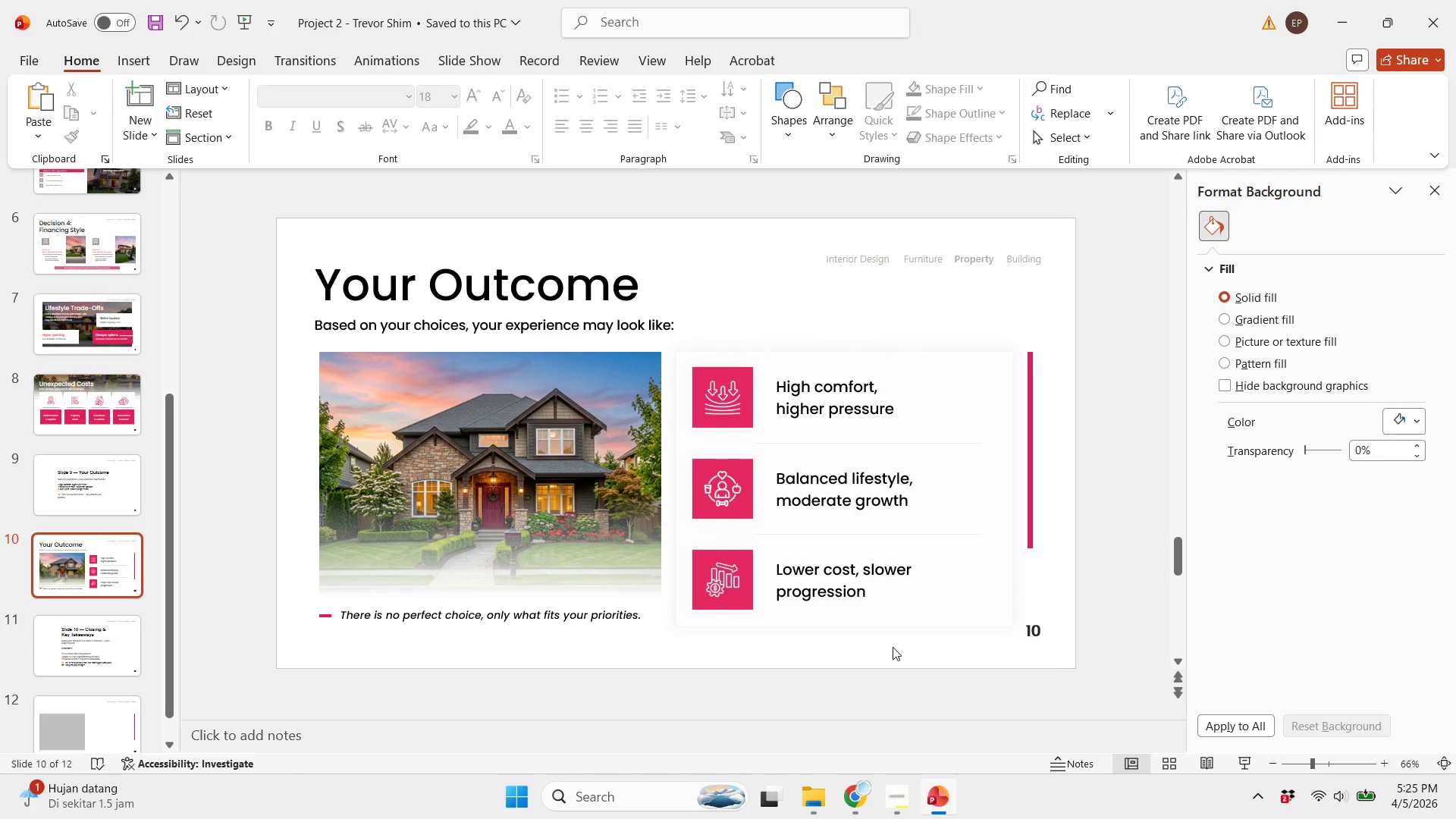 
scroll: coordinate [892, 656], scroll_direction: none, amount: 0.0
 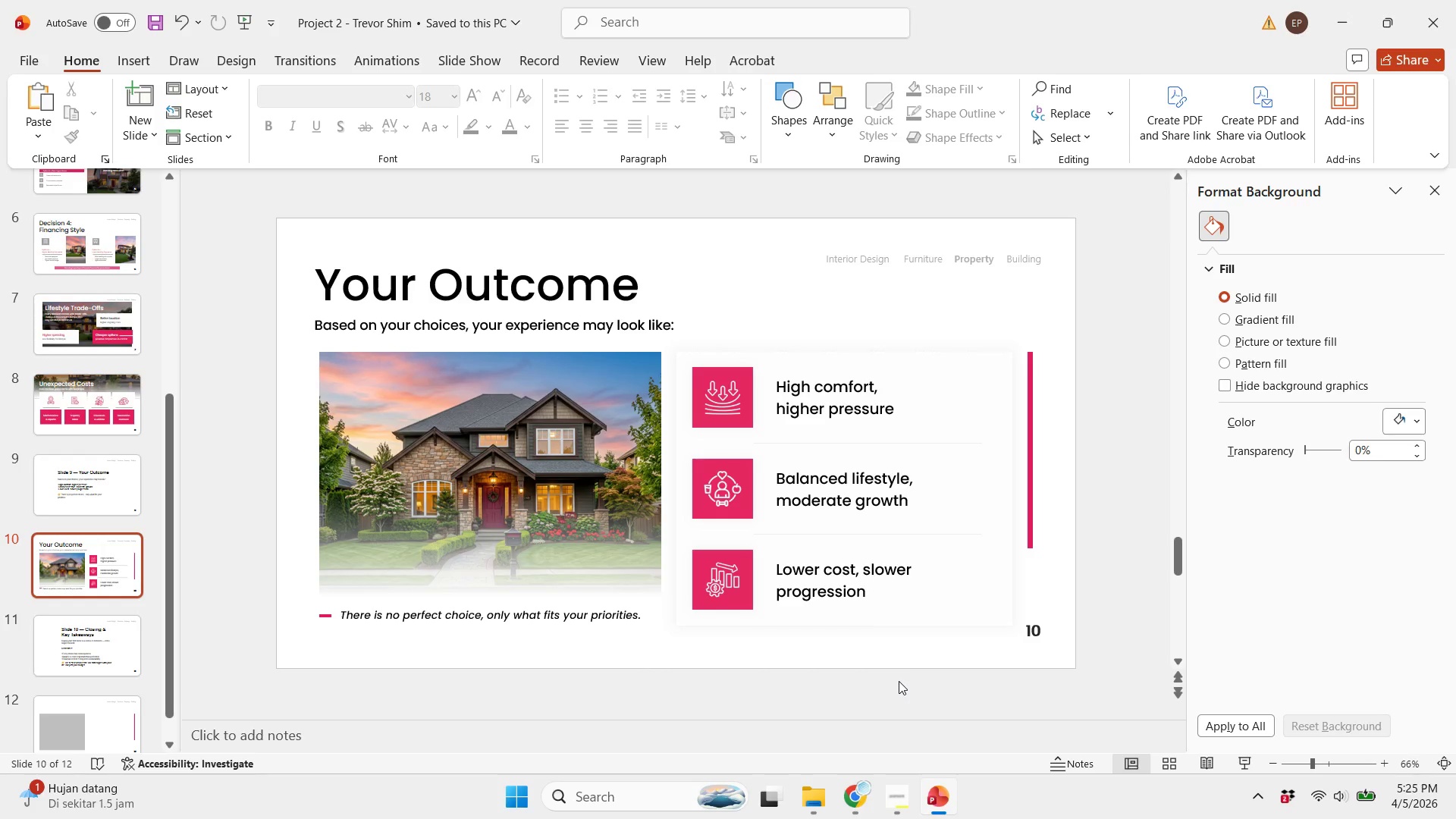 
left_click([856, 401])
 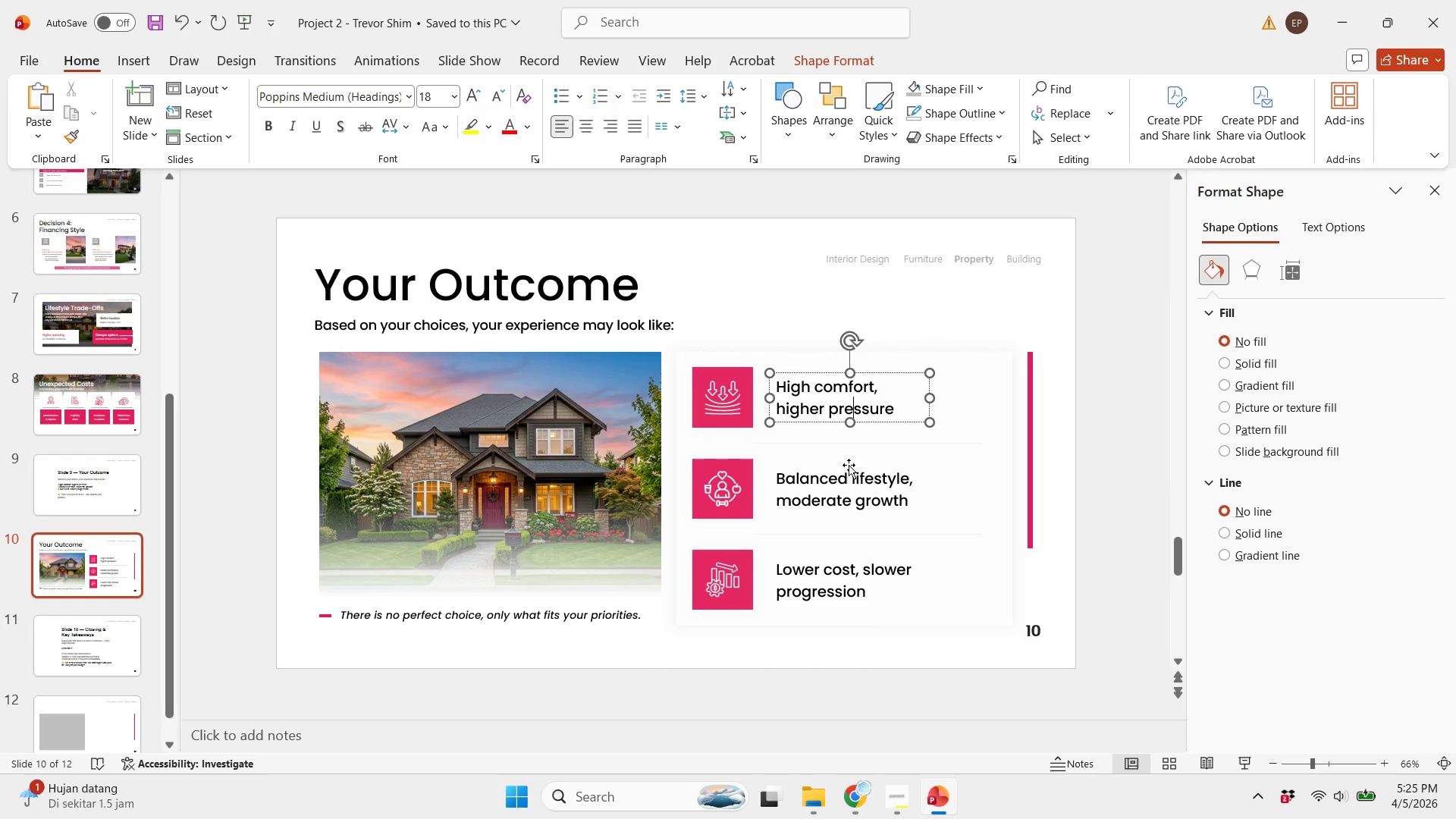 
hold_key(key=ShiftRight, duration=0.56)
left_click([843, 491])
 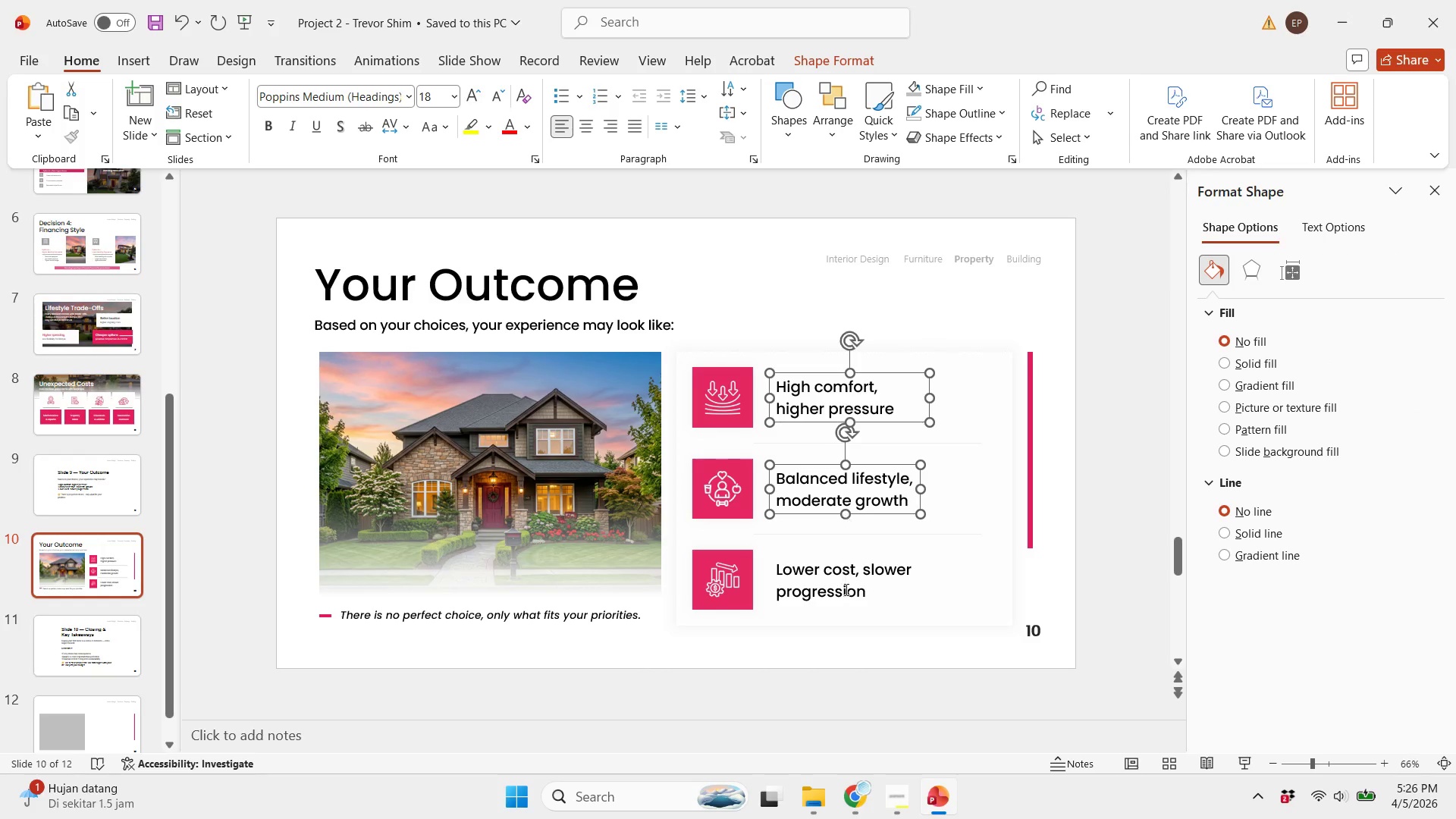 
key(Shift+ShiftRight)
 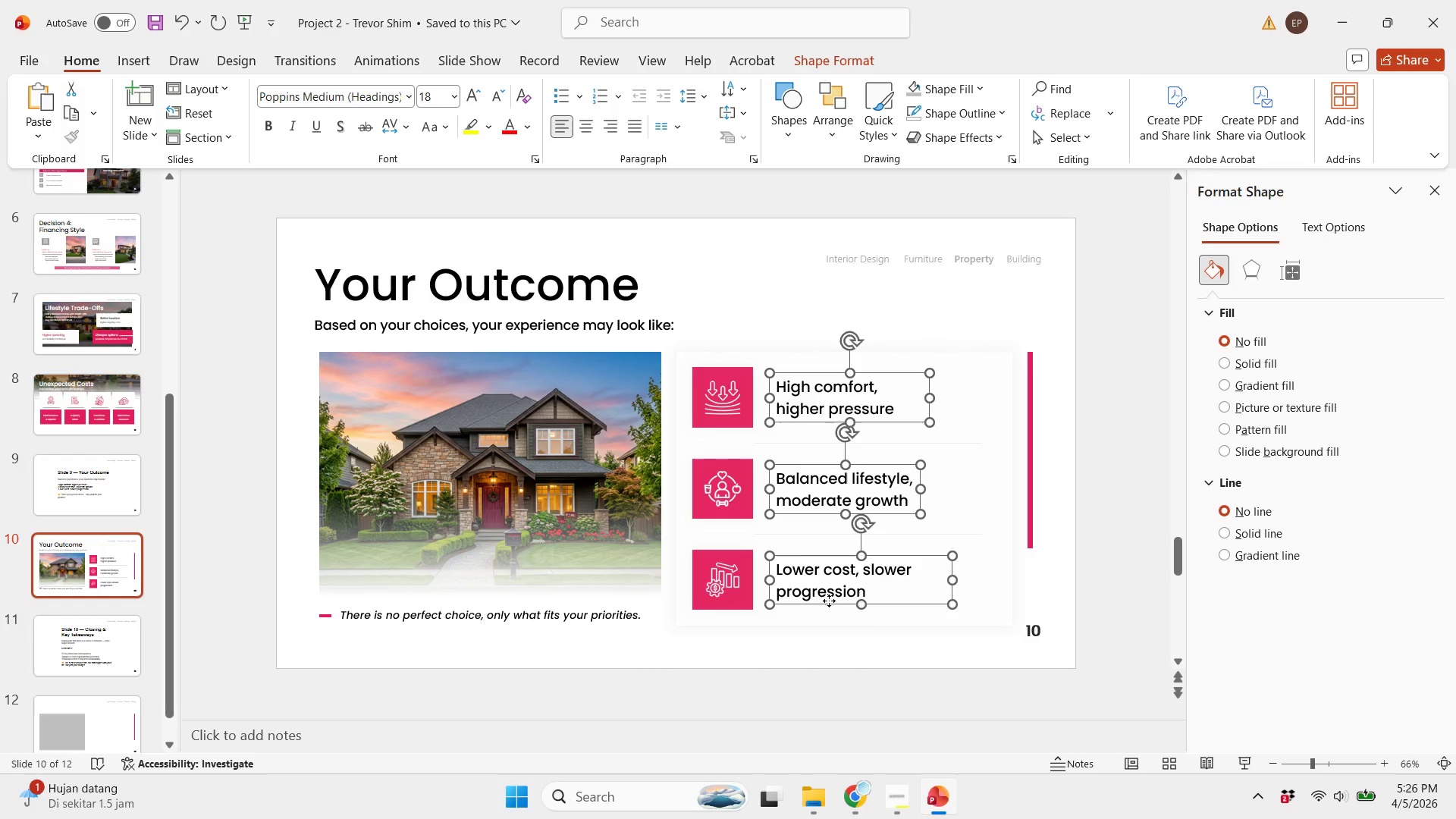 
left_click([829, 601])
 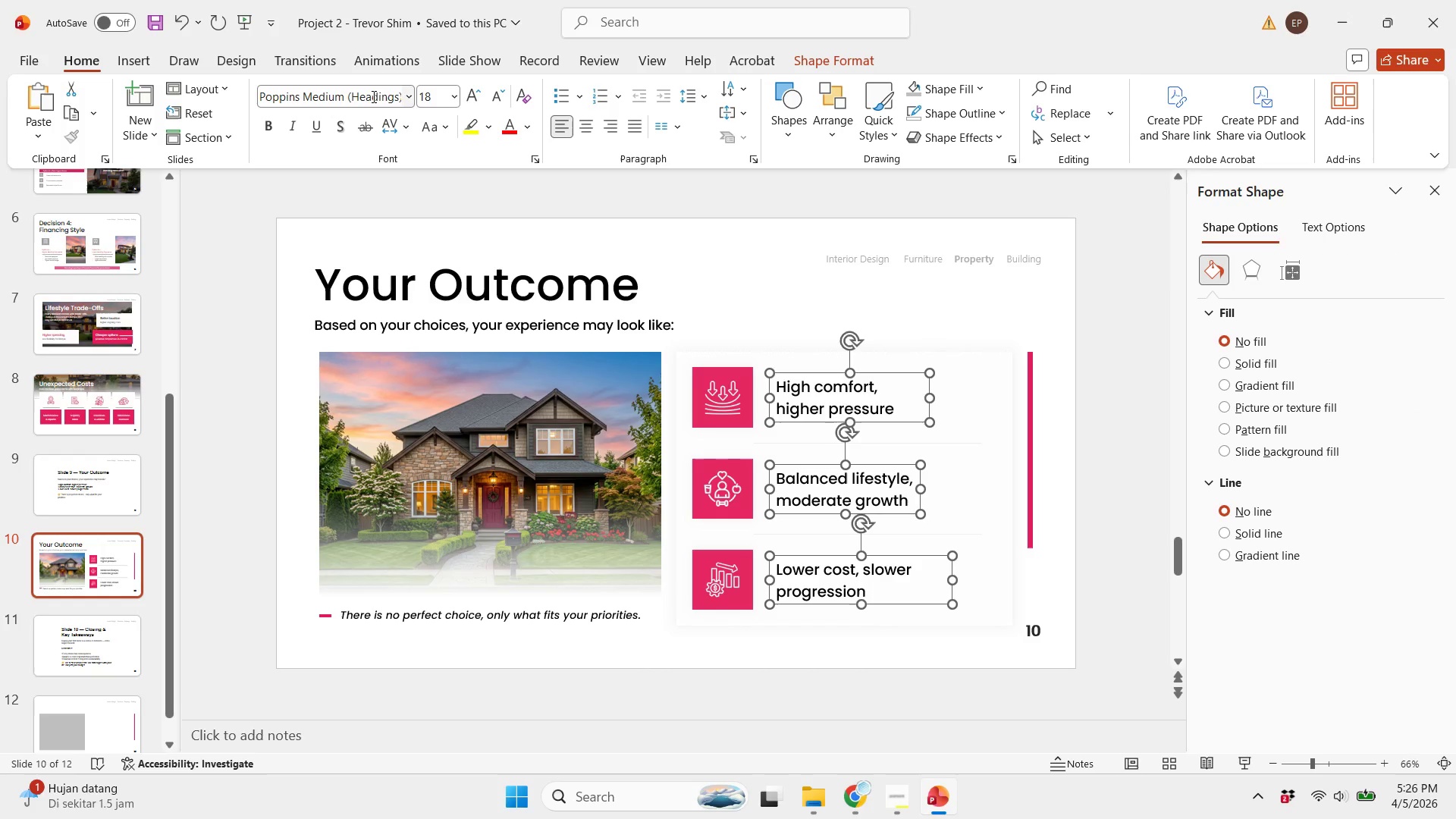 
left_click([406, 98])
 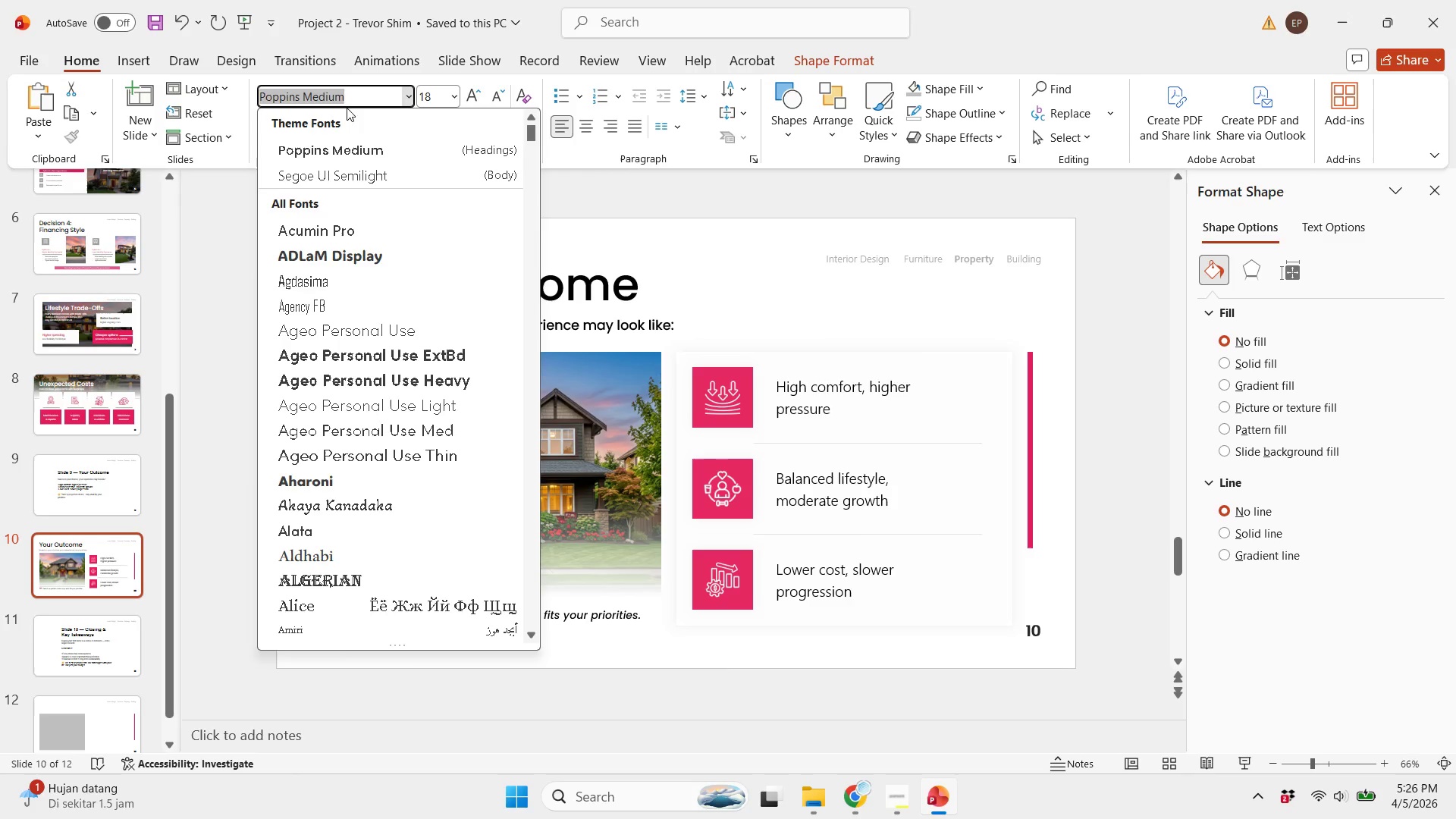 
left_click([347, 96])
 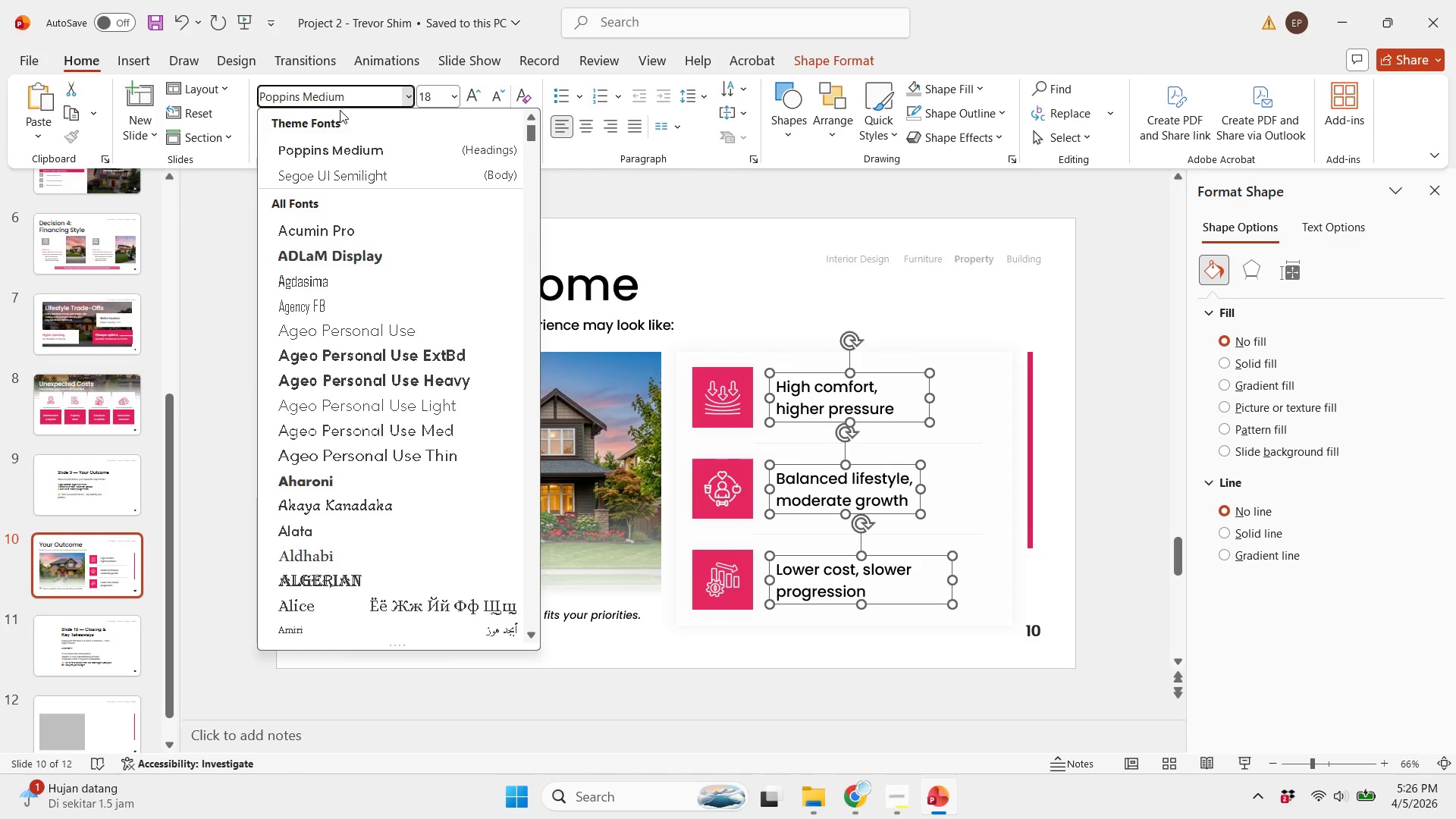 
wait(10.48)
 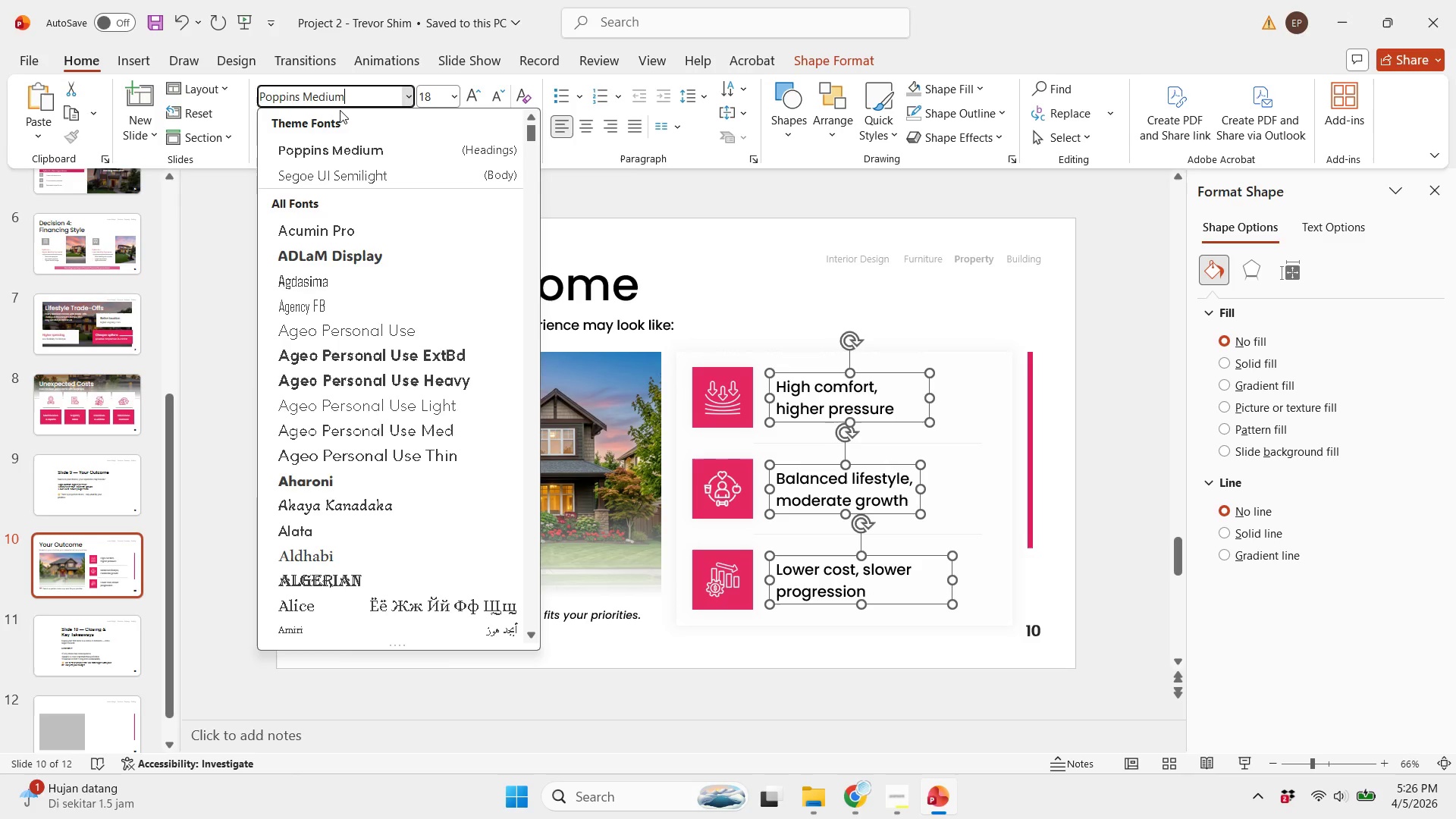 
key(Control+A)
 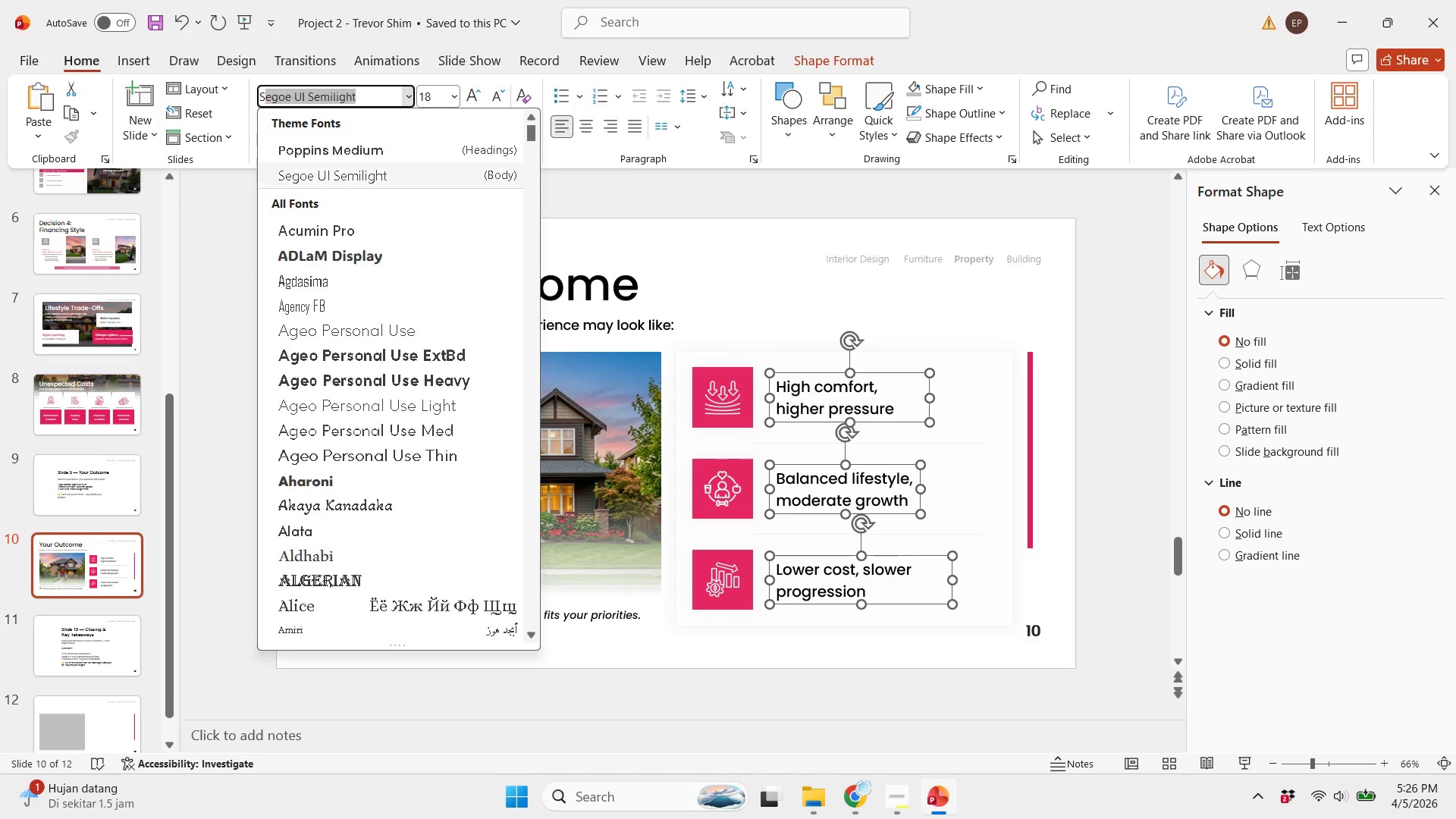 
type(se)
 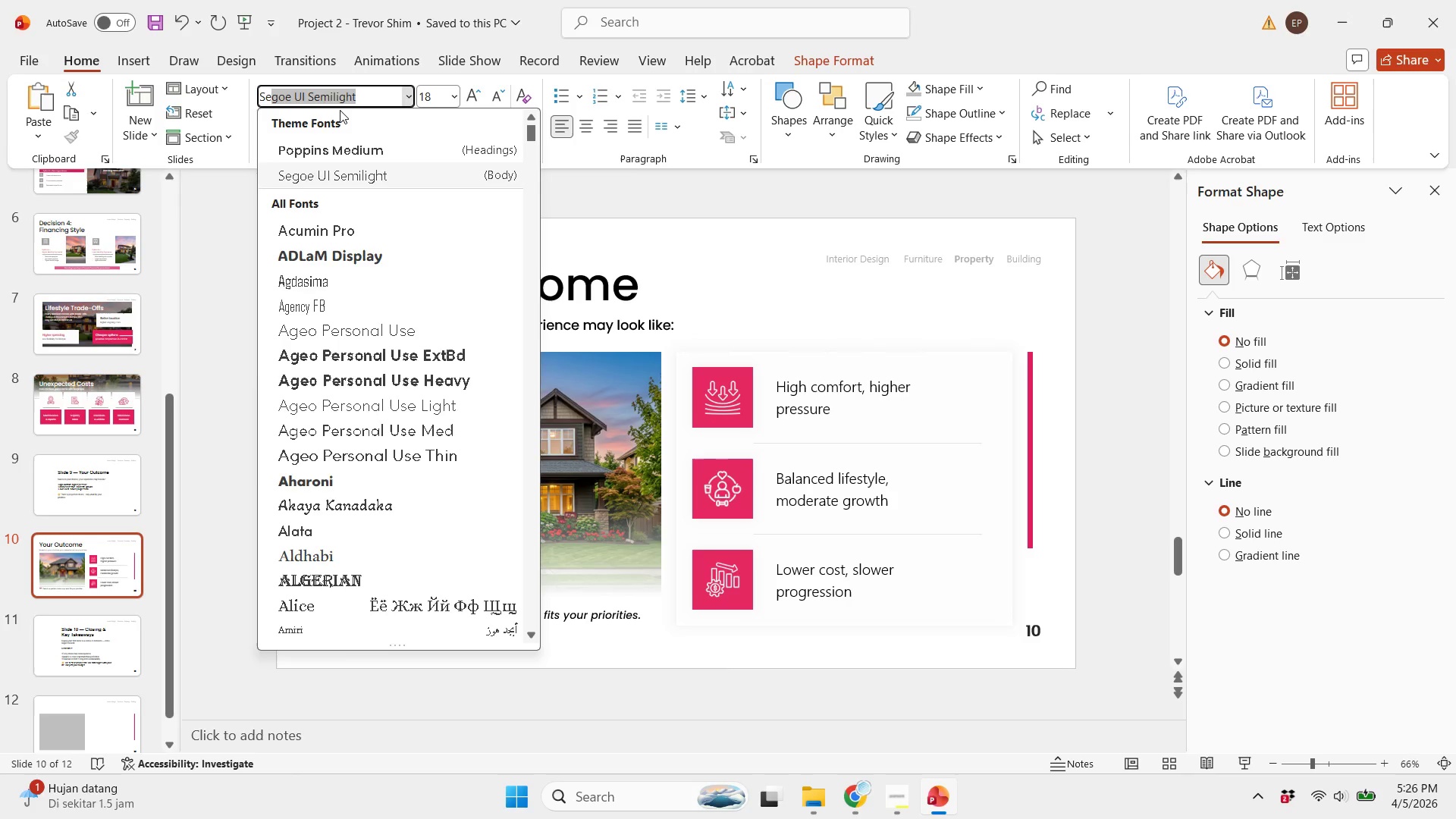 
key(ArrowRight)
 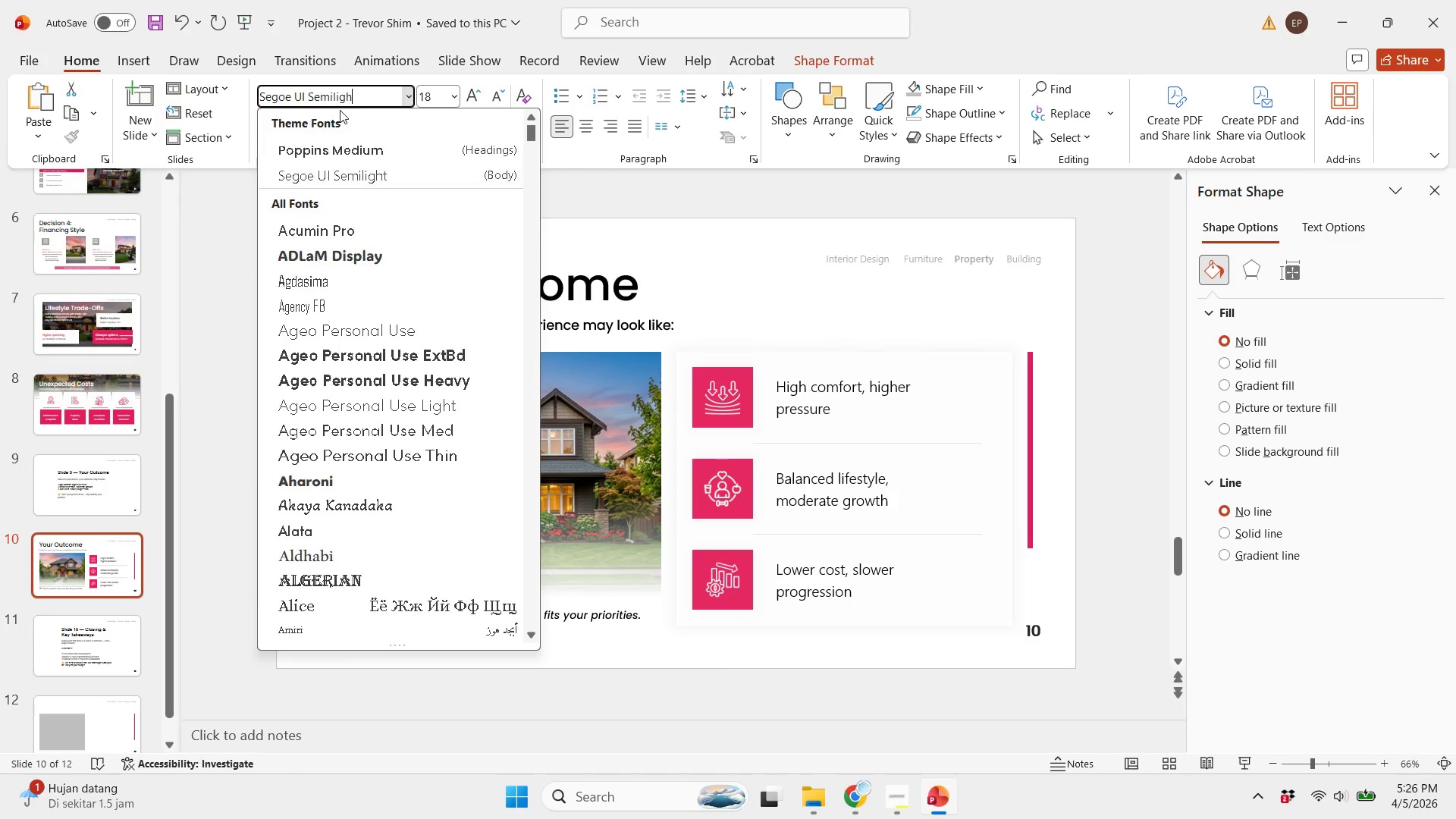 
key(Backspace)
 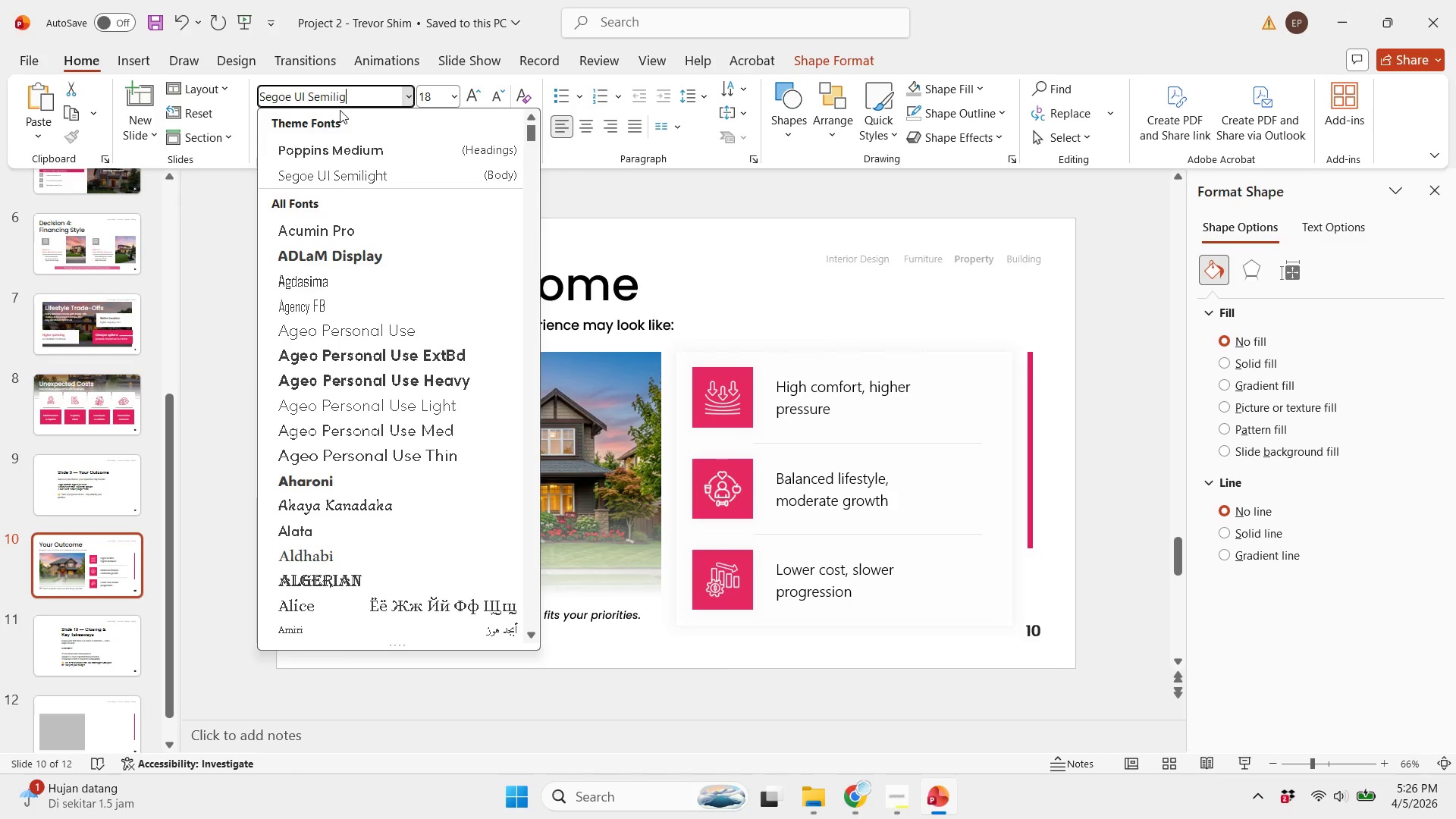 
key(Backspace)
 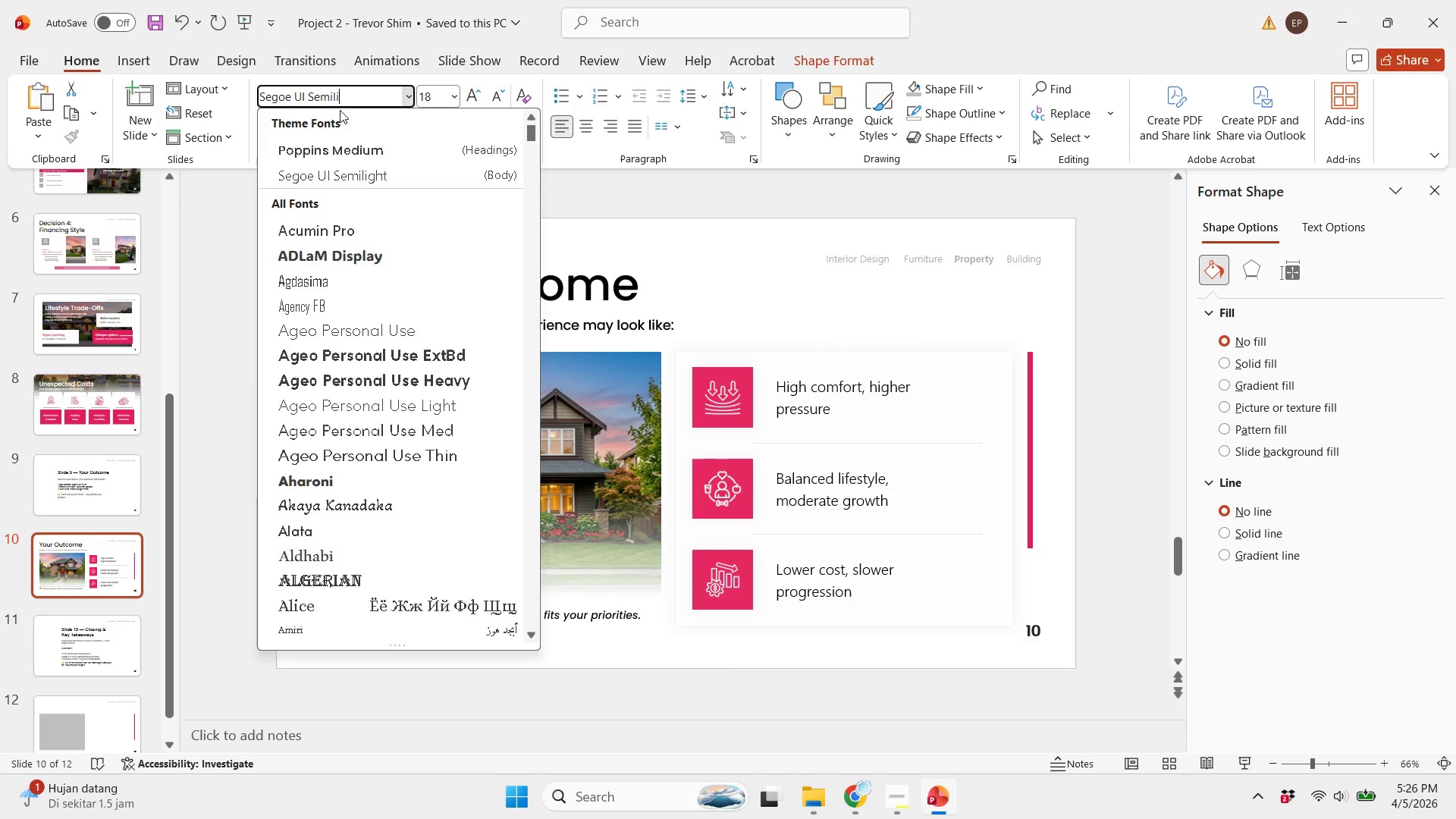 
key(Backspace)
 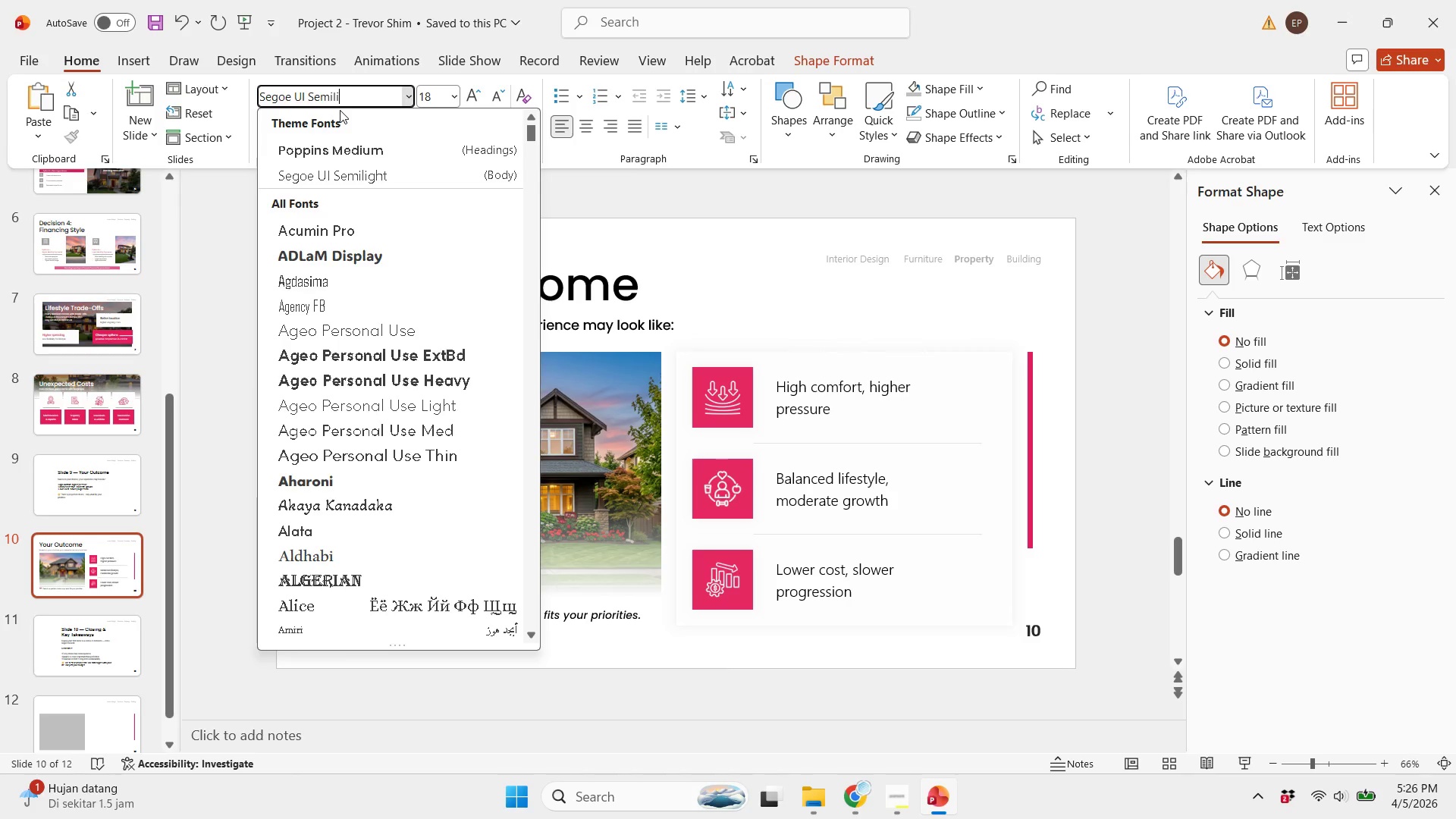 
key(Backspace)
 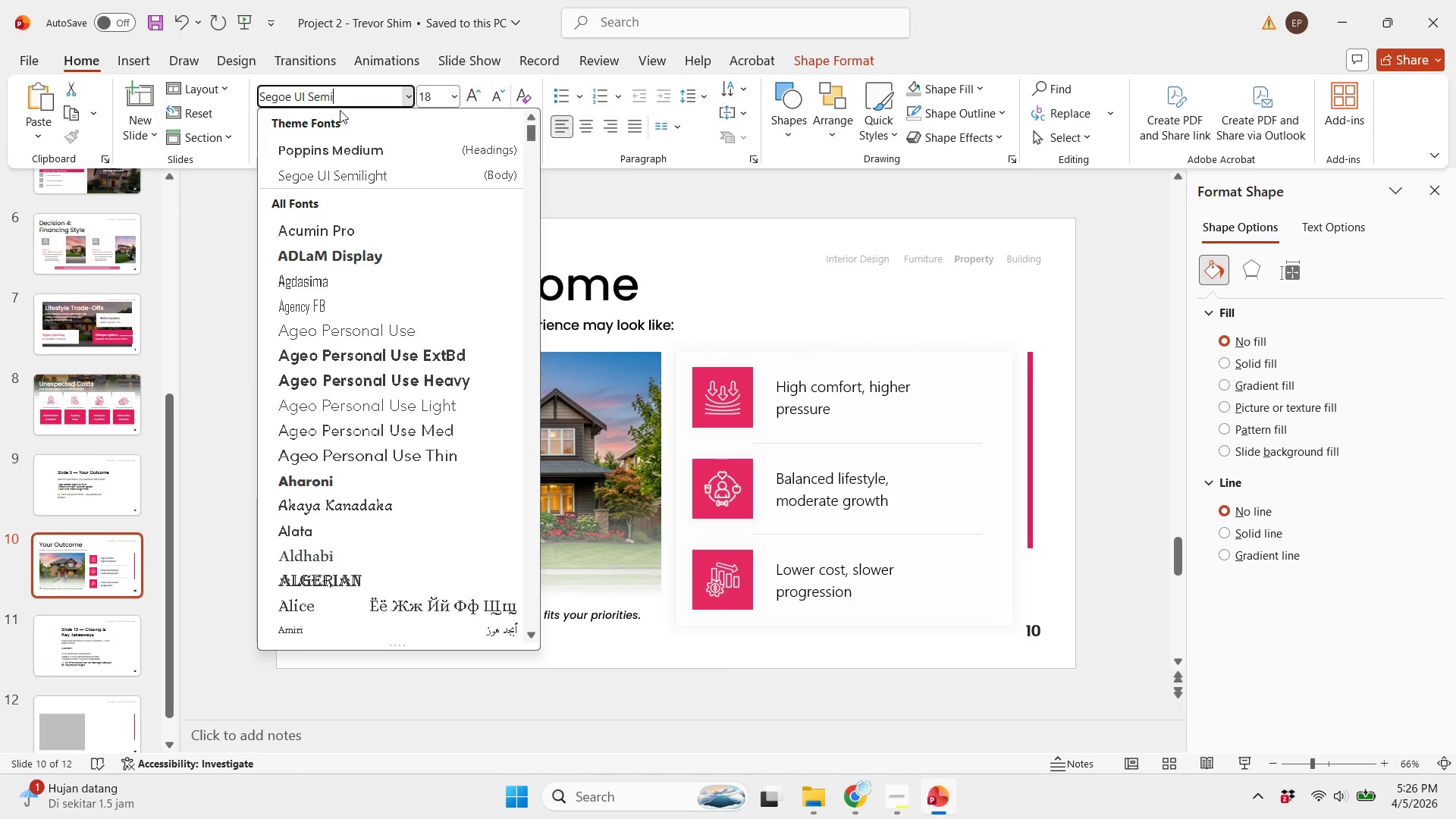 
key(Backspace)
 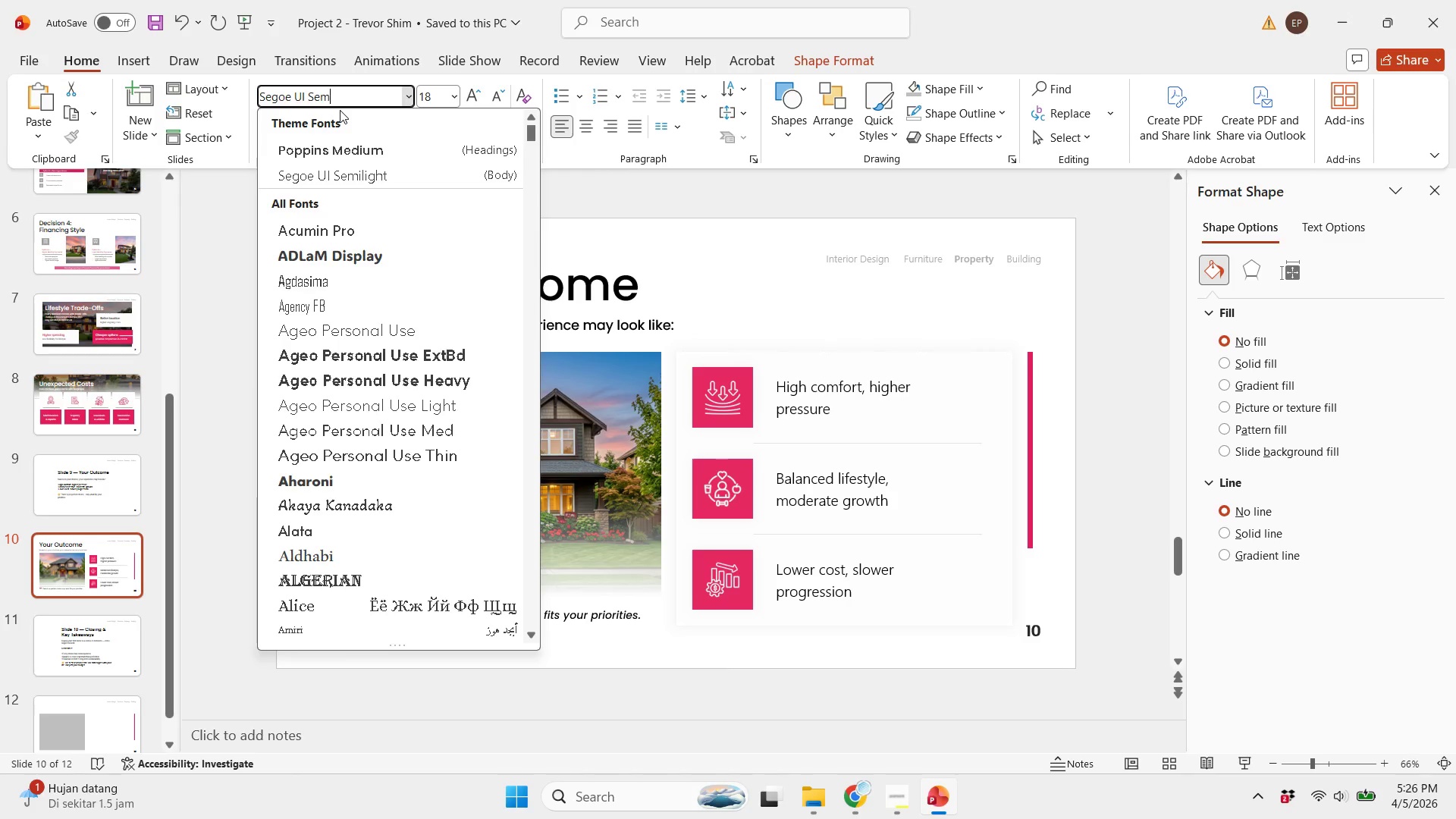 
key(Backspace)
 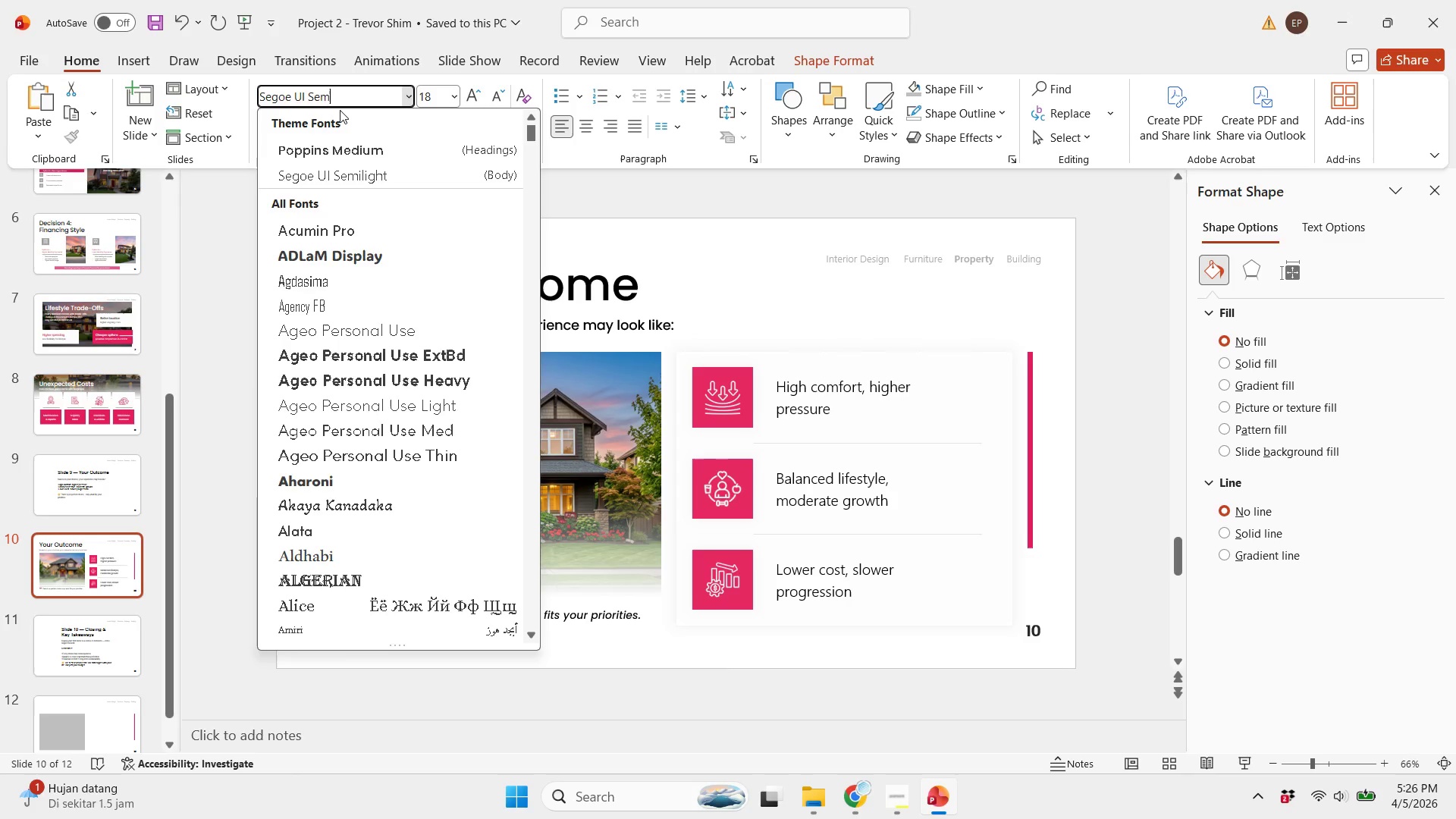 
key(Backspace)
 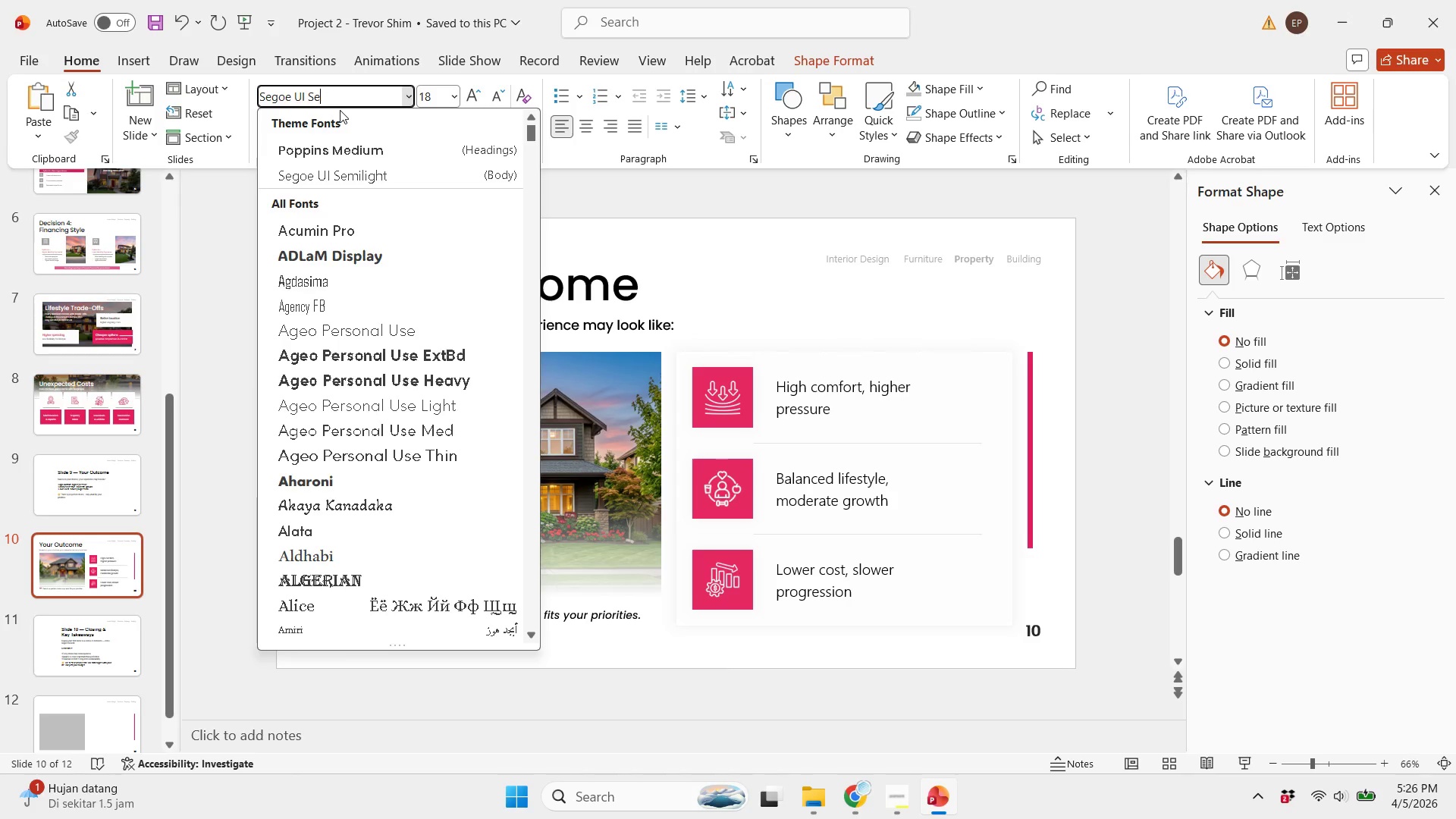 
key(Backspace)
 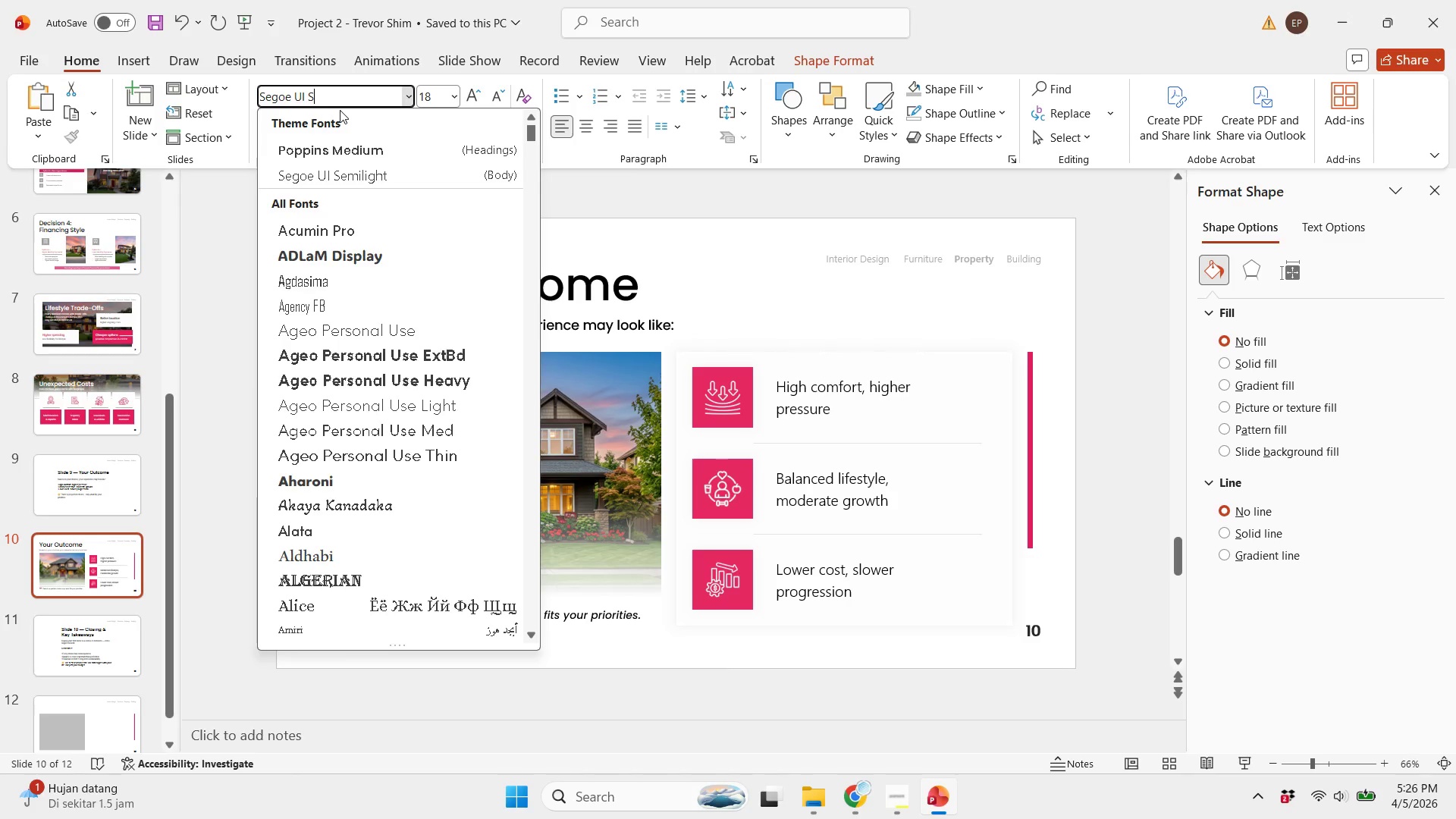 
key(Backspace)
 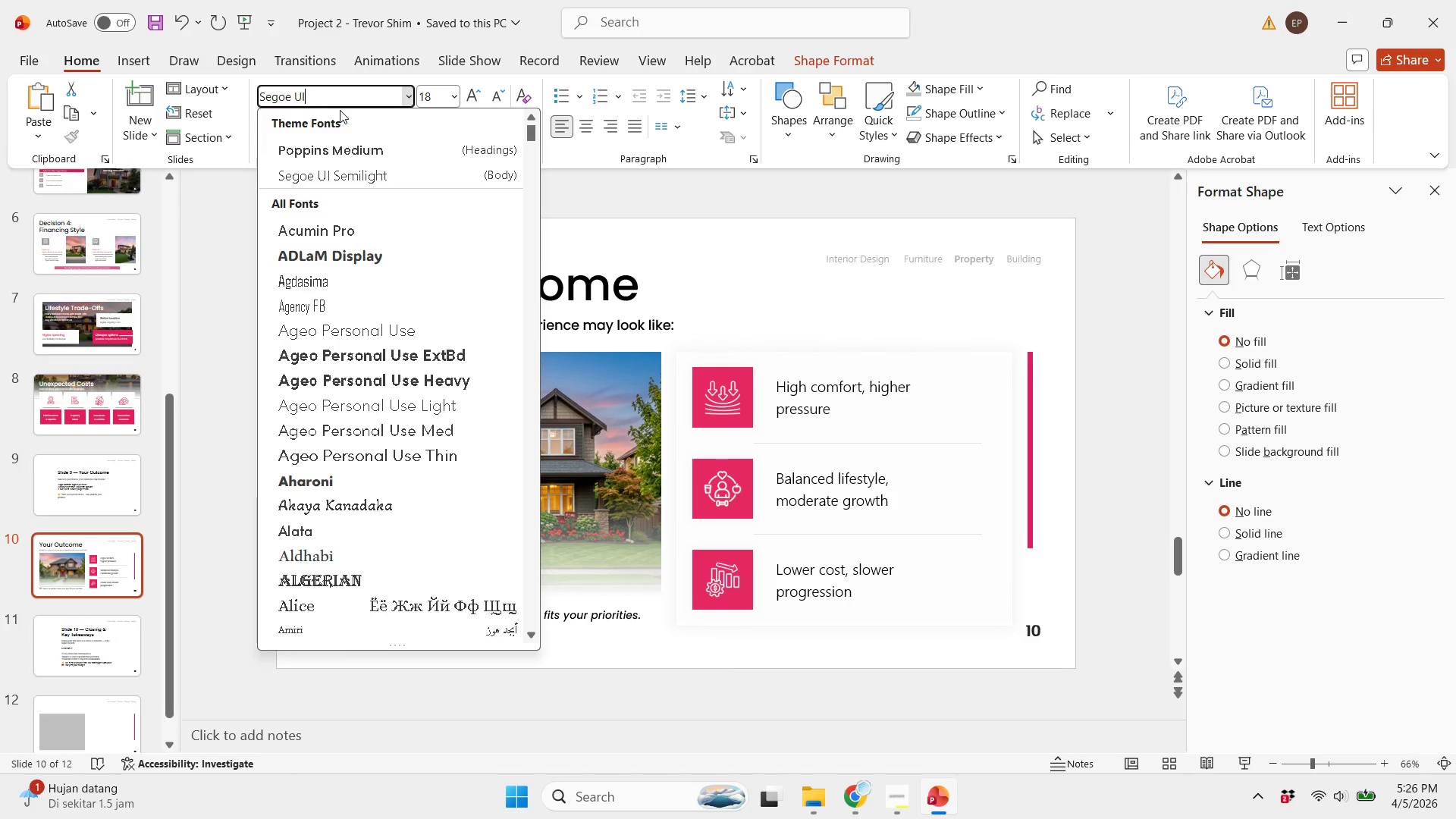 
key(Backspace)
 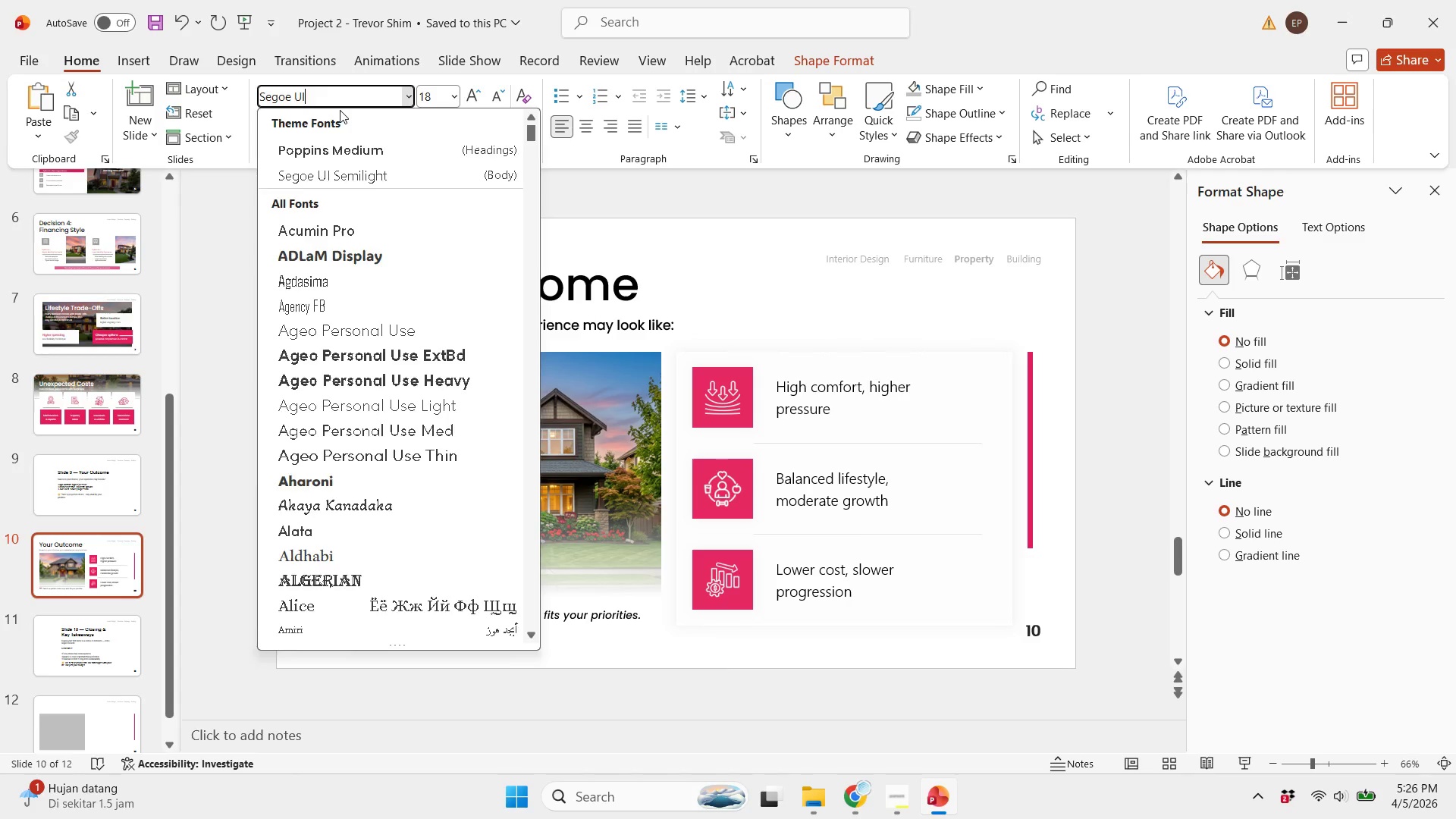 
key(Enter)
 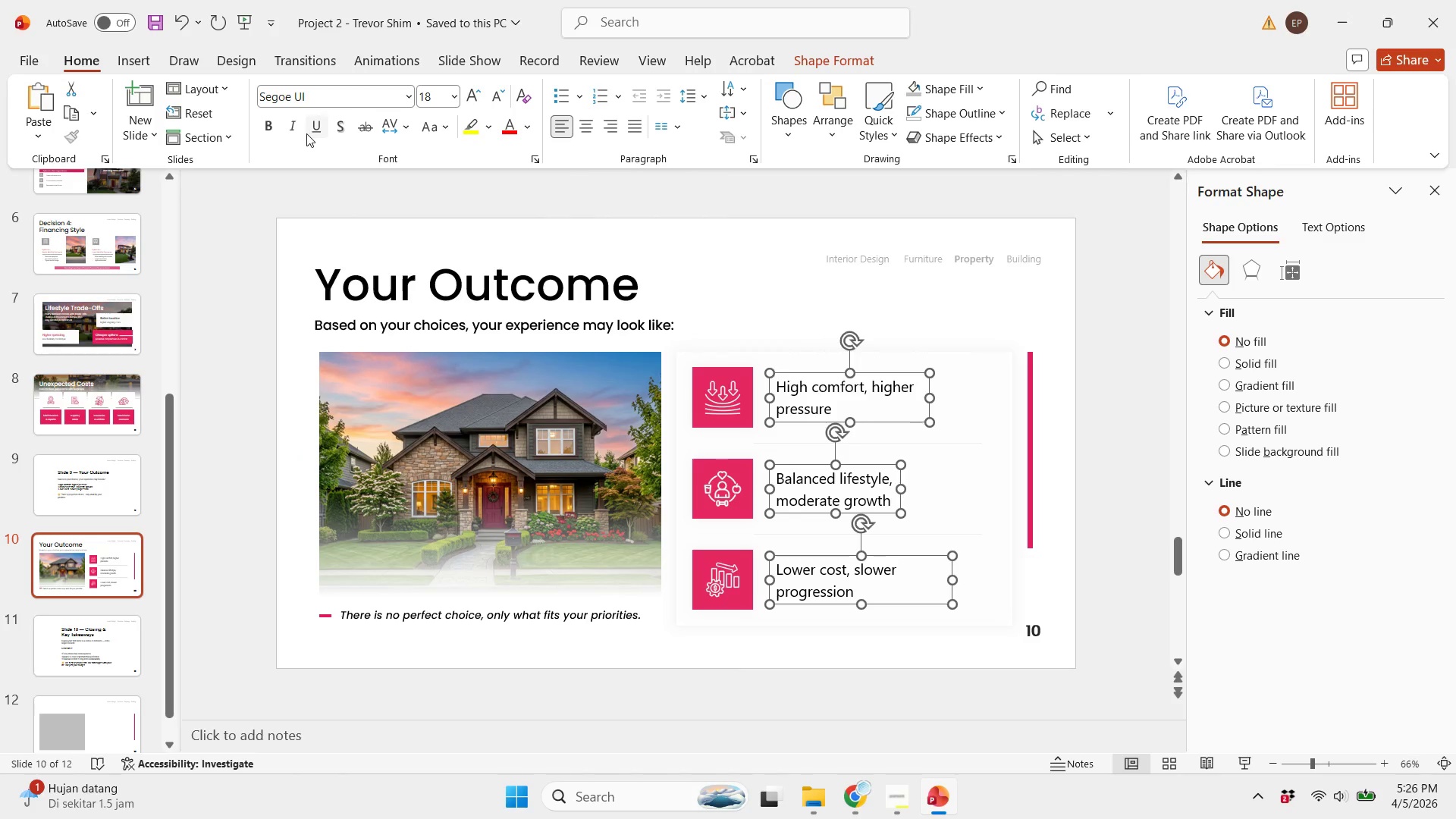 
left_click([271, 131])
 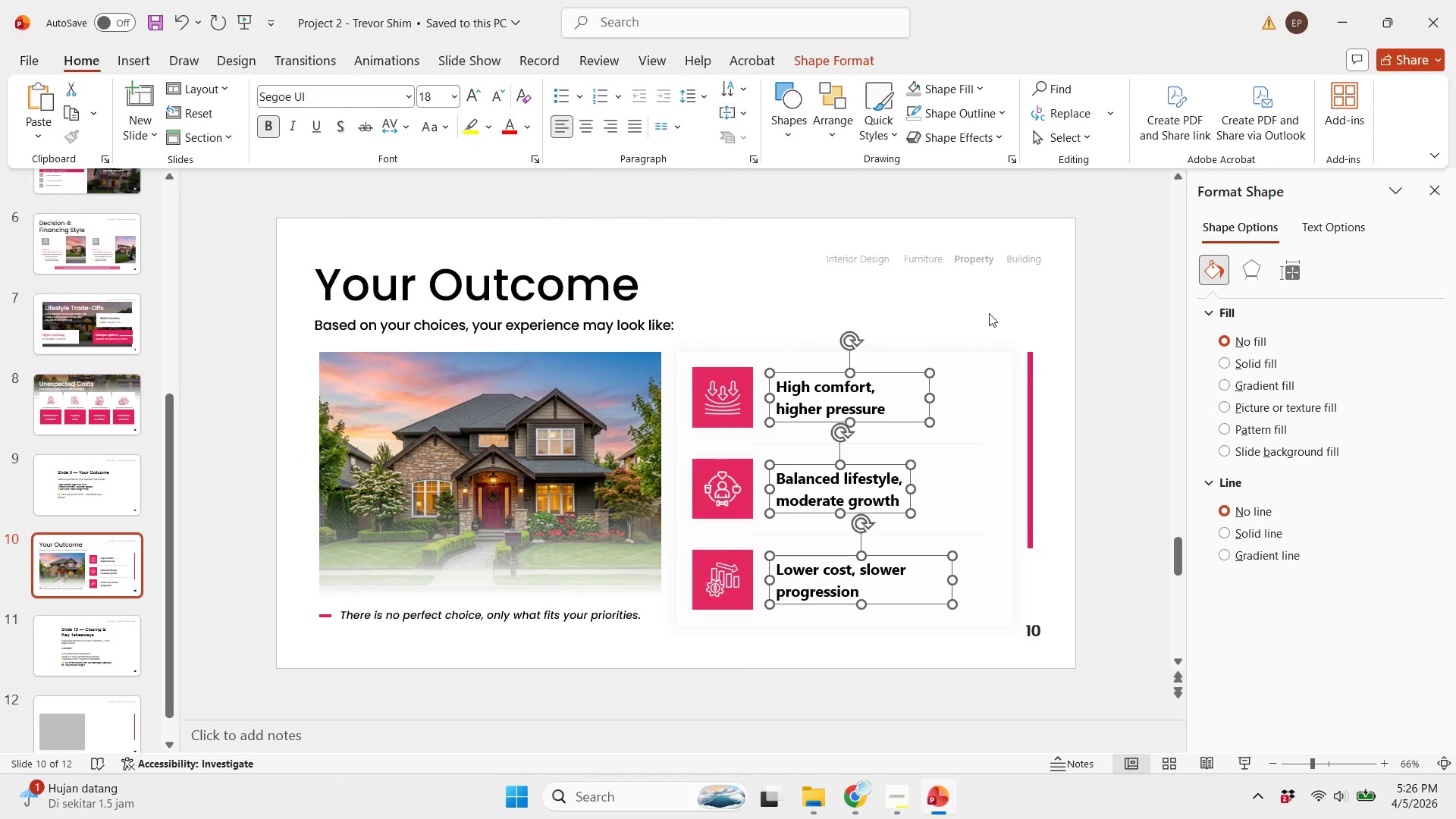 
left_click([977, 331])
 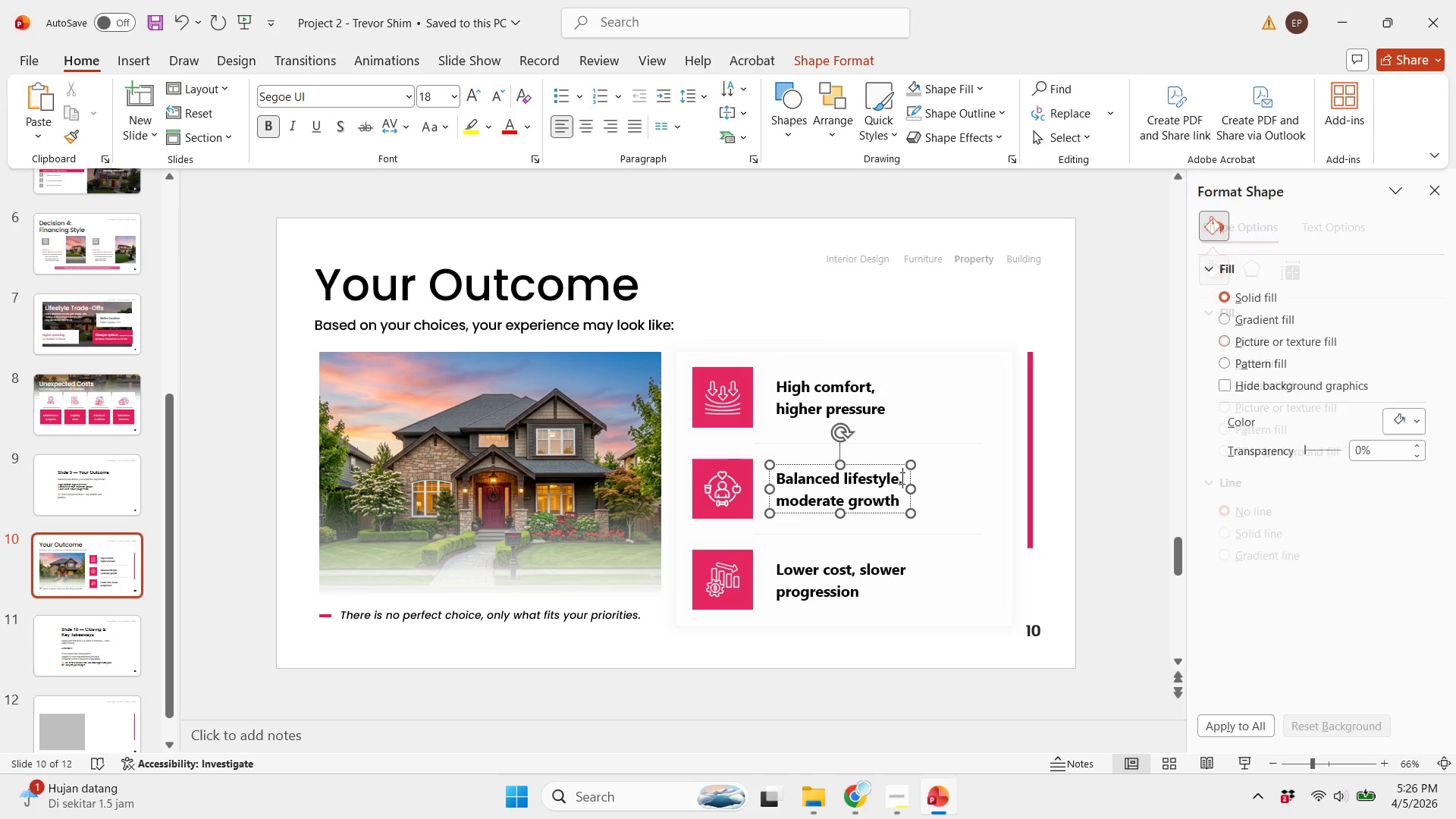 
double_click([893, 633])
 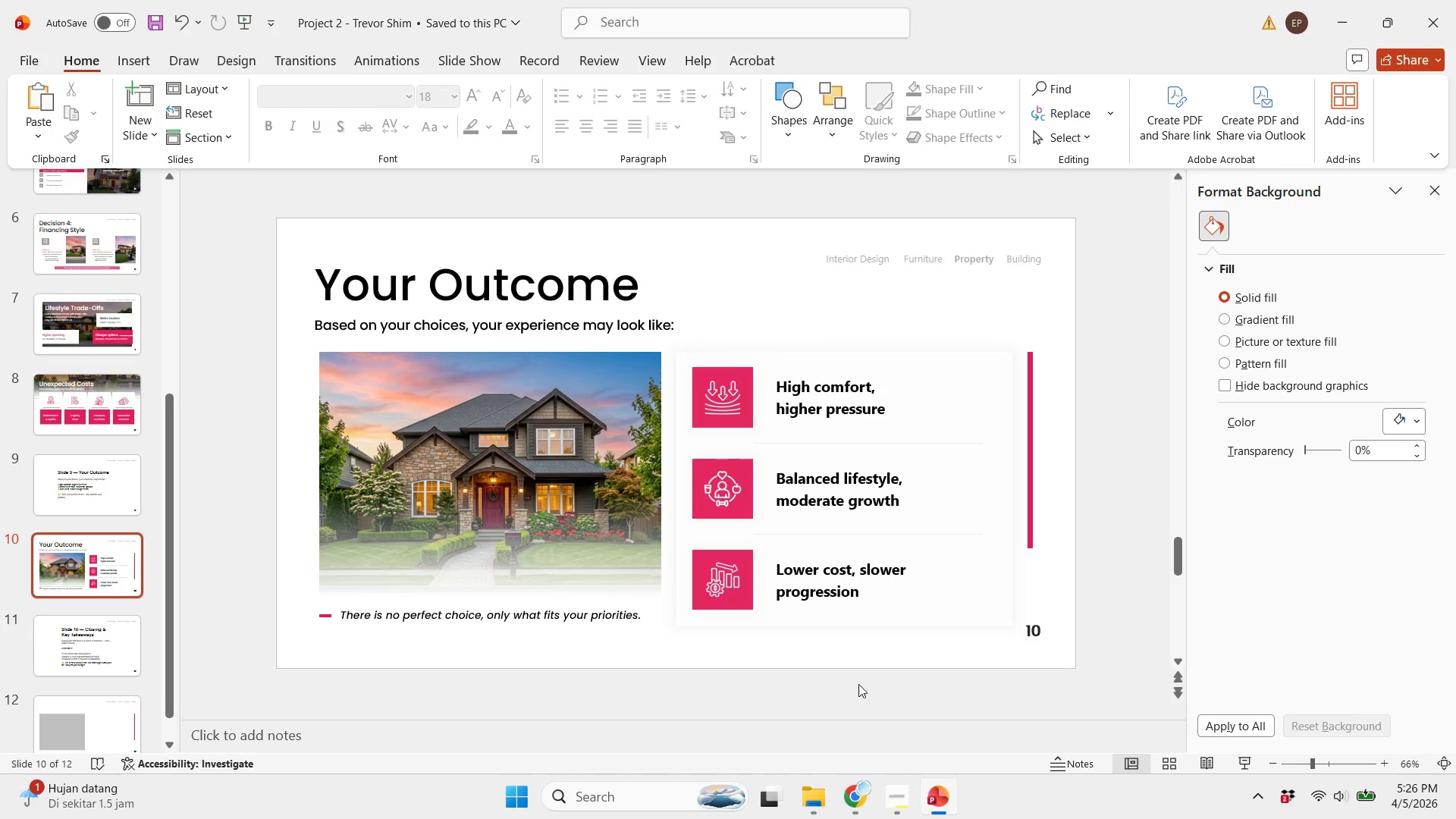 
left_click([843, 698])
 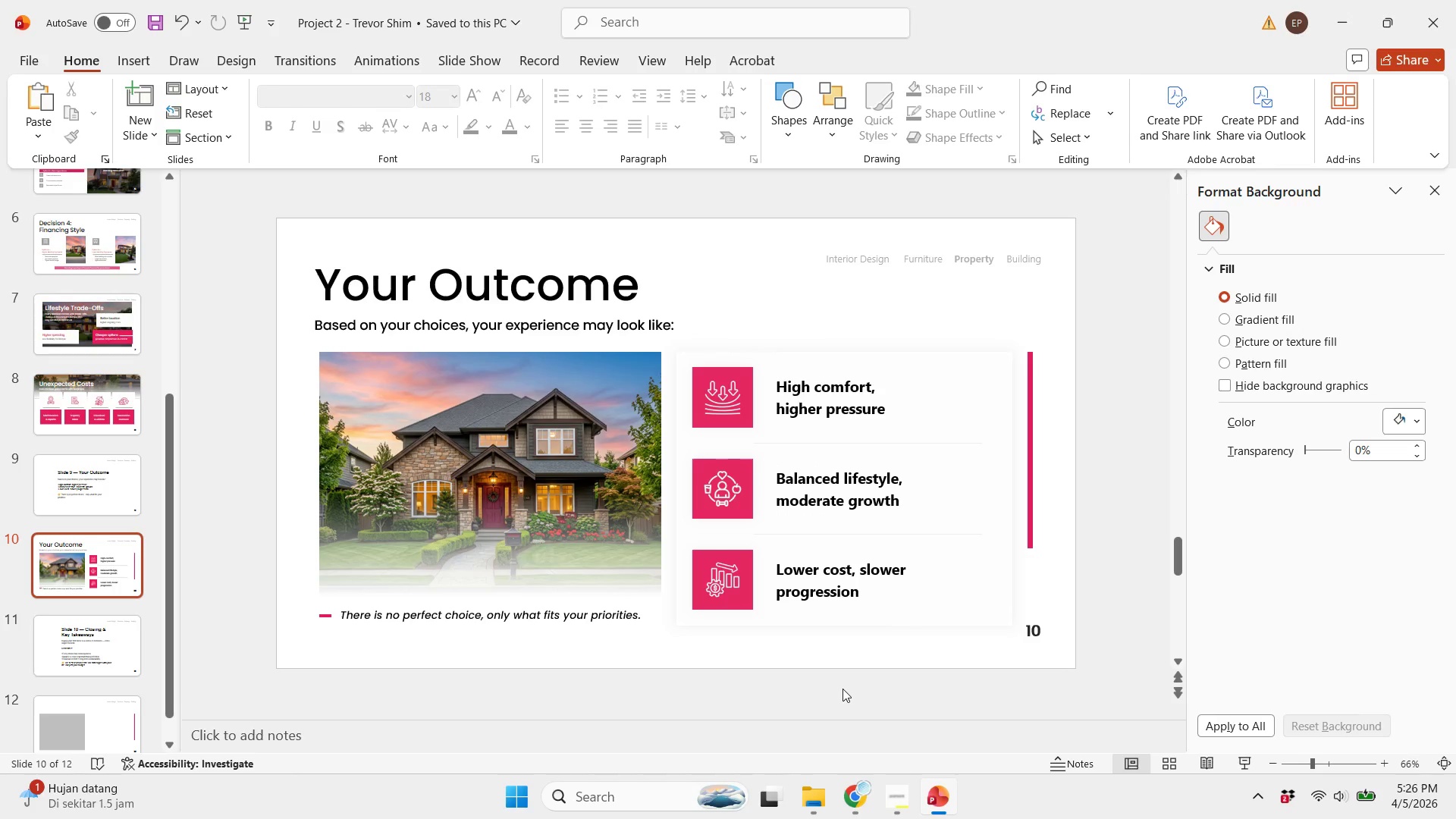 
hold_key(key=ControlLeft, duration=0.48)
 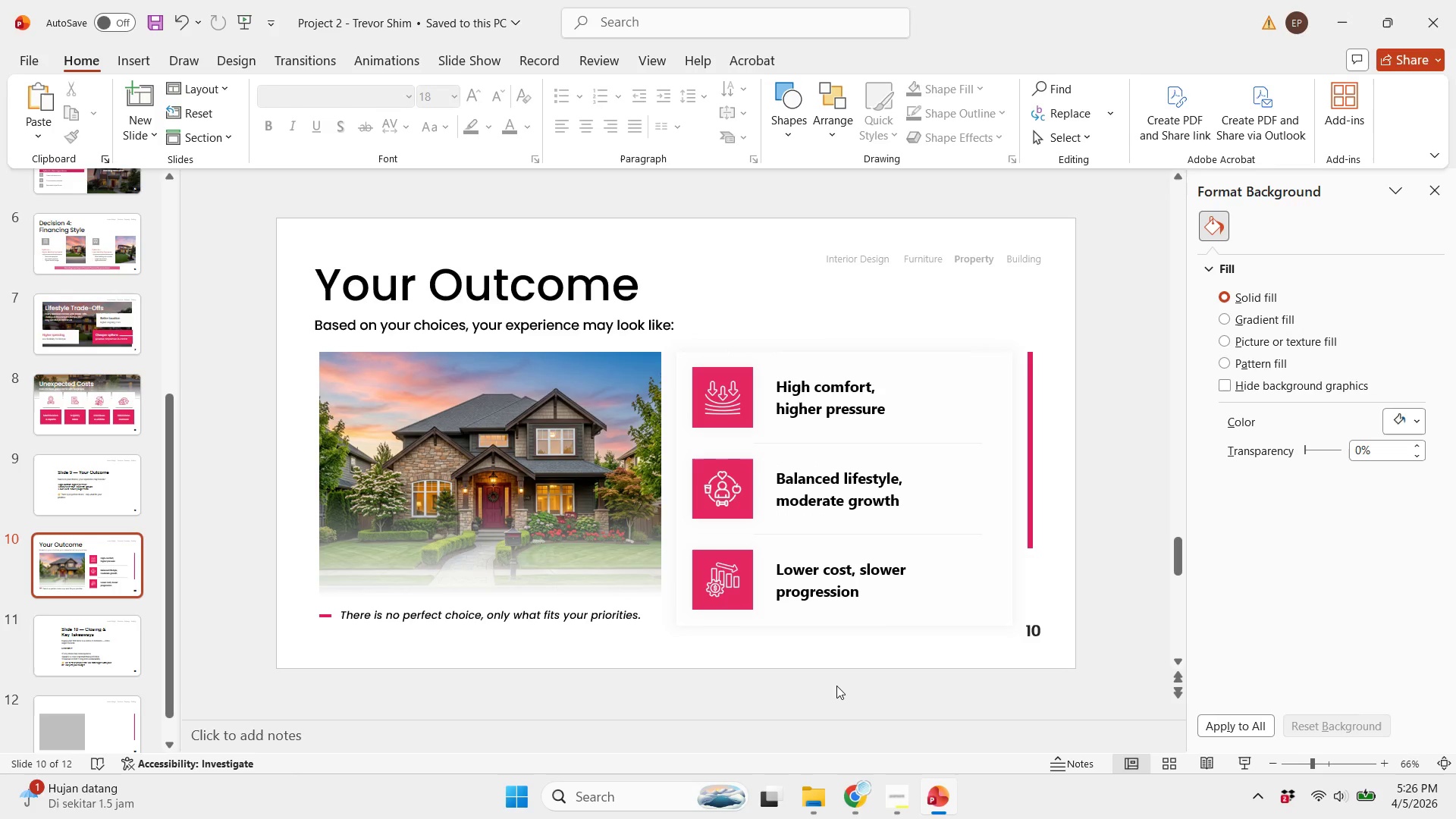 
key(Control+S)
 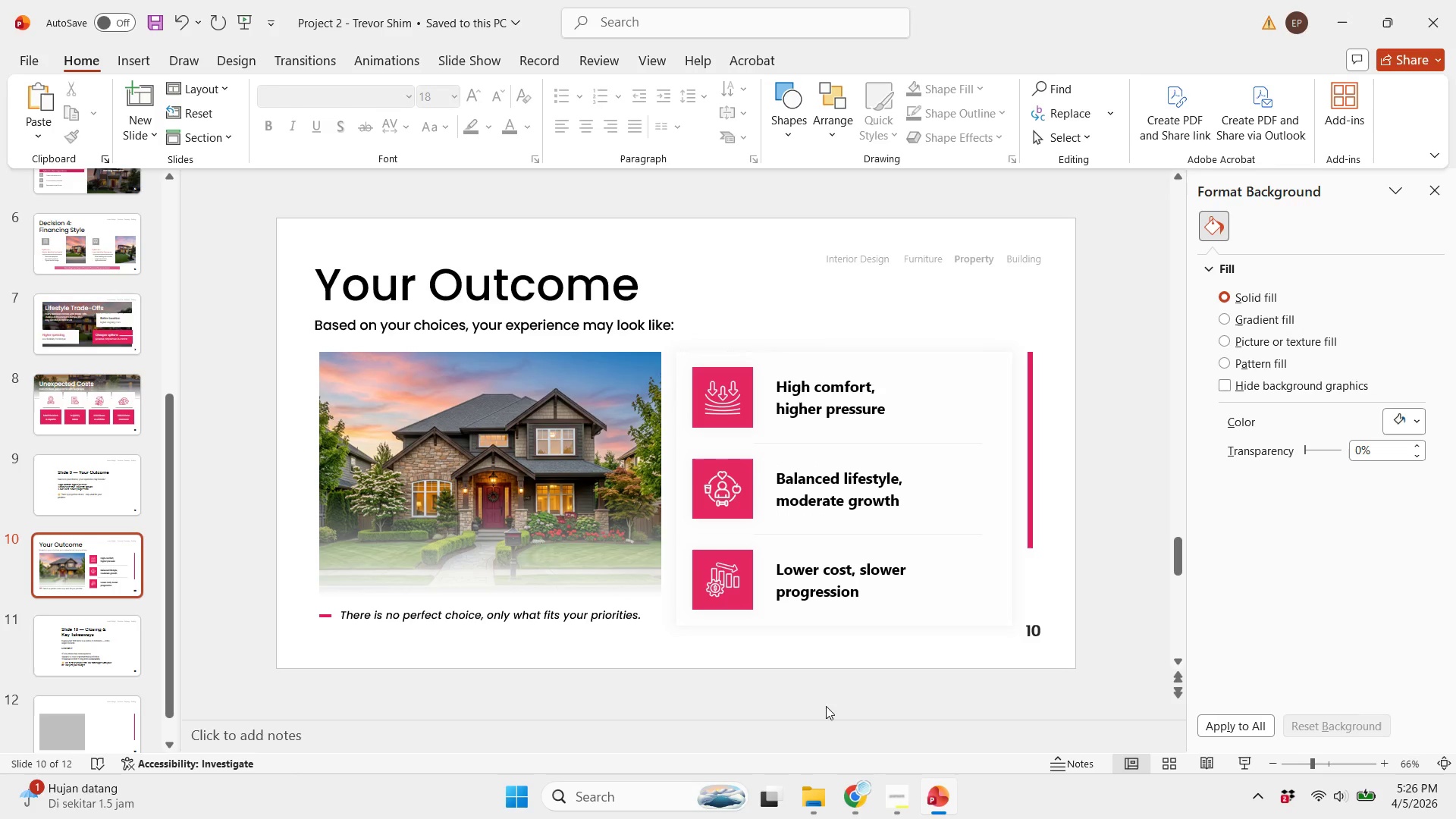 
wait(6.08)
 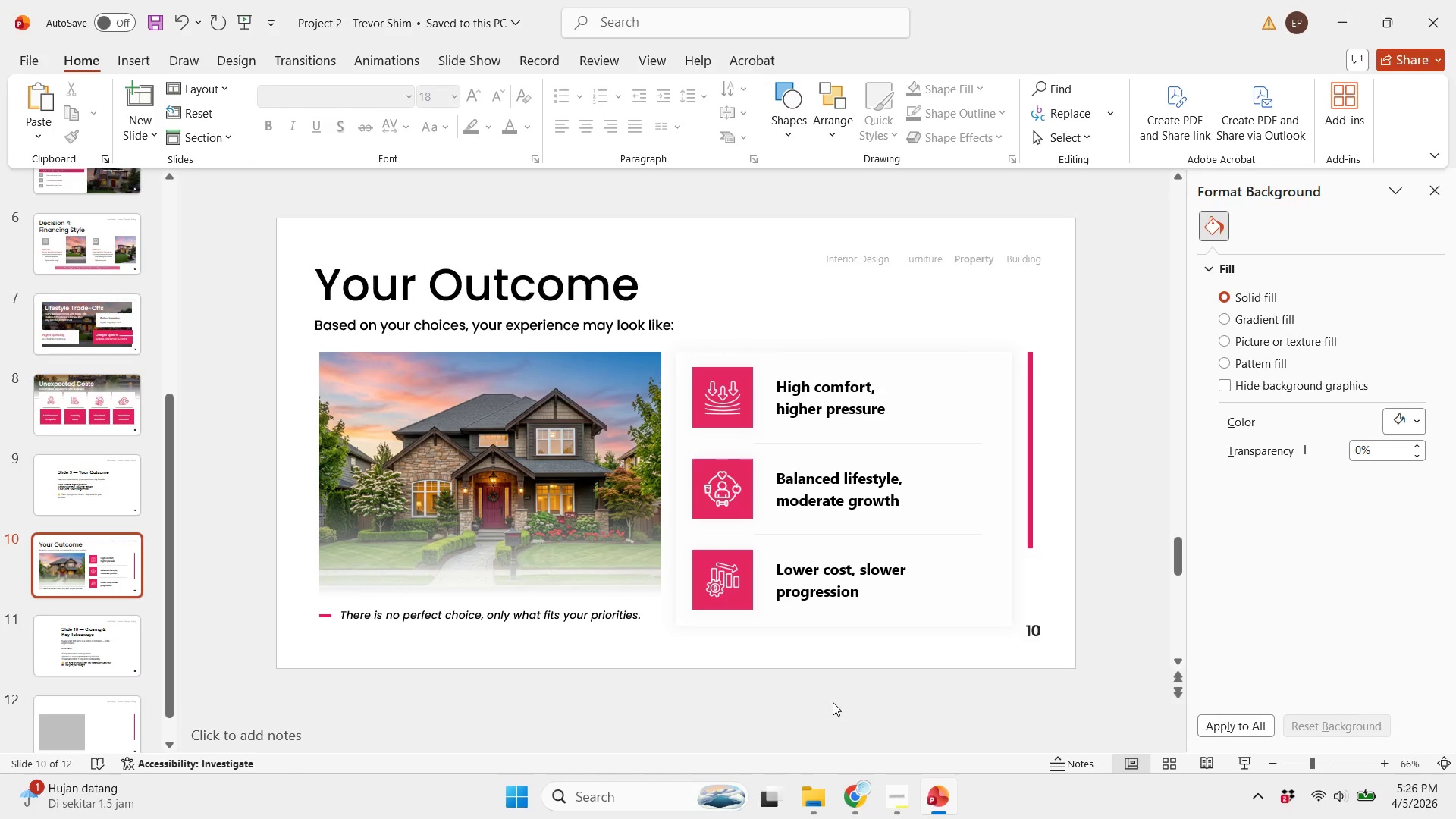 
key(Control+S)
 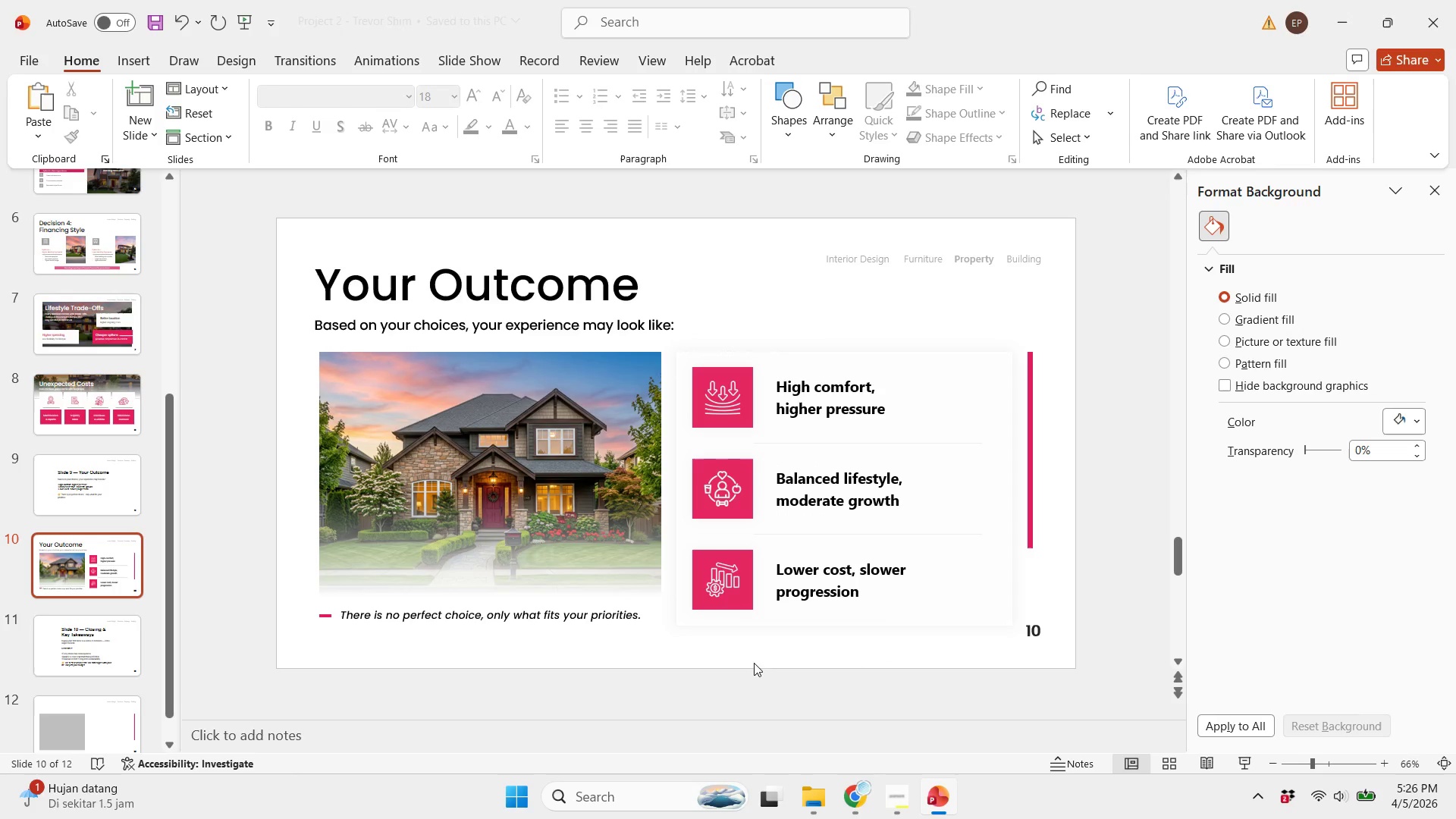 
left_click([754, 663])
 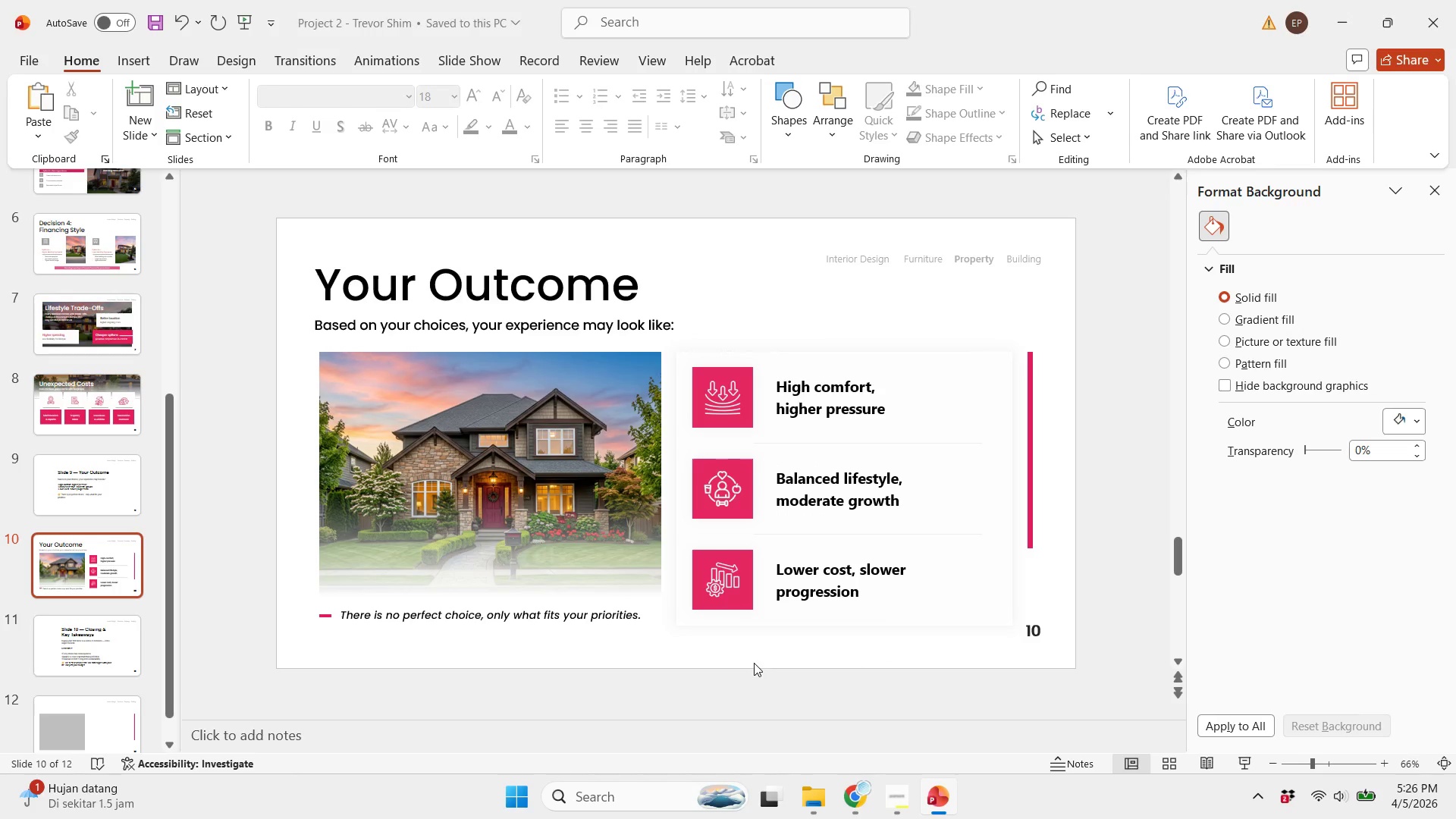 
key(Control+S)
 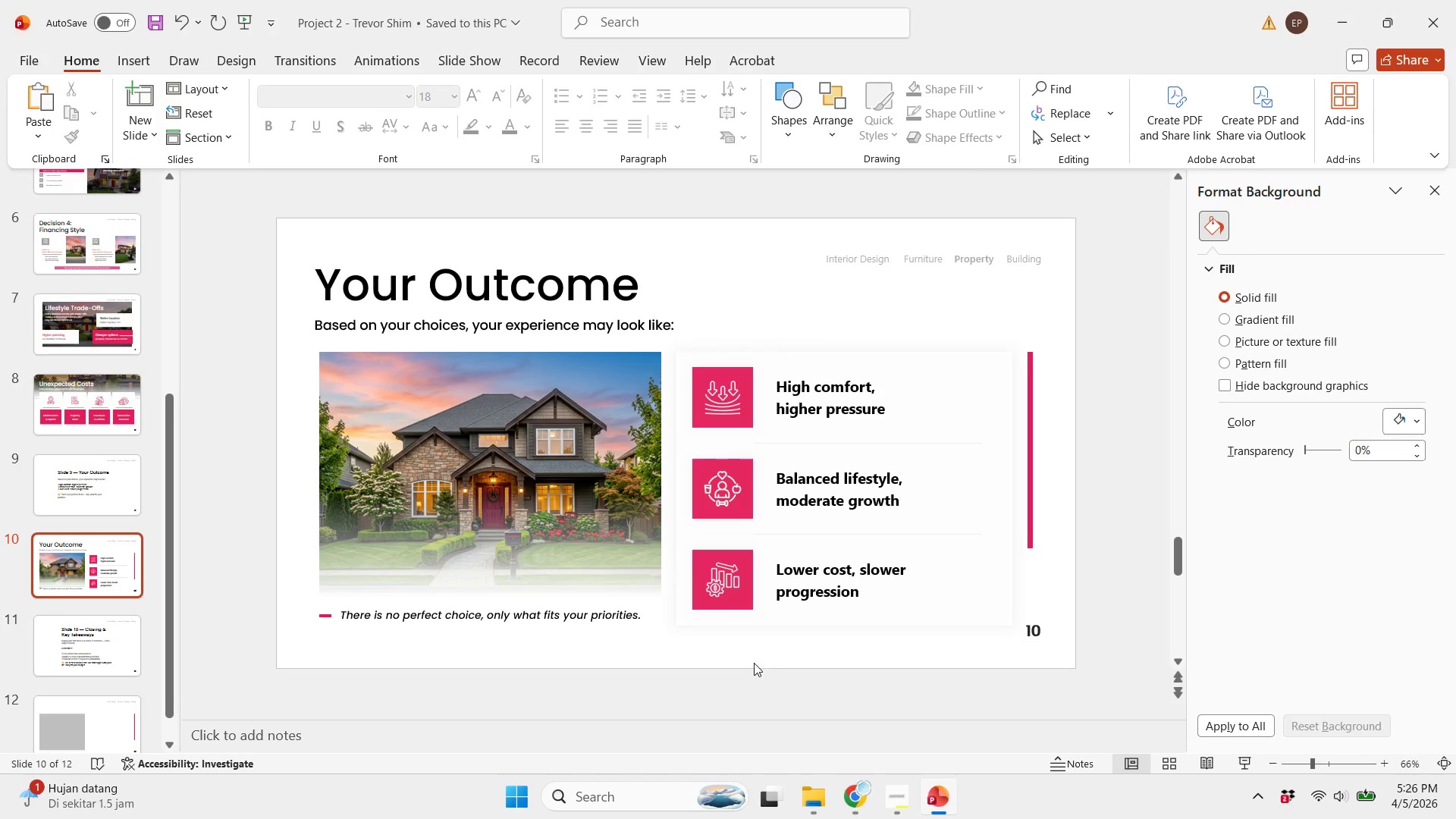 
key(Control+S)
 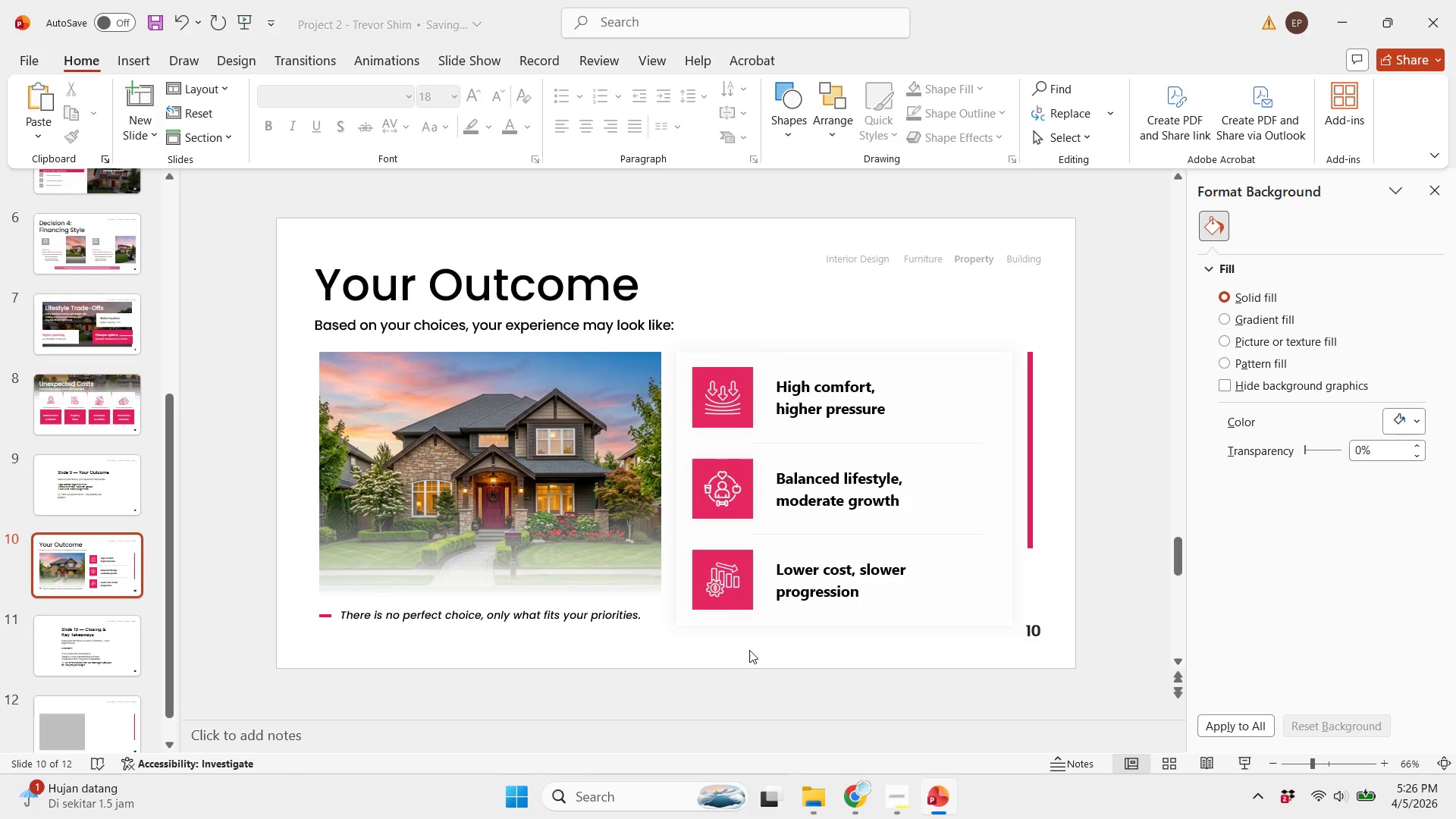 
left_click([749, 650])
 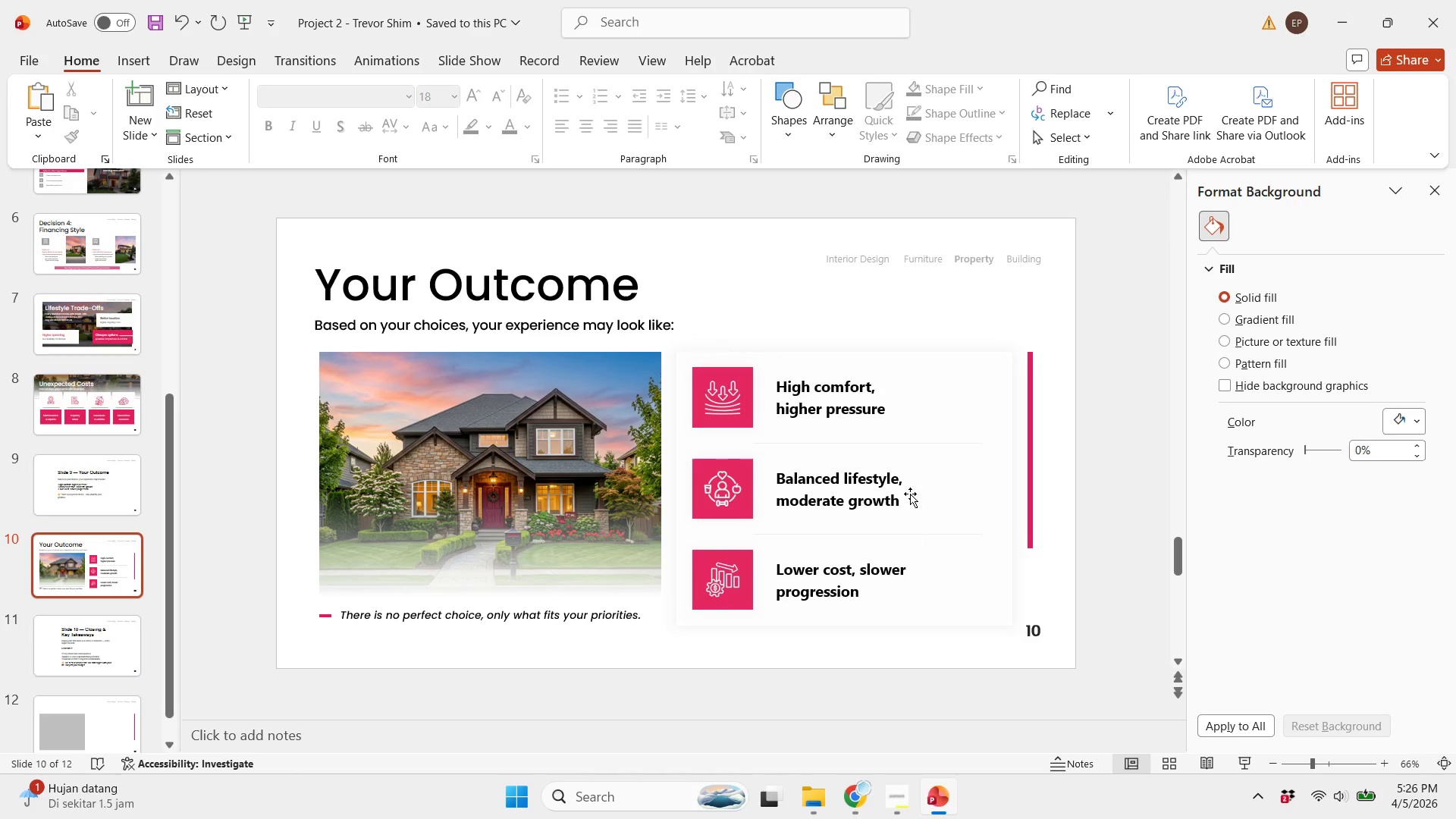 
left_click([910, 493])
 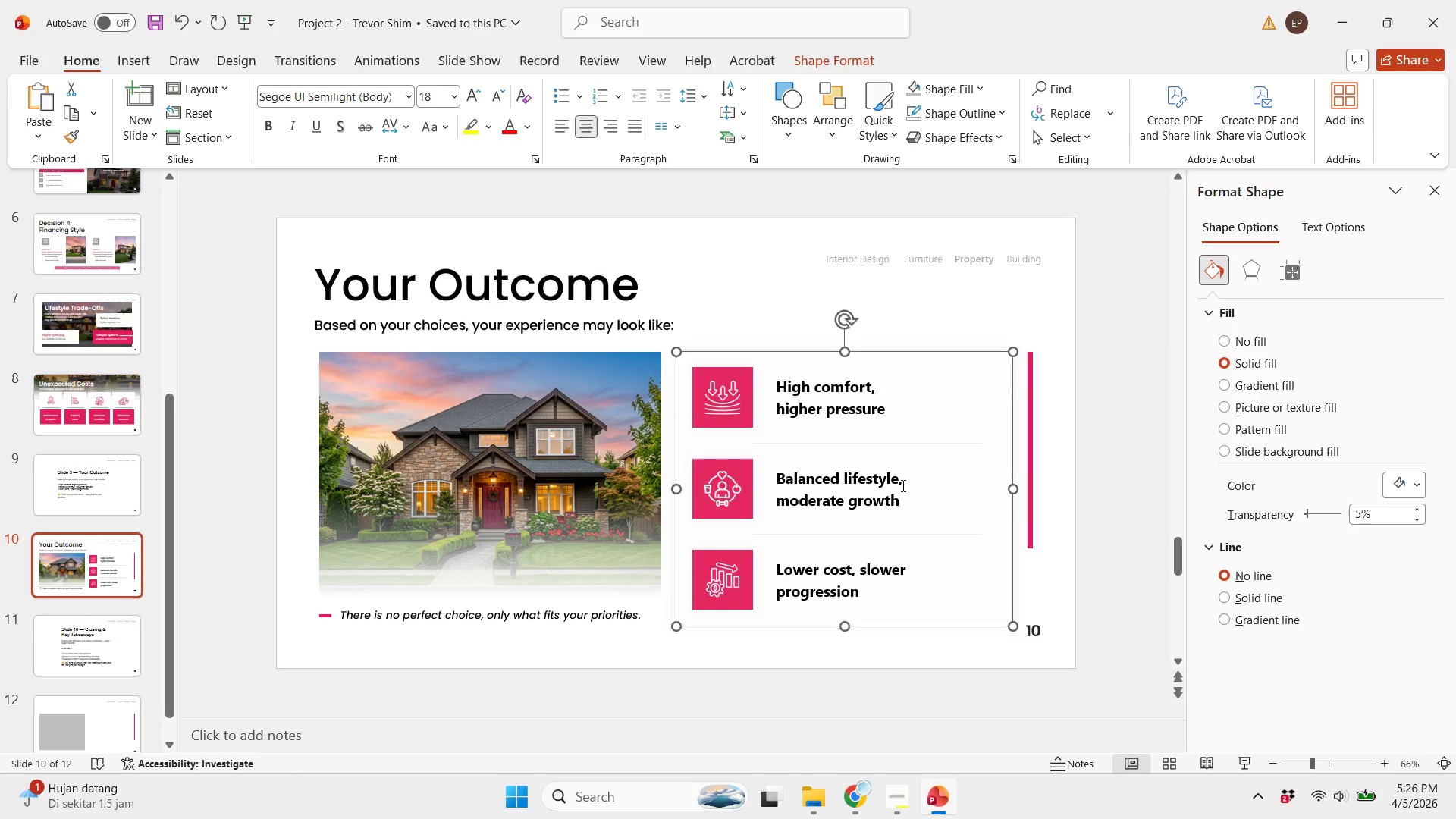 
left_click([896, 486])
 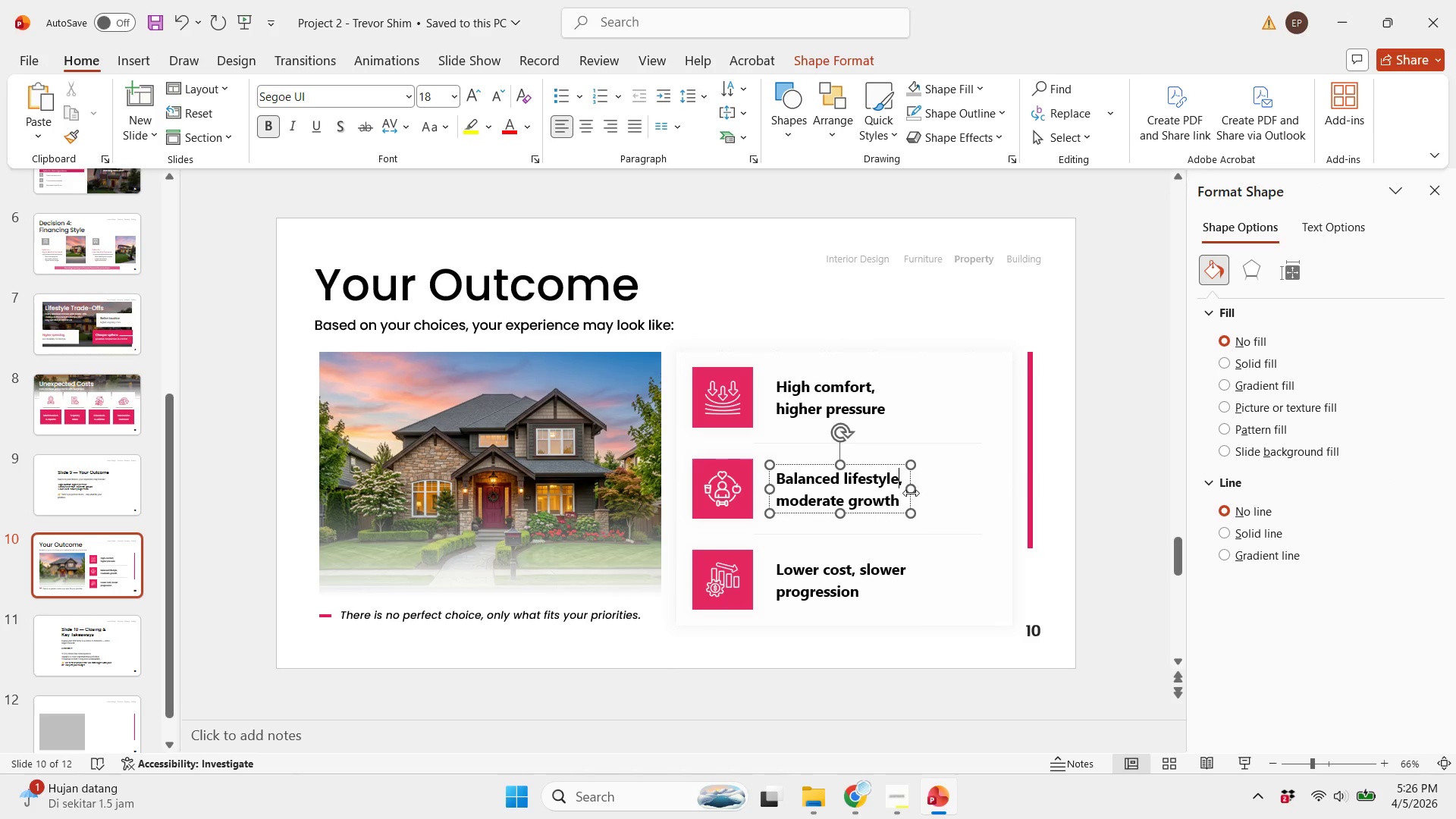 
left_click_drag(start_coordinate=[911, 493], to_coordinate=[977, 494])
 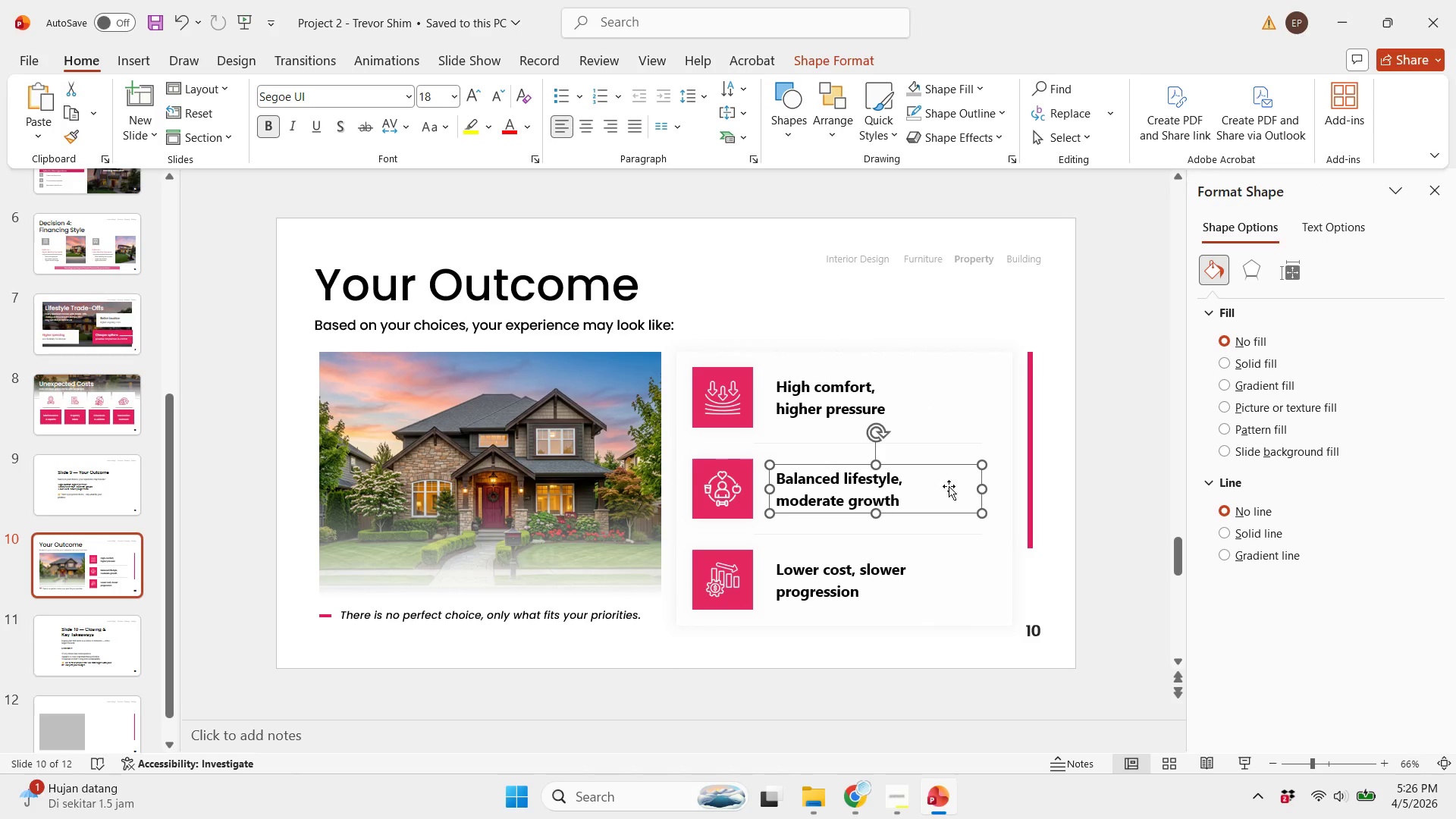 
key(Control+Z)
 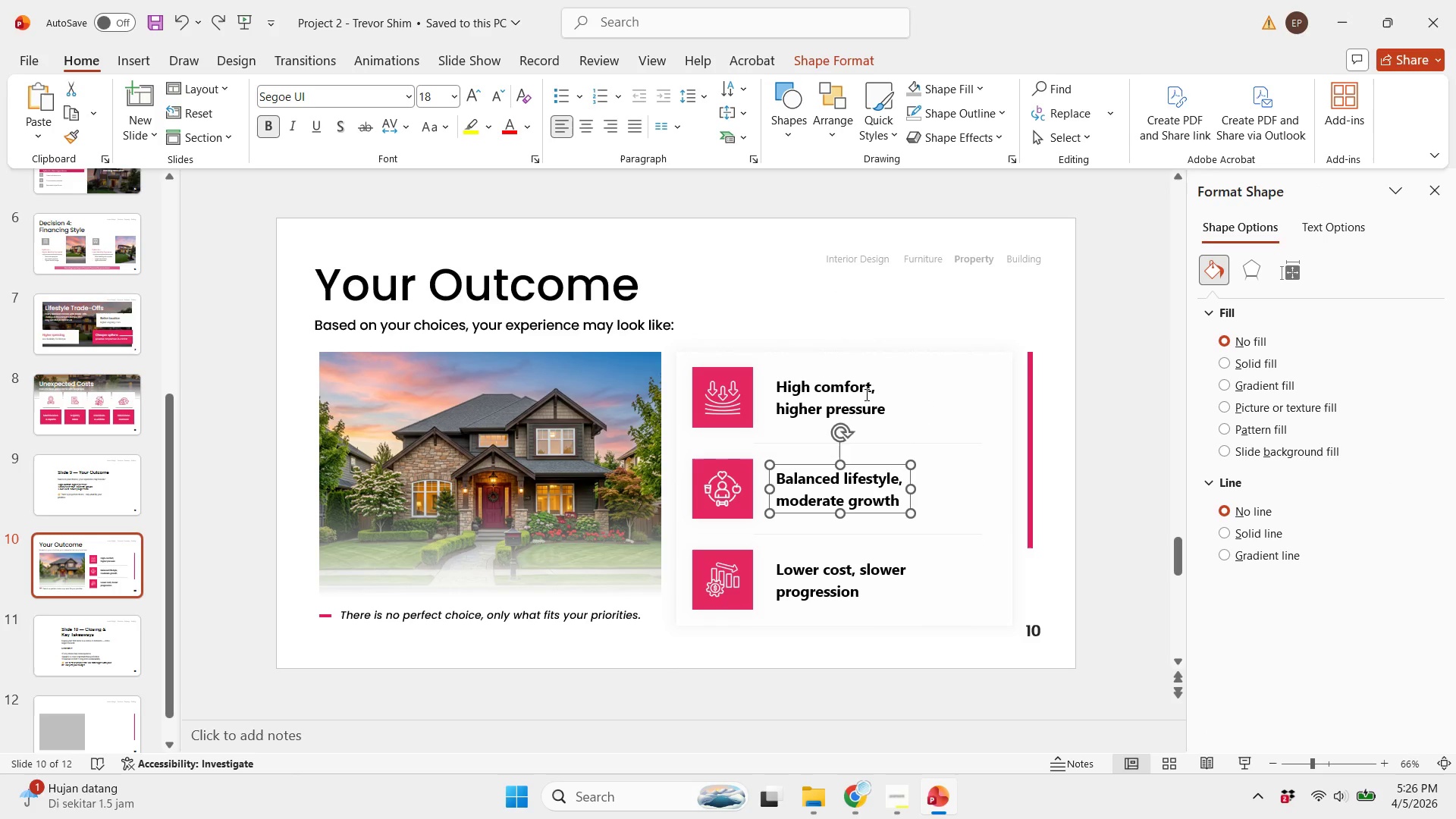 
left_click([865, 394])
 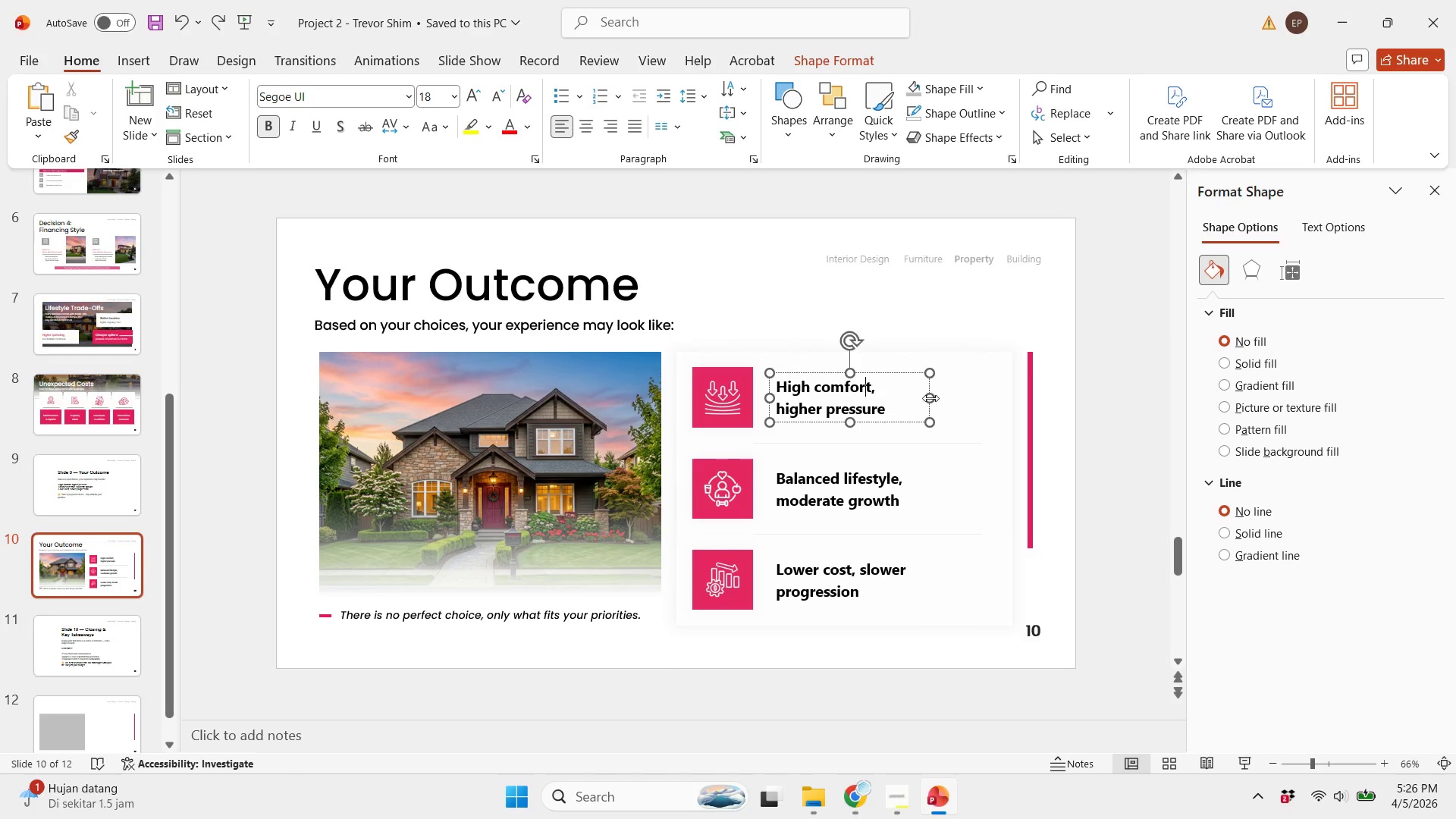 
left_click_drag(start_coordinate=[930, 398], to_coordinate=[1003, 403])
 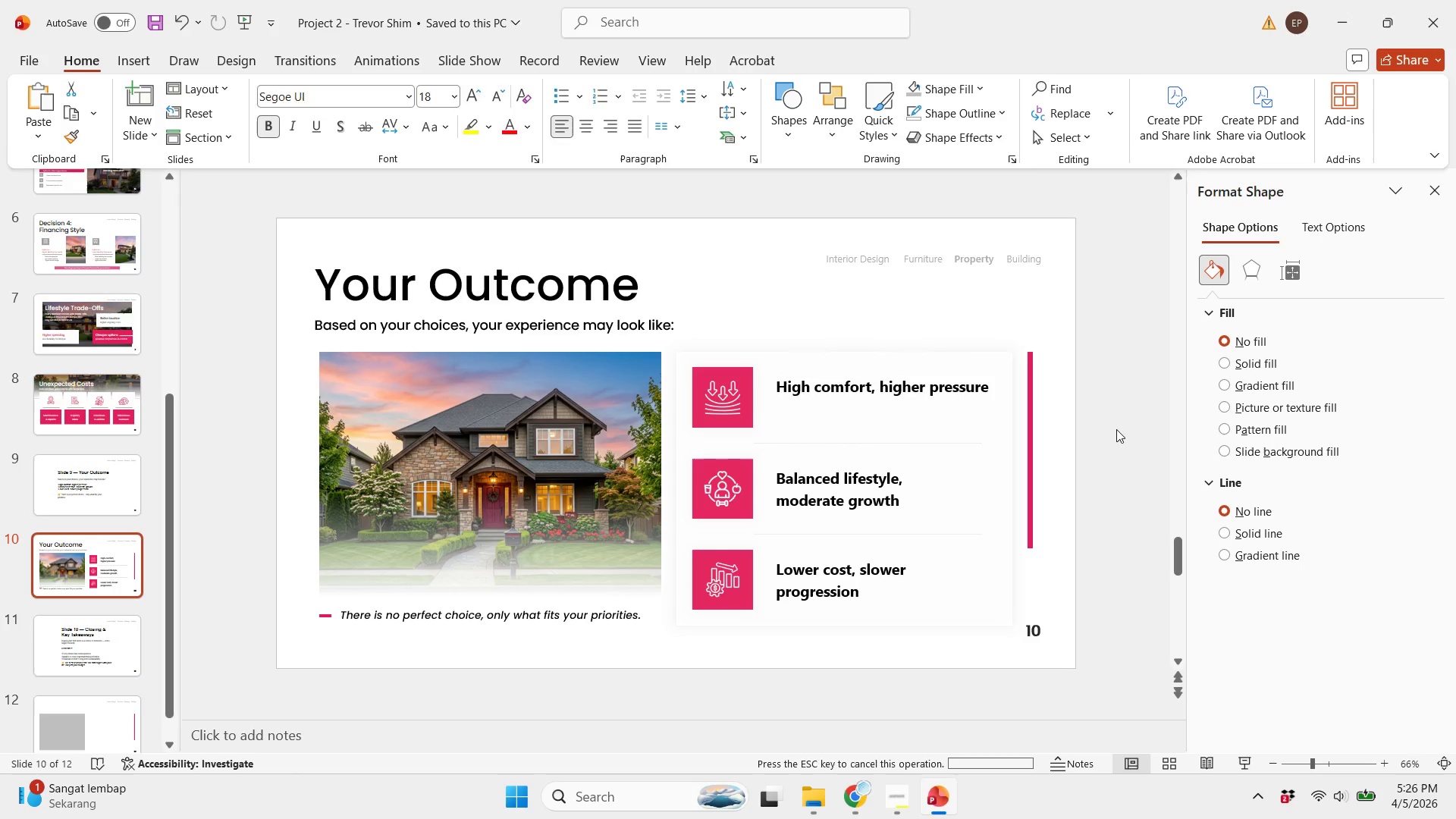 
left_click([1116, 429])
 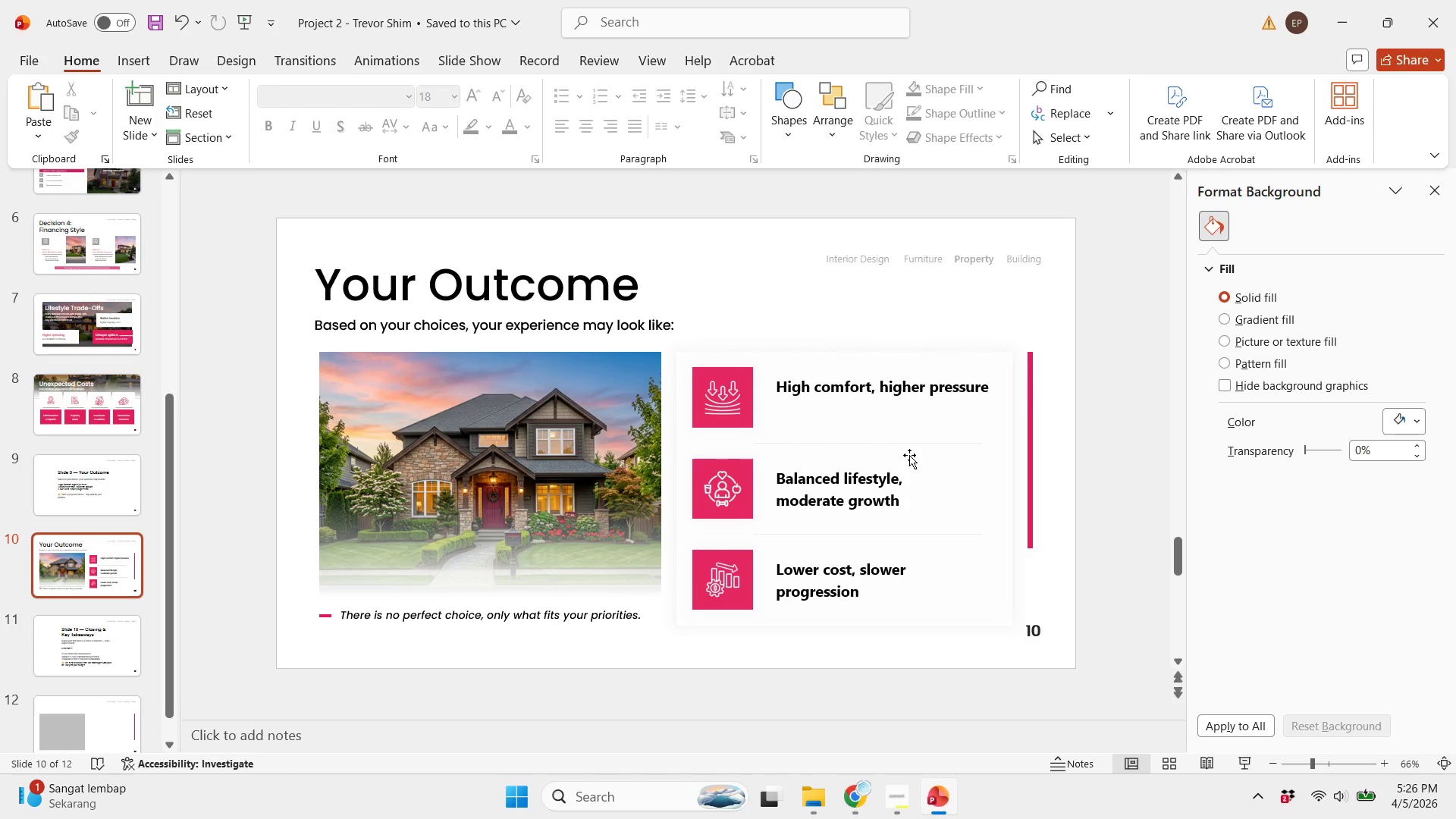 
wait(6.66)
 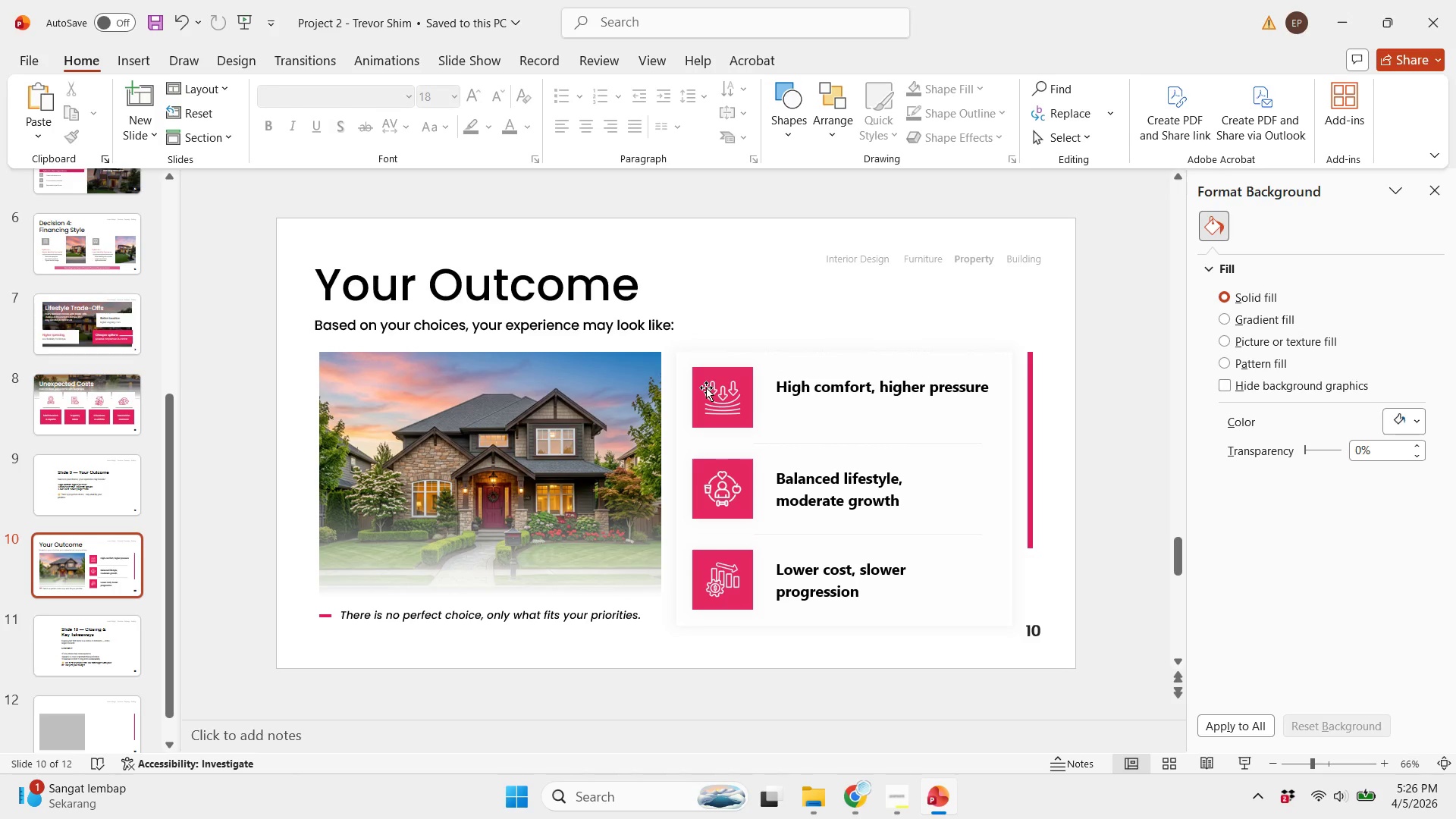 
key(Shift+ShiftLeft)
 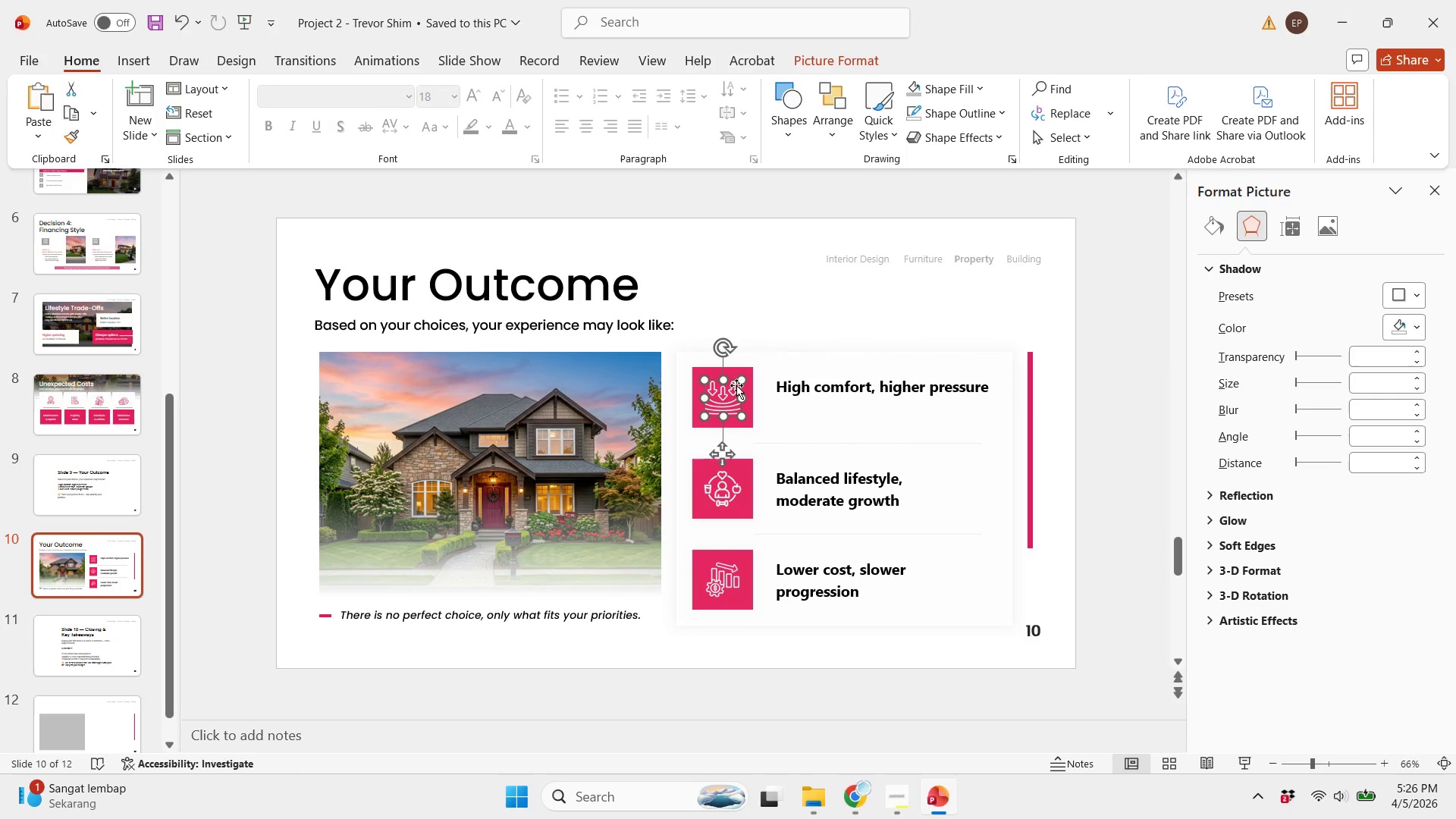 
double_click([793, 321])
 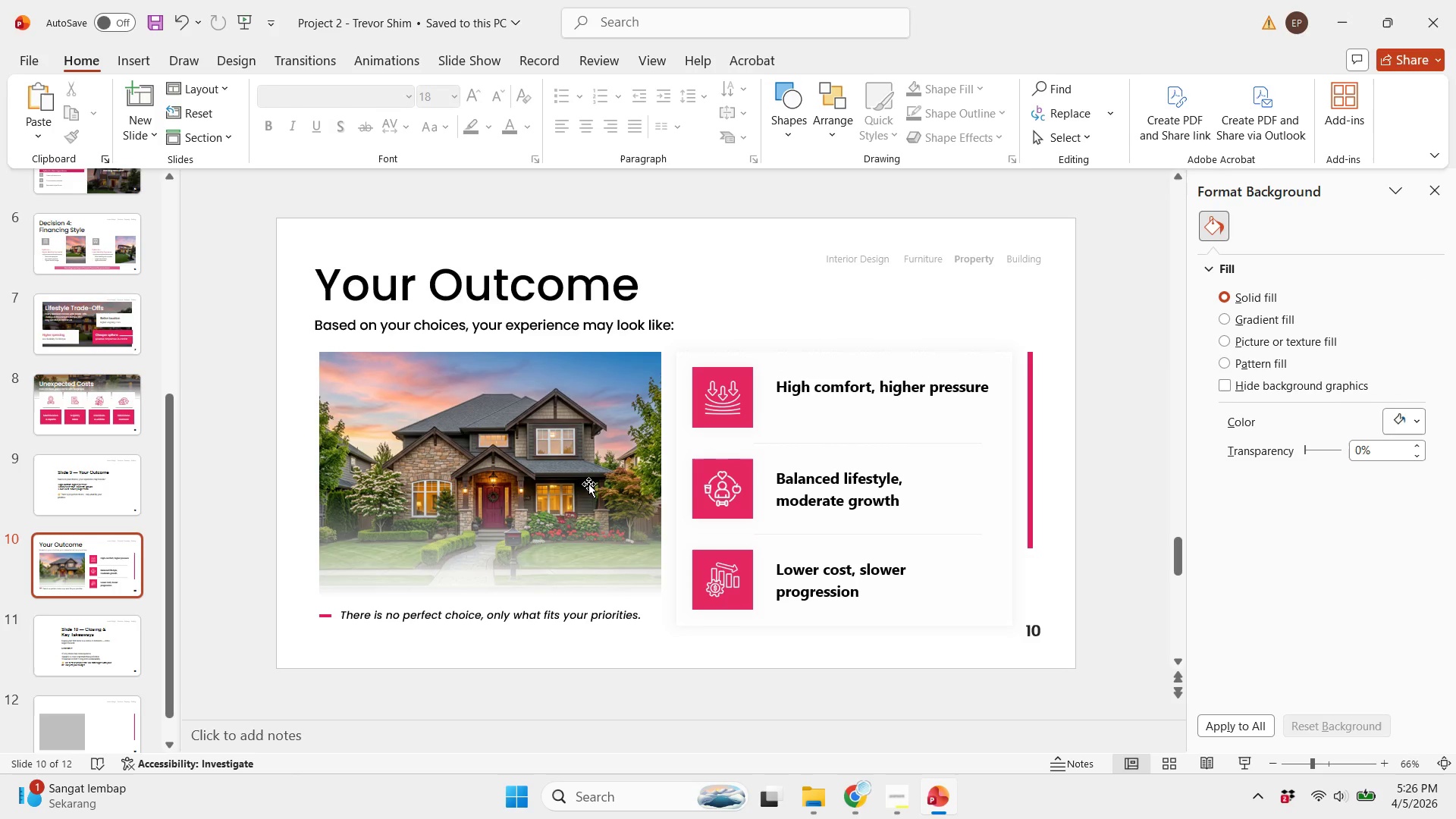 
triple_click([588, 484])
 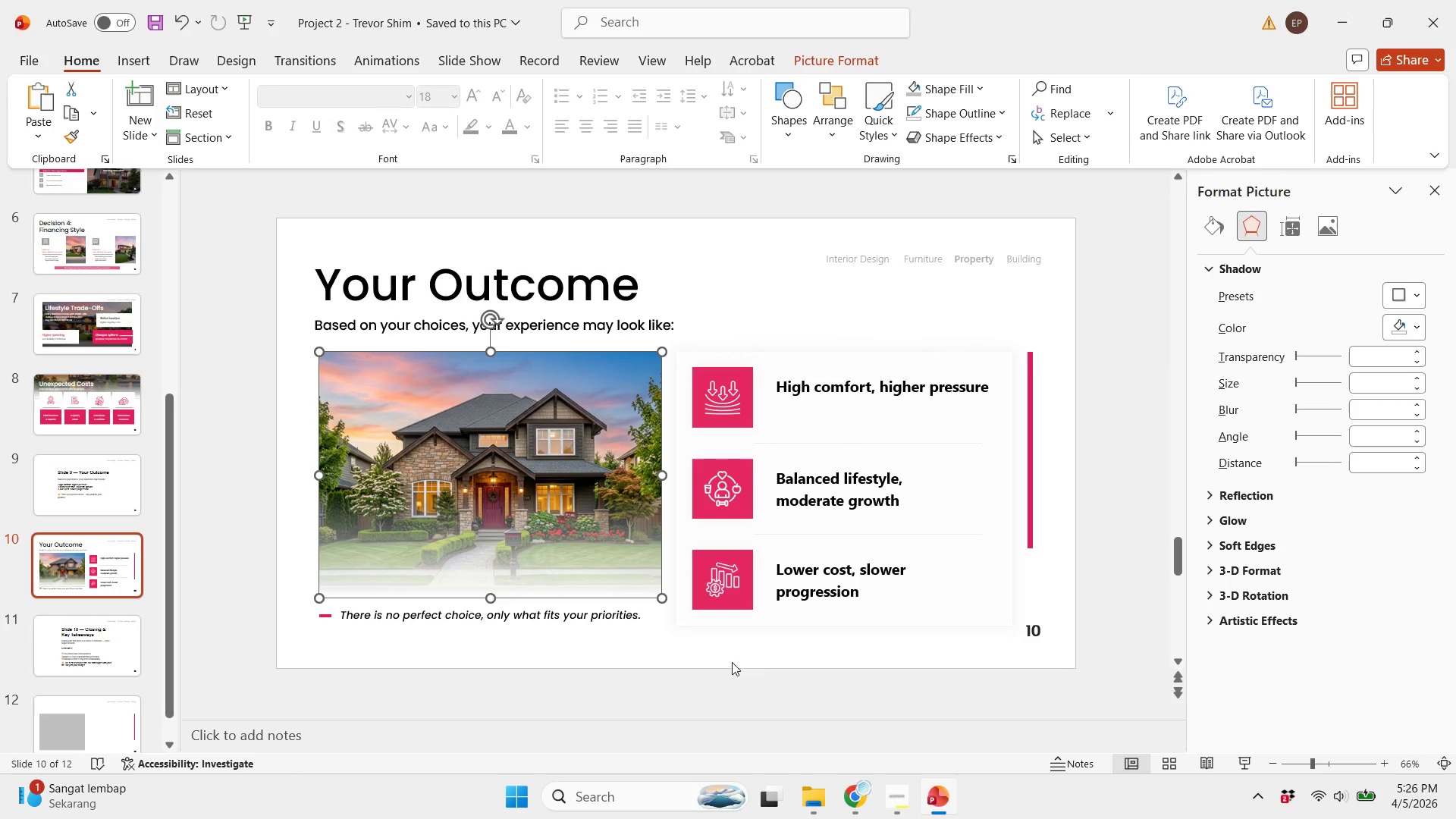 
left_click([724, 671])
 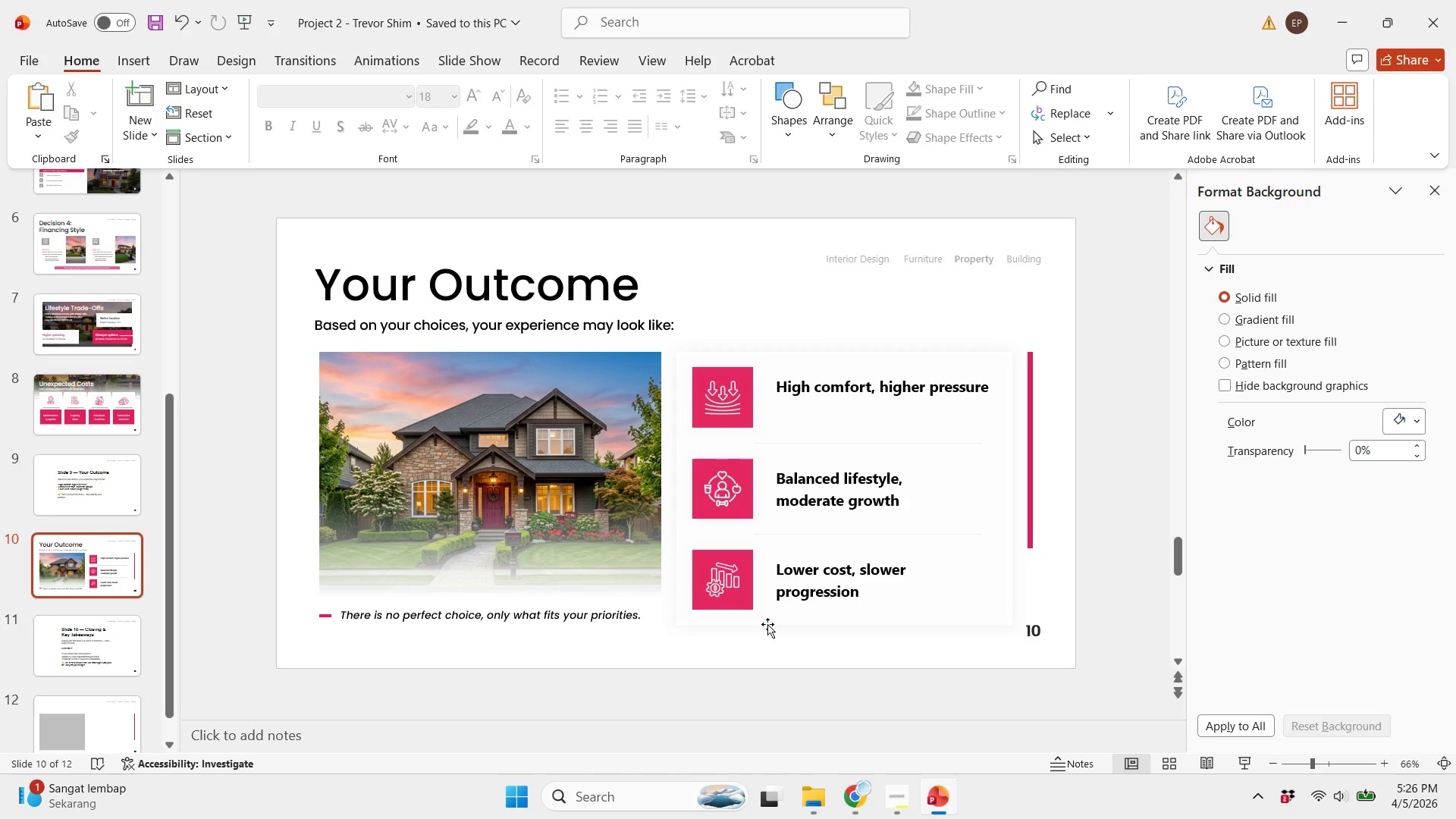 
key(Control+ControlLeft)
 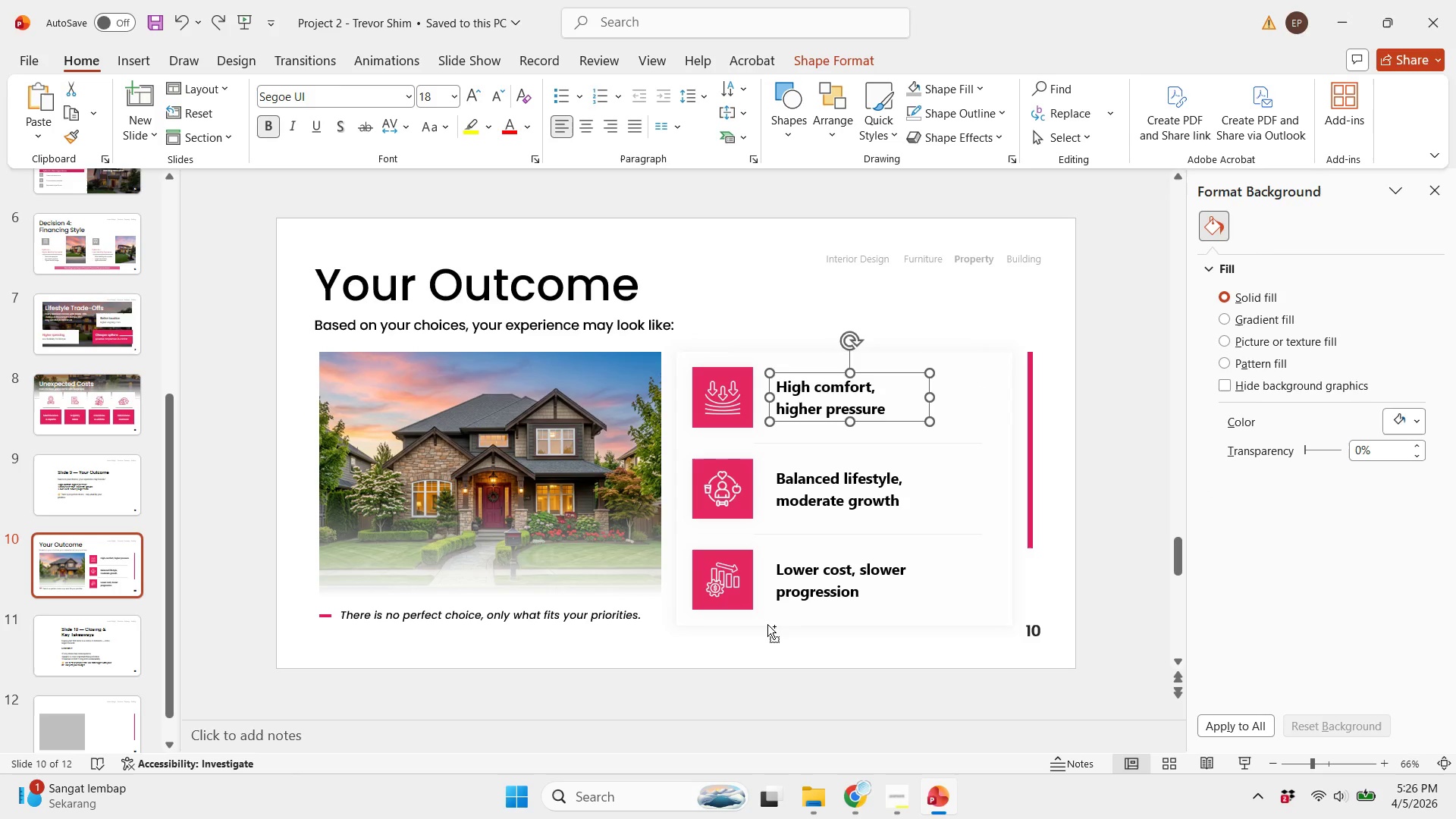 
key(Control+Z)
 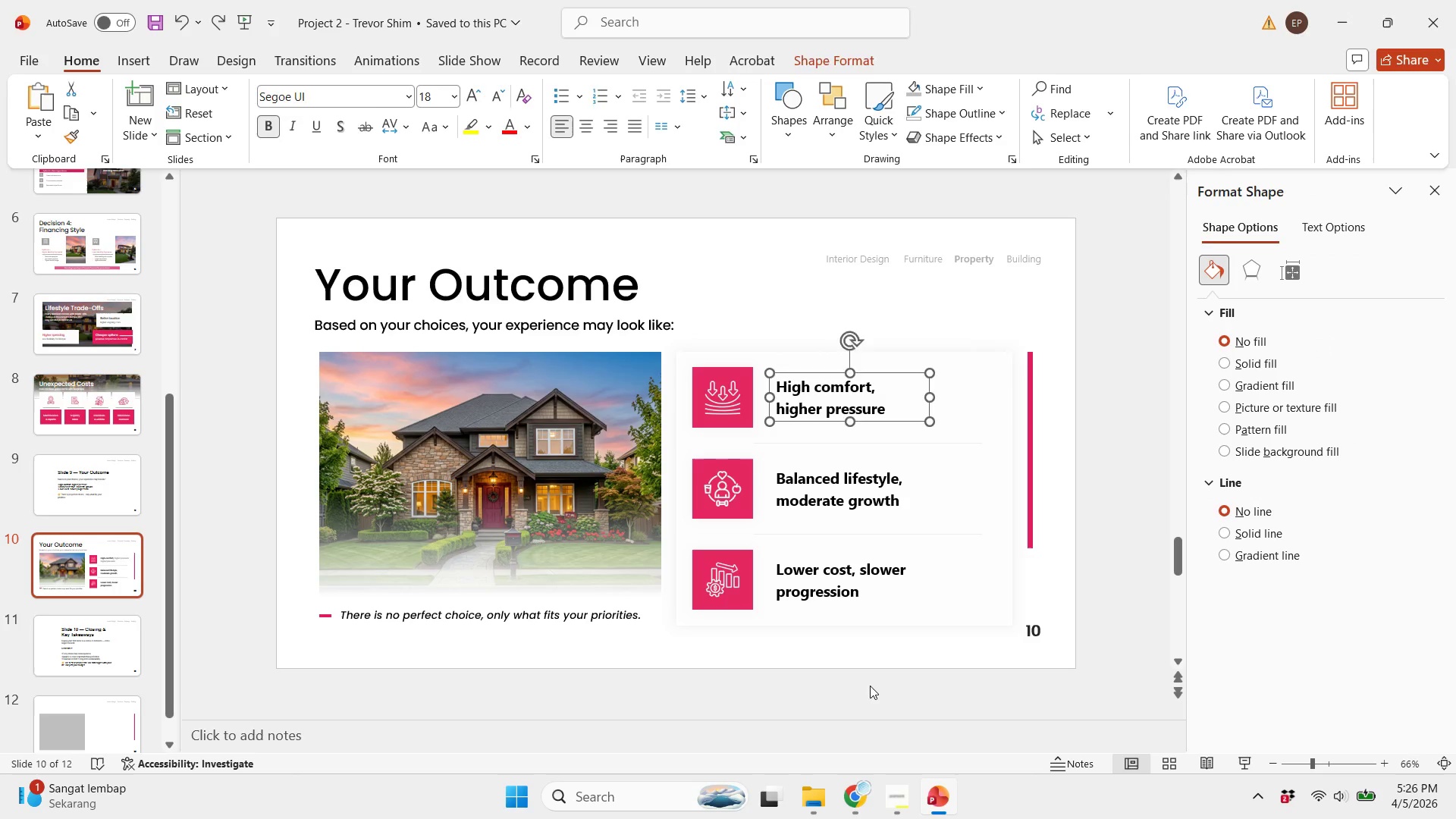 
left_click([870, 686])
 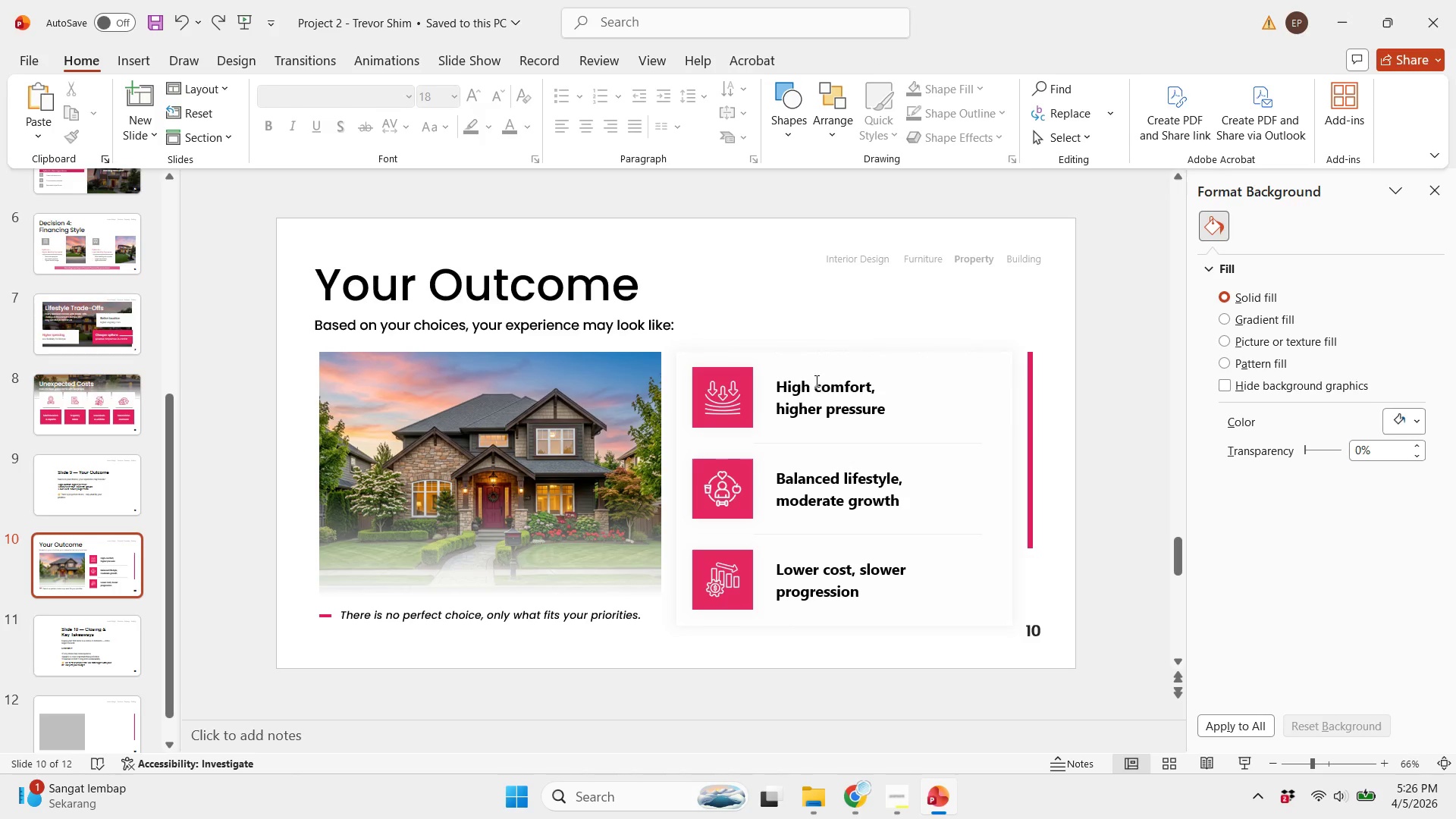 
double_click([814, 381])
 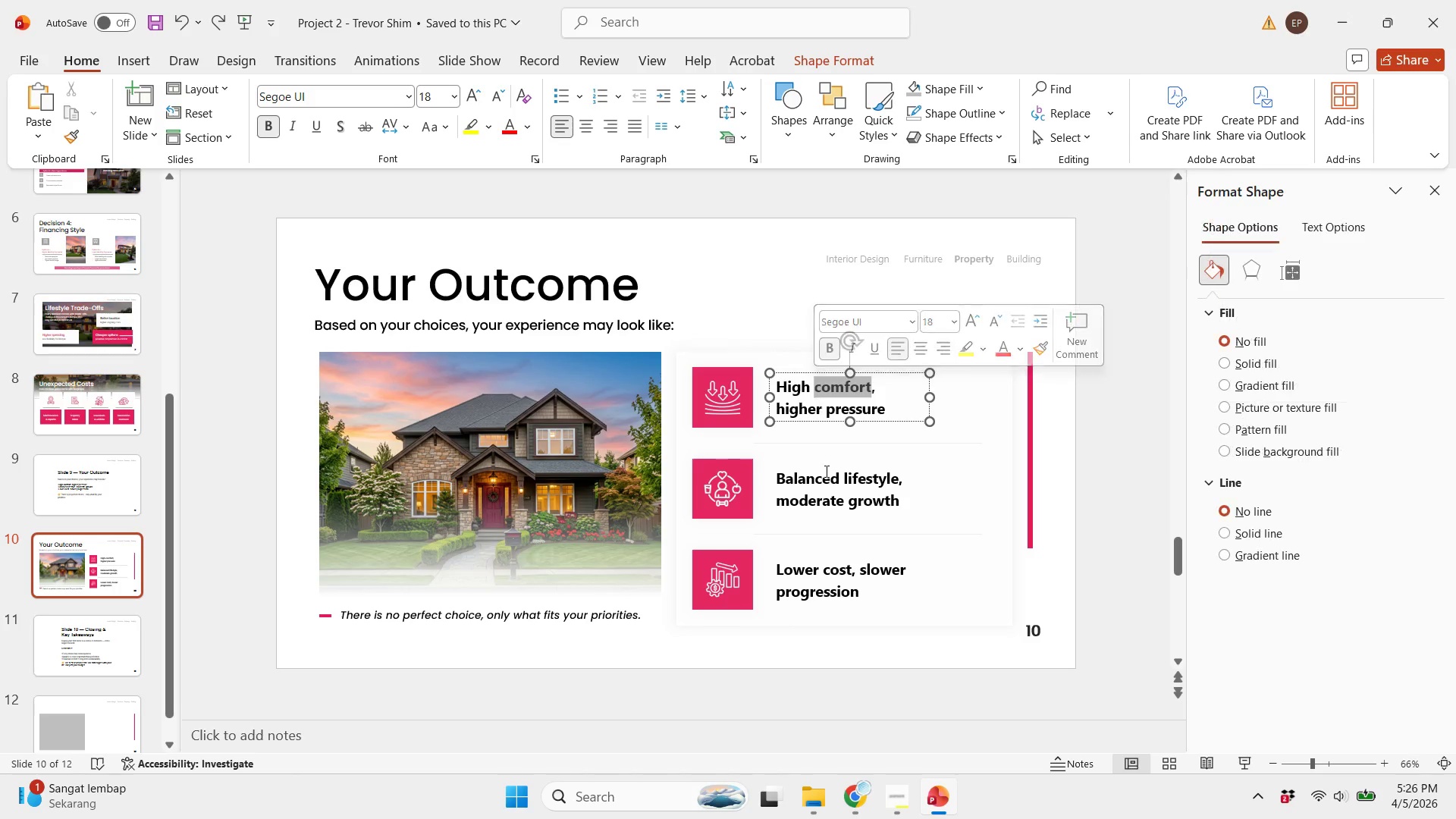 
hold_key(key=ShiftLeft, duration=3.11)
triple_click([836, 500])
 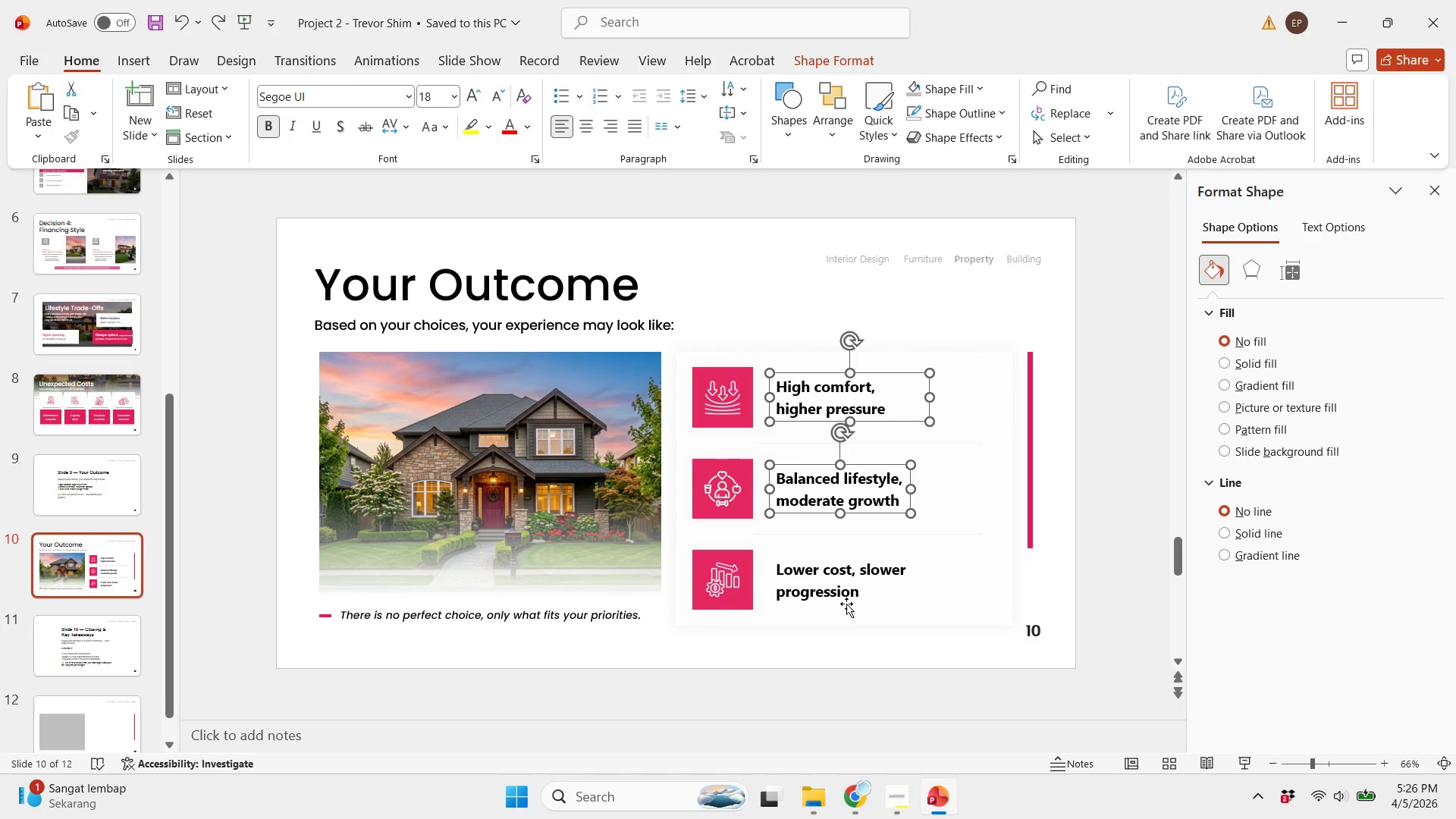 
triple_click([846, 604])
 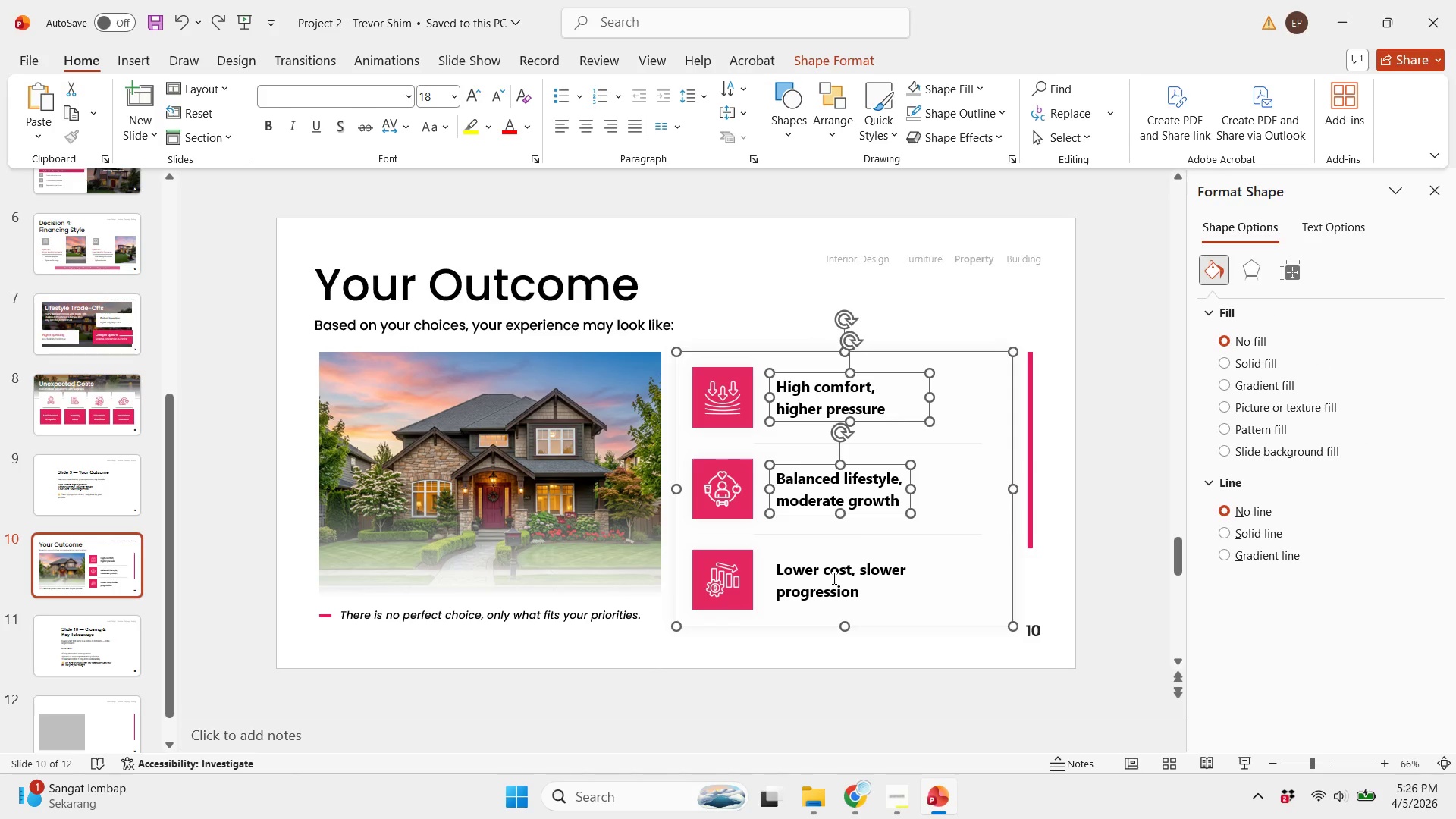 
left_click([833, 576])
 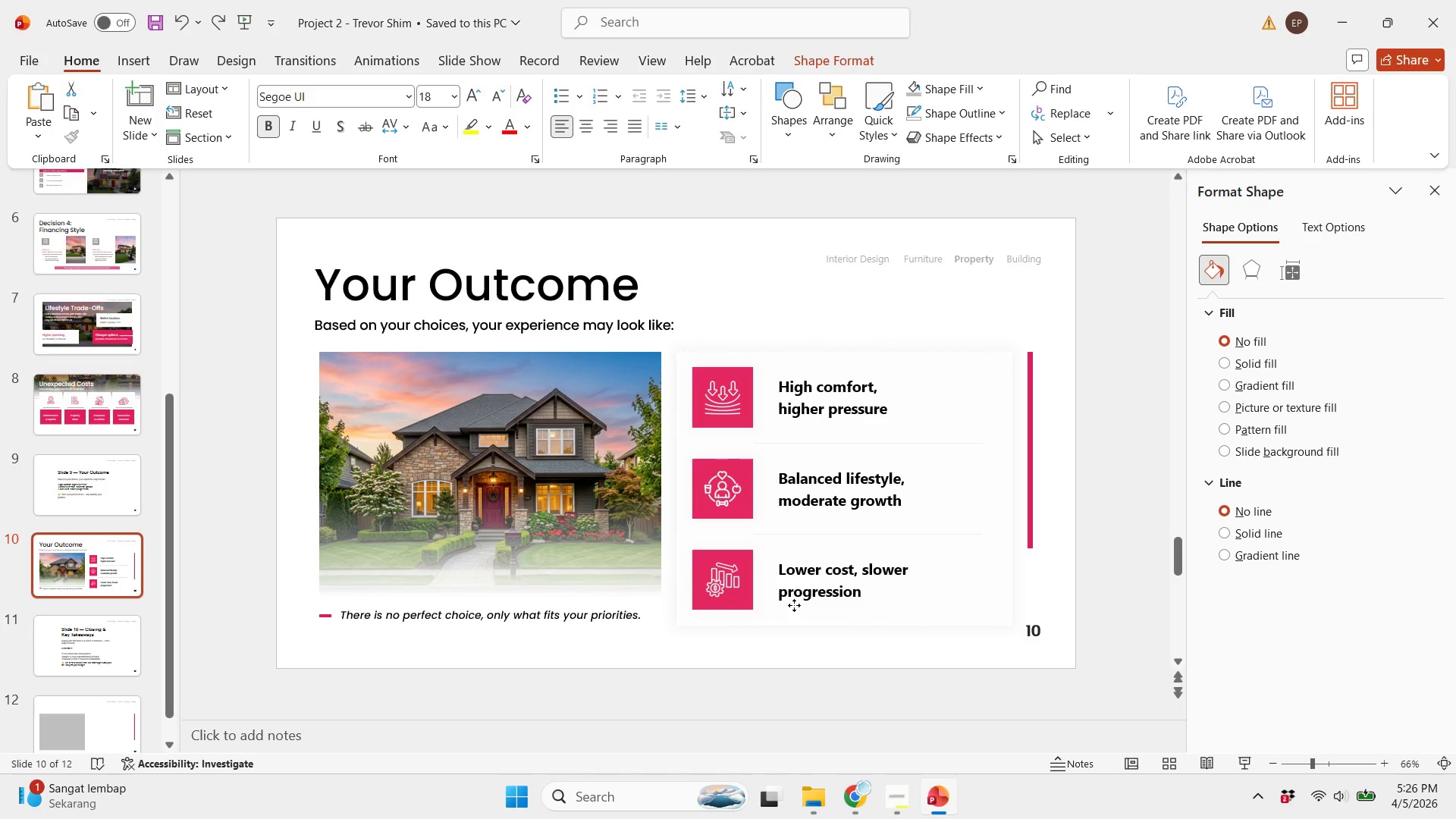 
left_click([836, 661])
 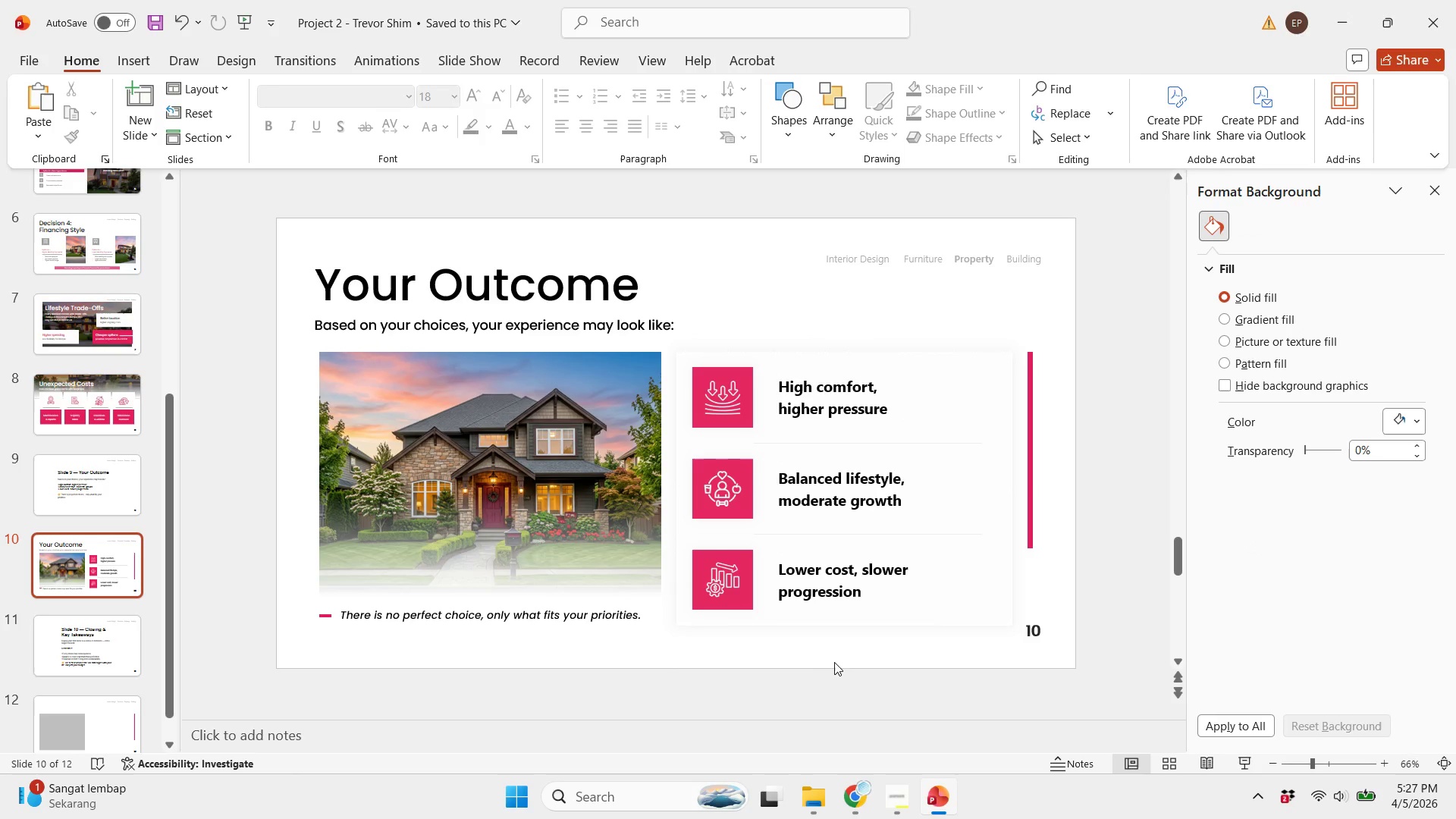 
key(Control+S)
 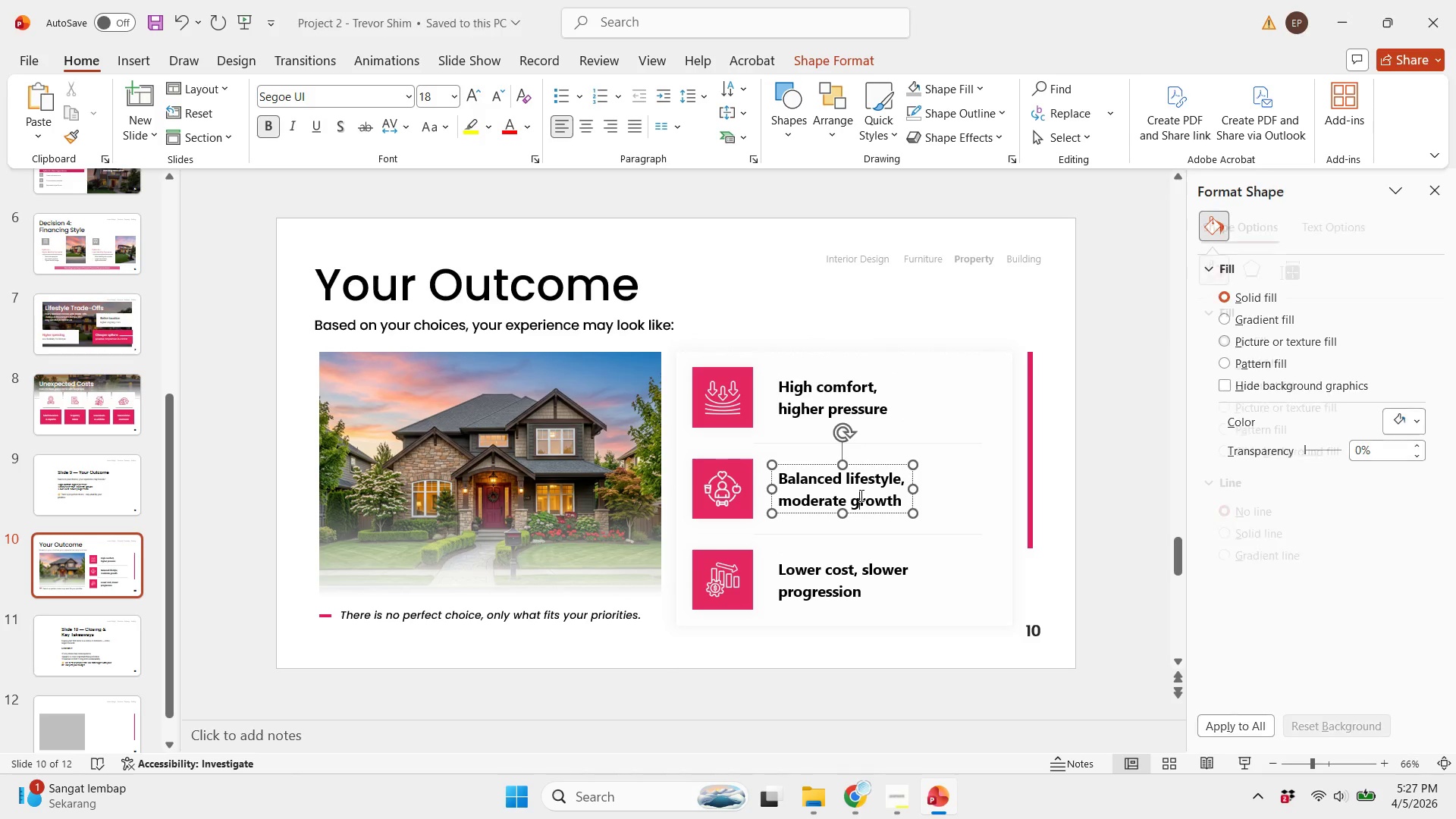 
double_click([1078, 575])
 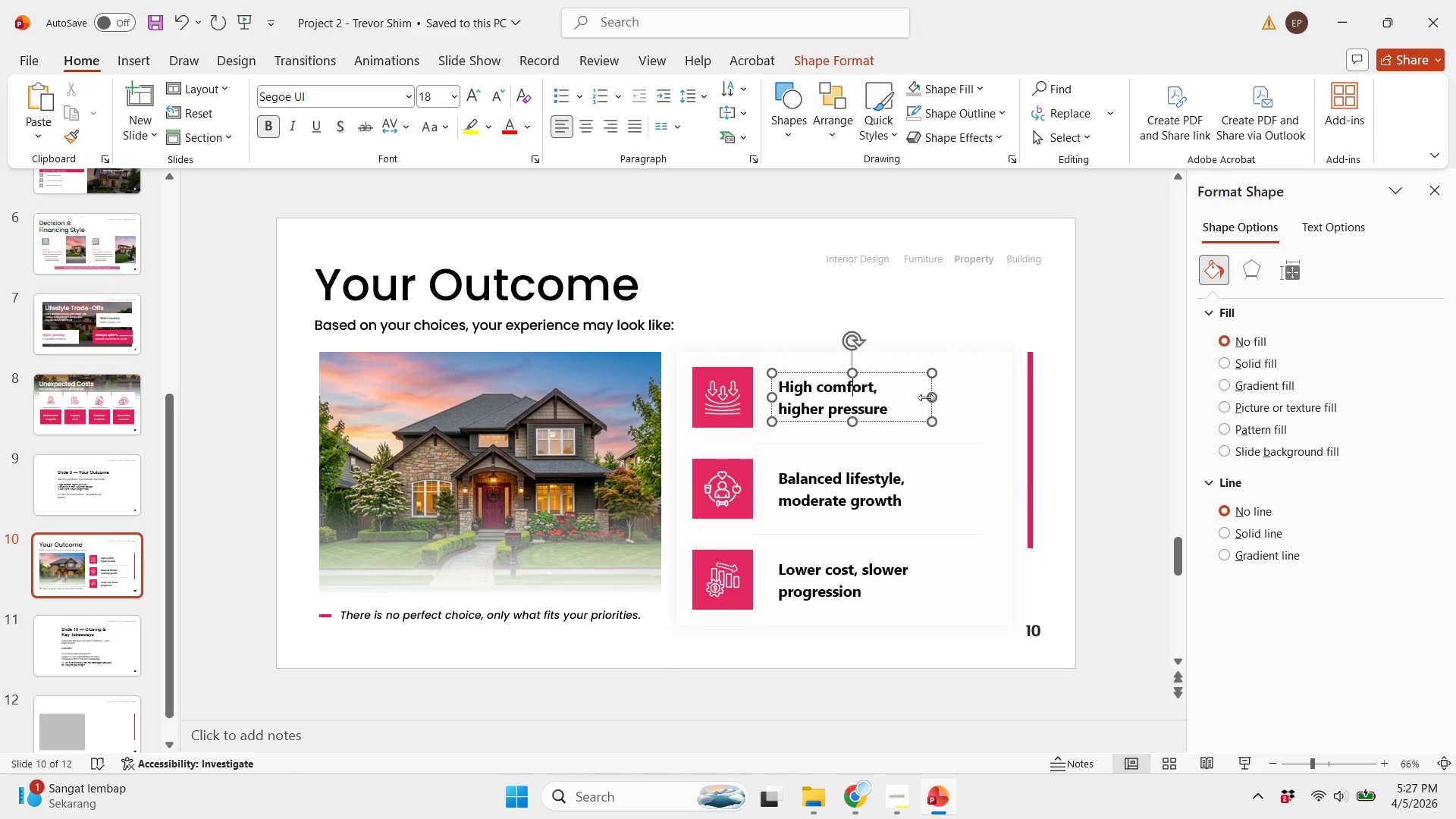 
left_click_drag(start_coordinate=[929, 397], to_coordinate=[982, 397])
 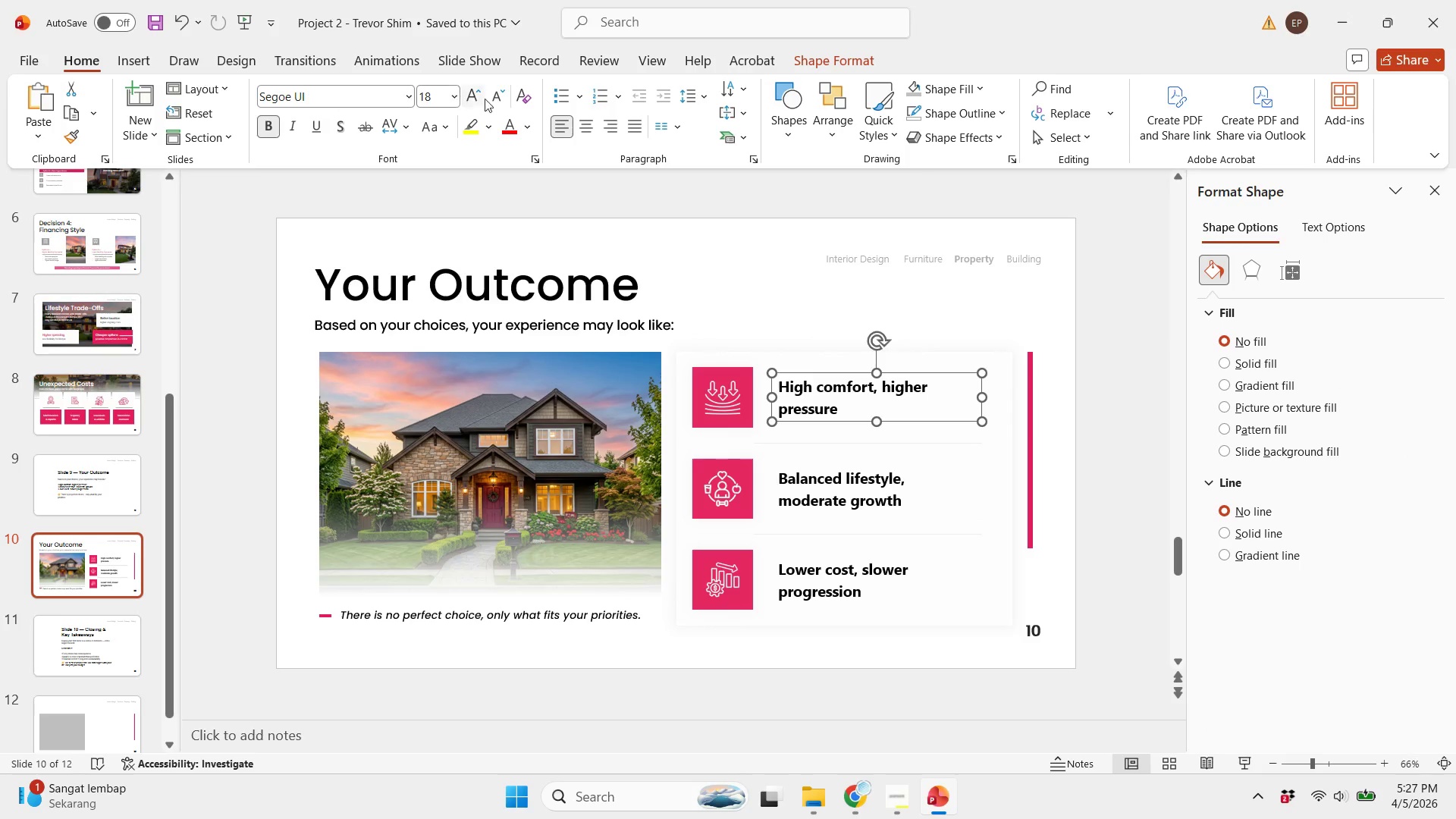 
left_click([493, 98])
 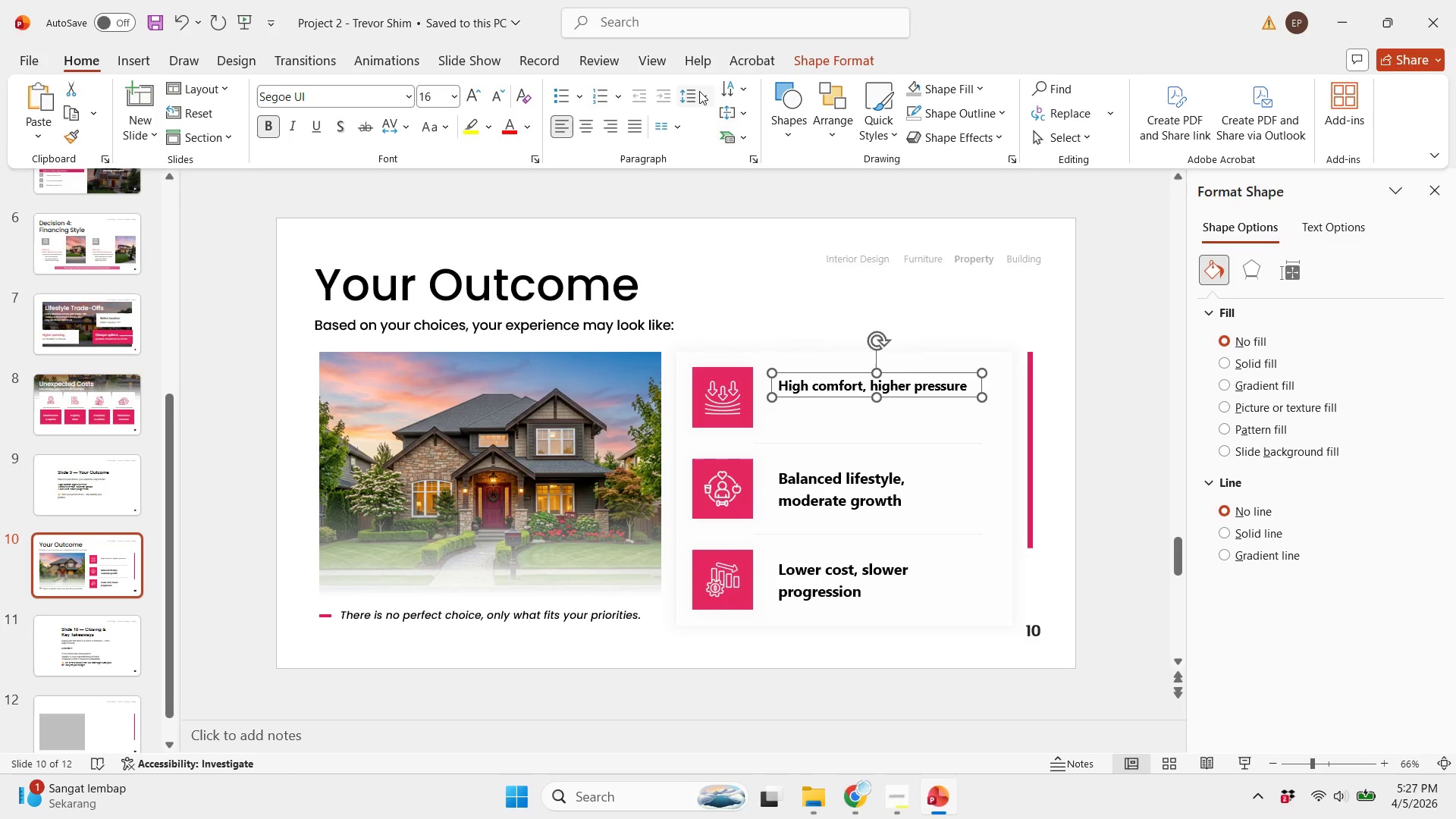 
double_click([714, 123])
 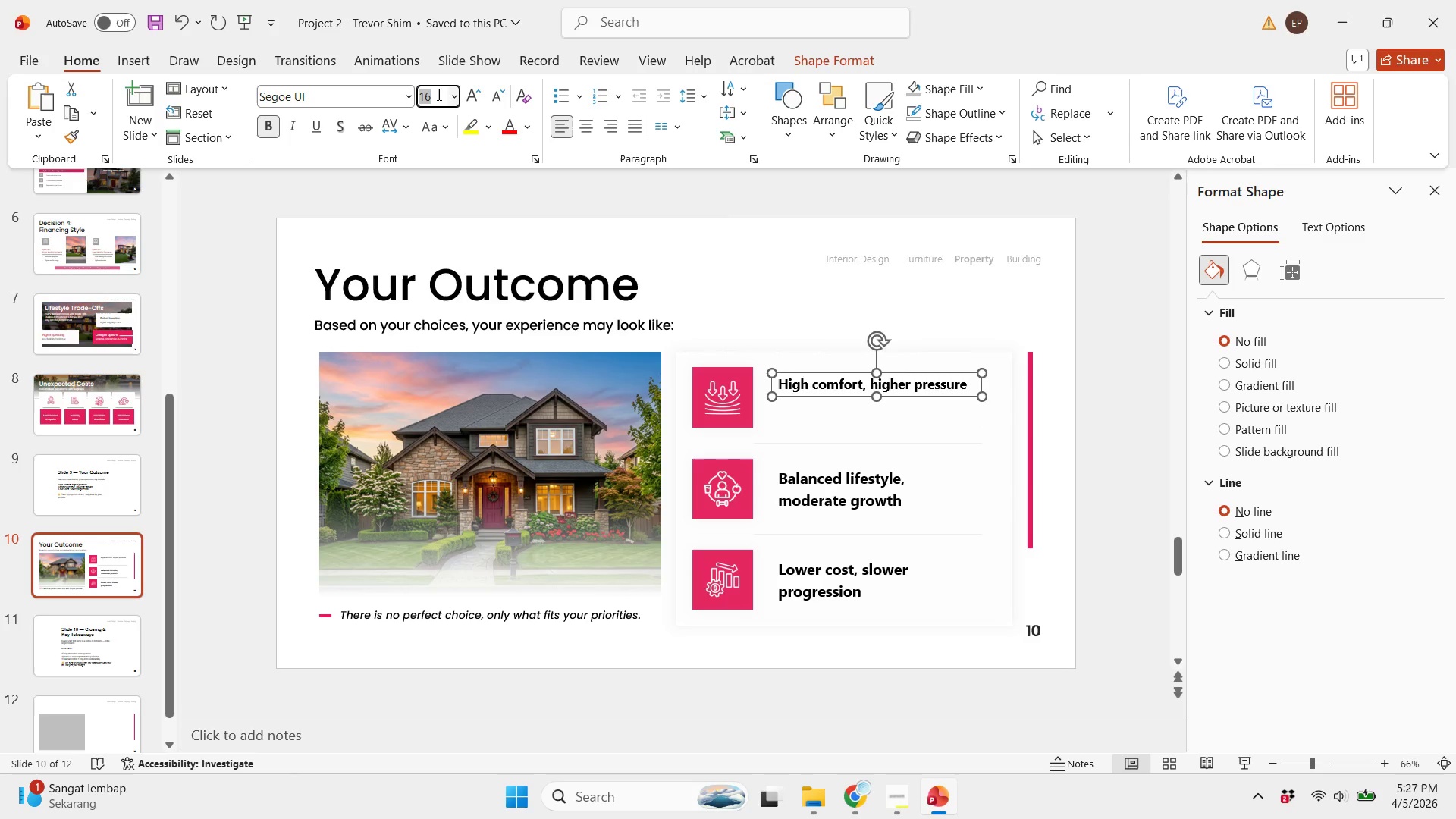 
double_click([438, 94])
 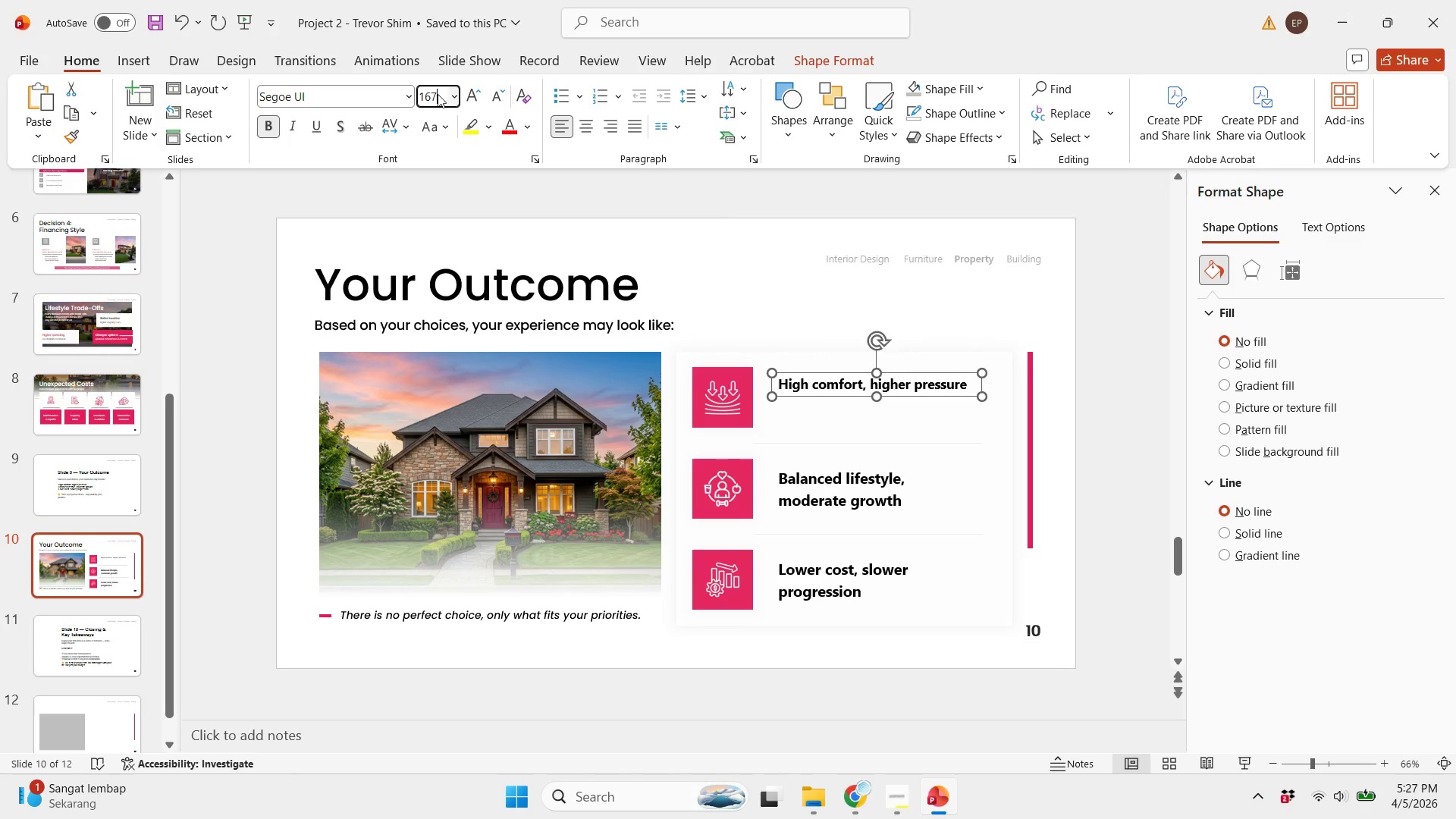 
key(1)
 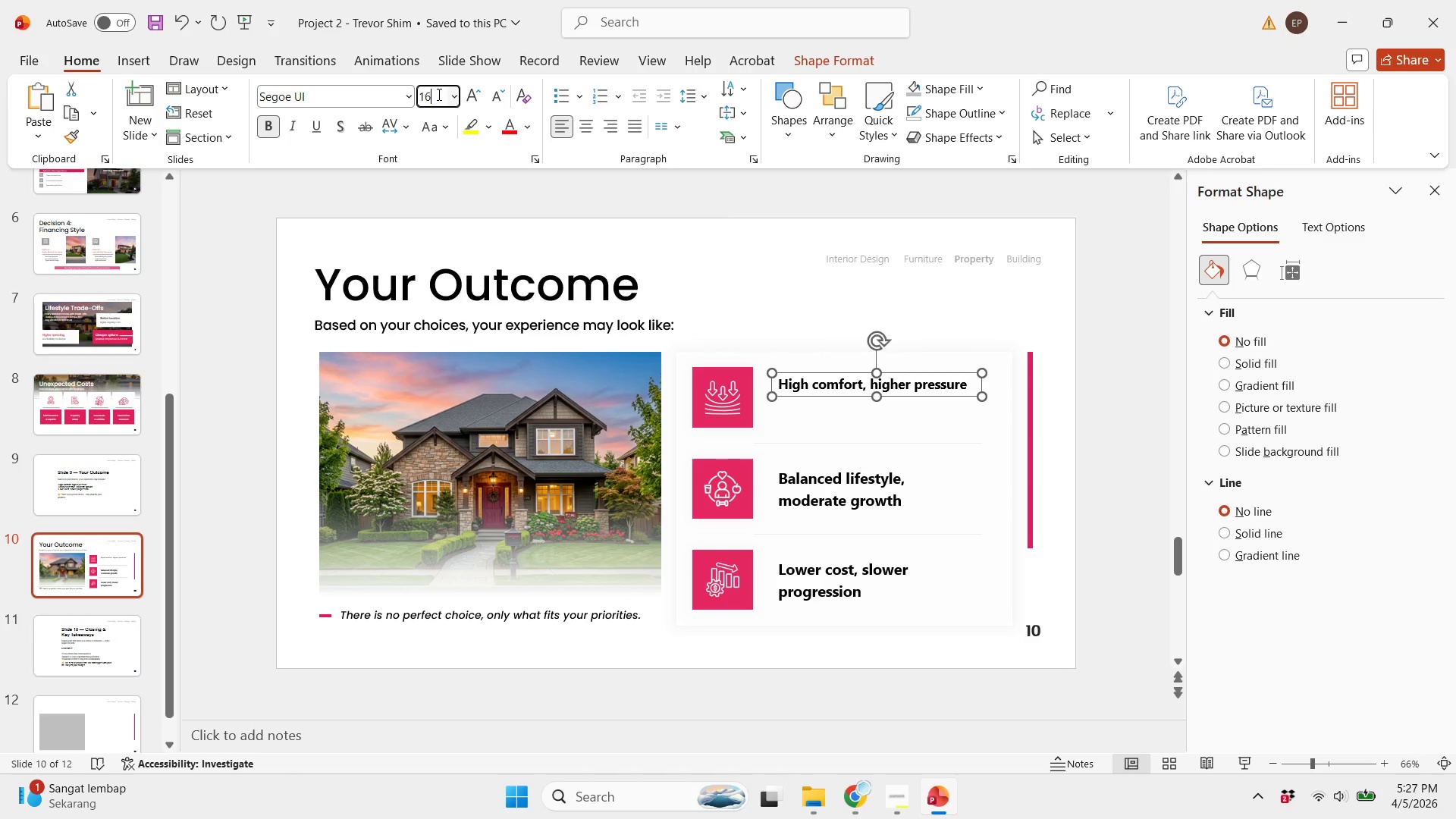 
key(7)
 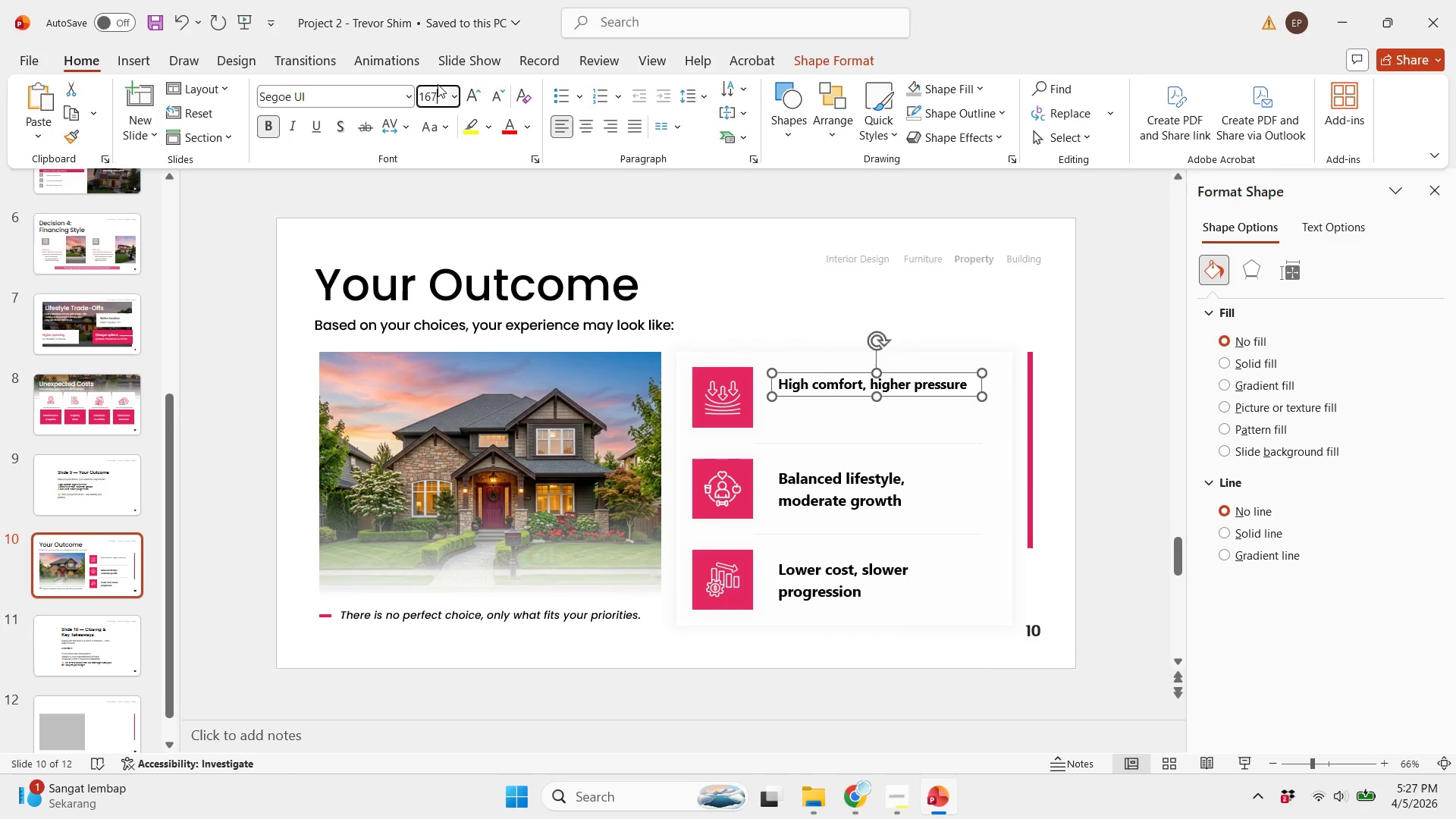 
key(Enter)
 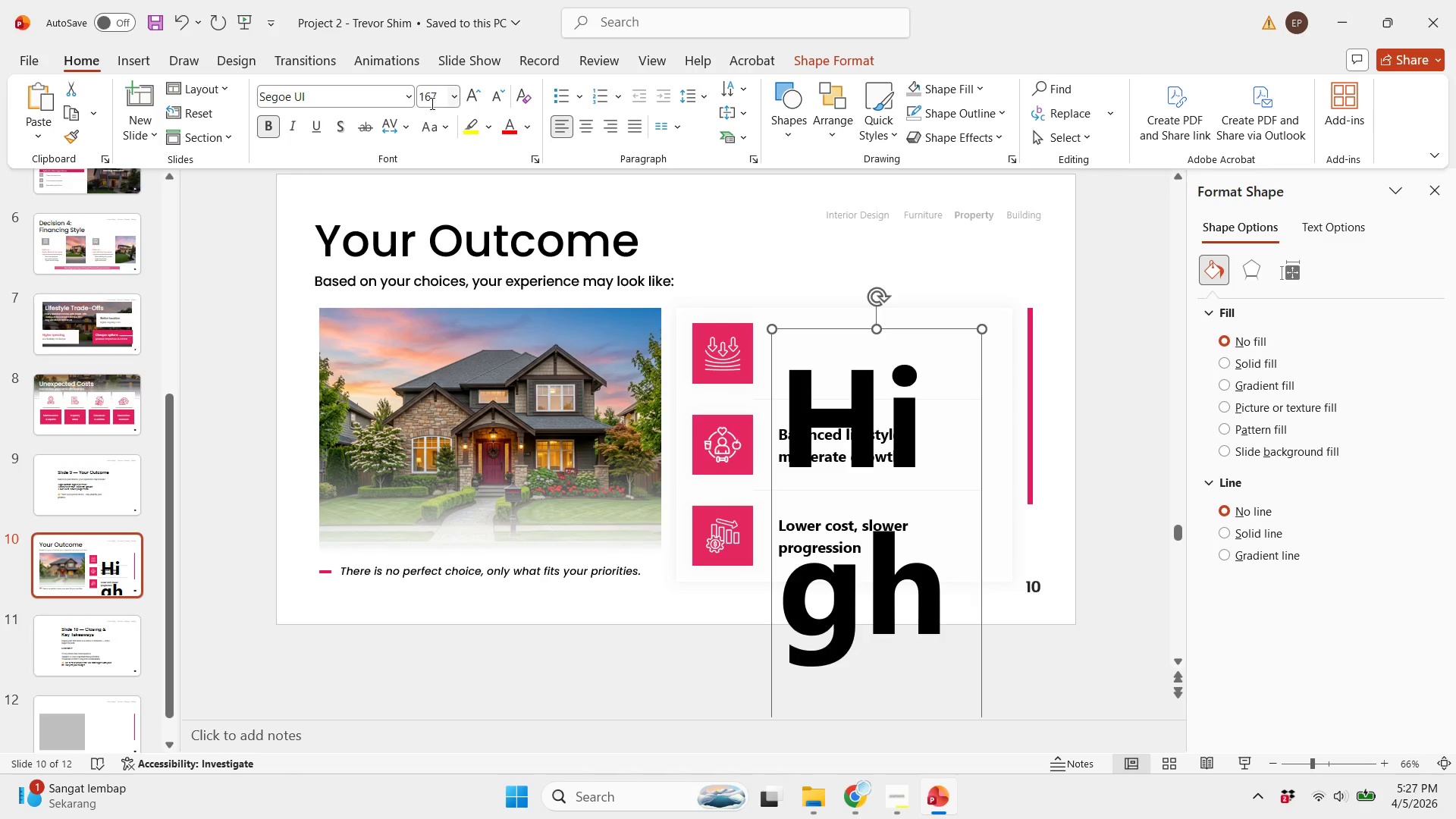 
left_click([441, 97])
 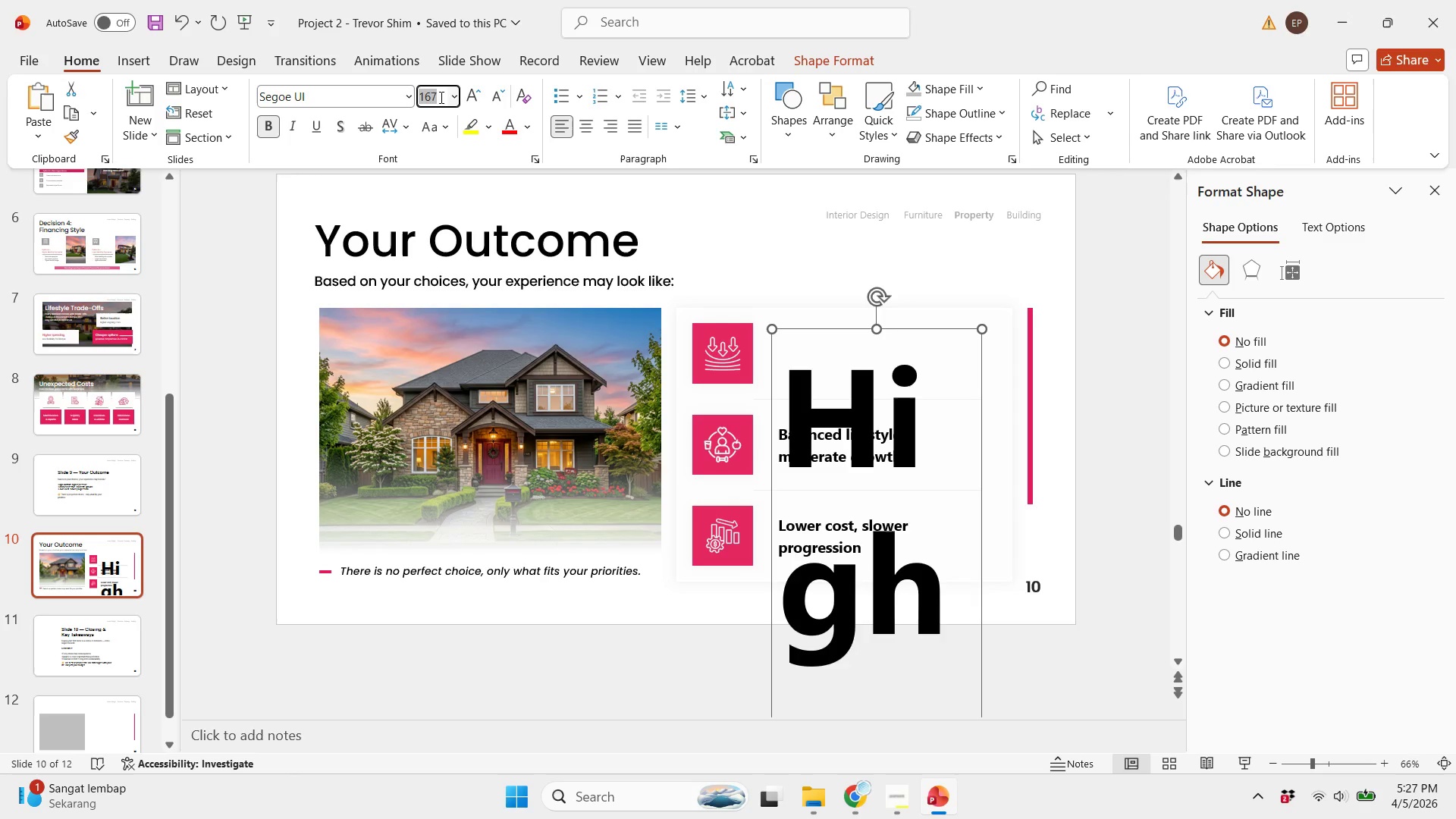 
type(17)
 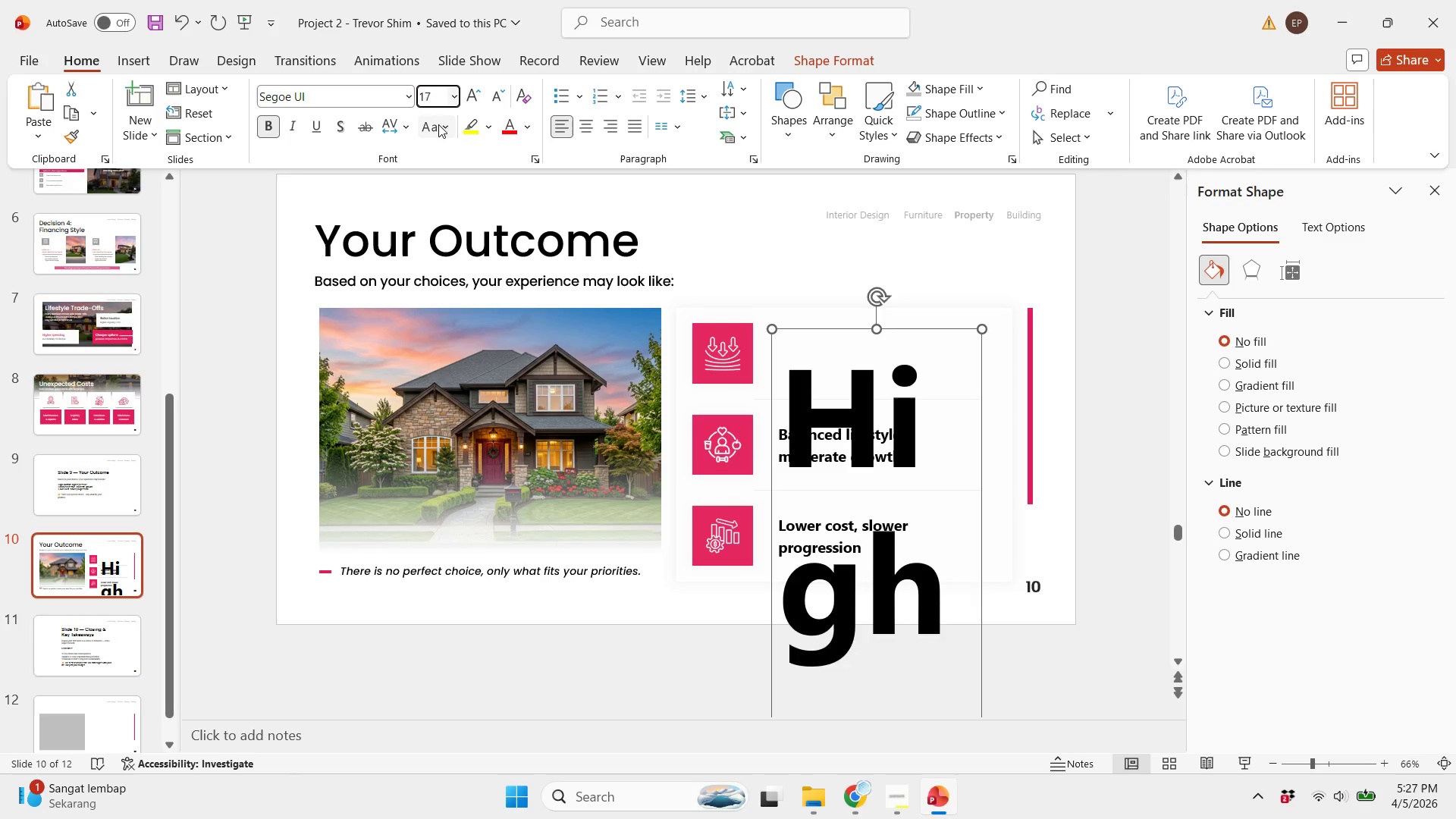 
key(Enter)
 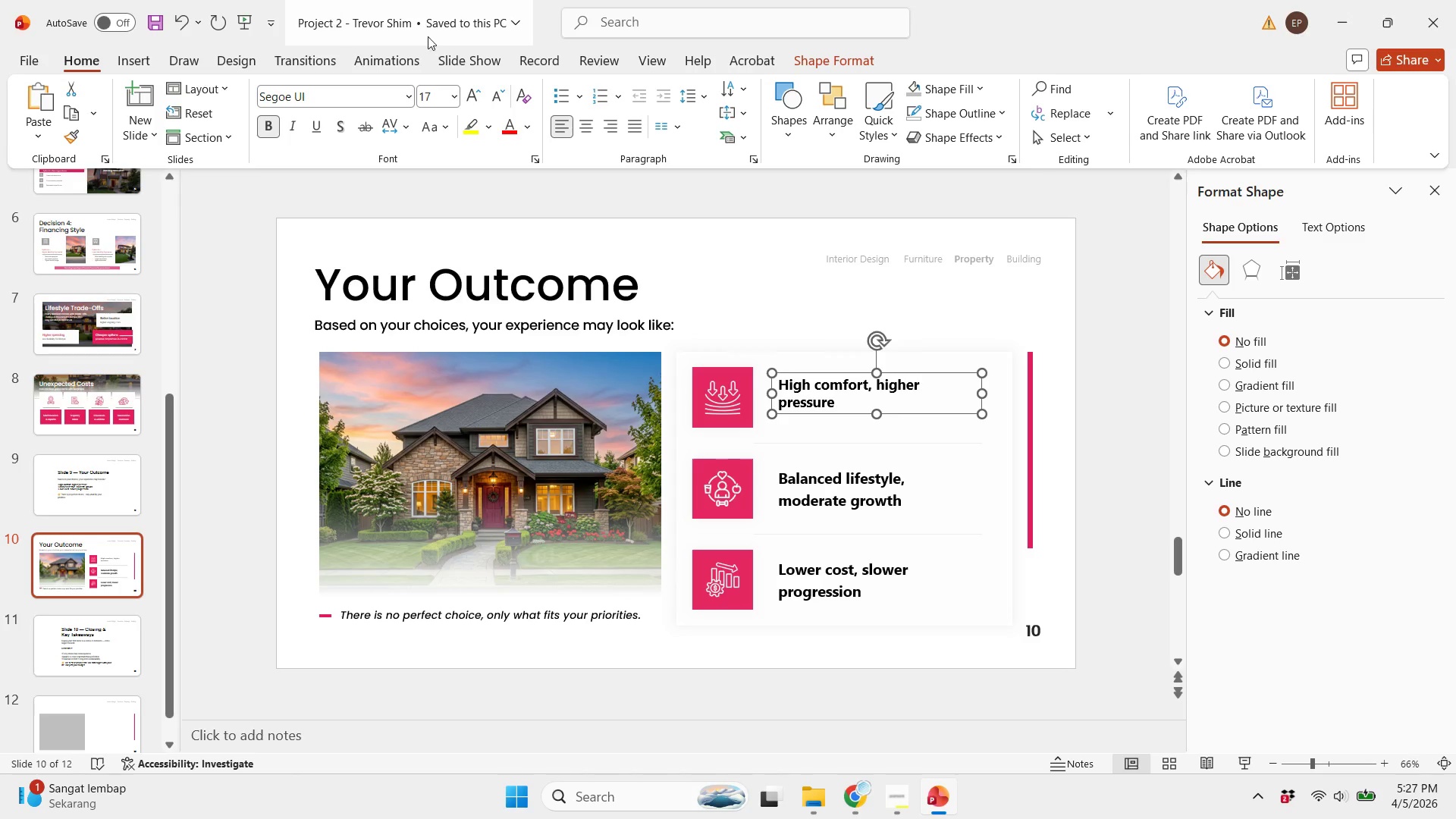 
left_click([488, 96])
 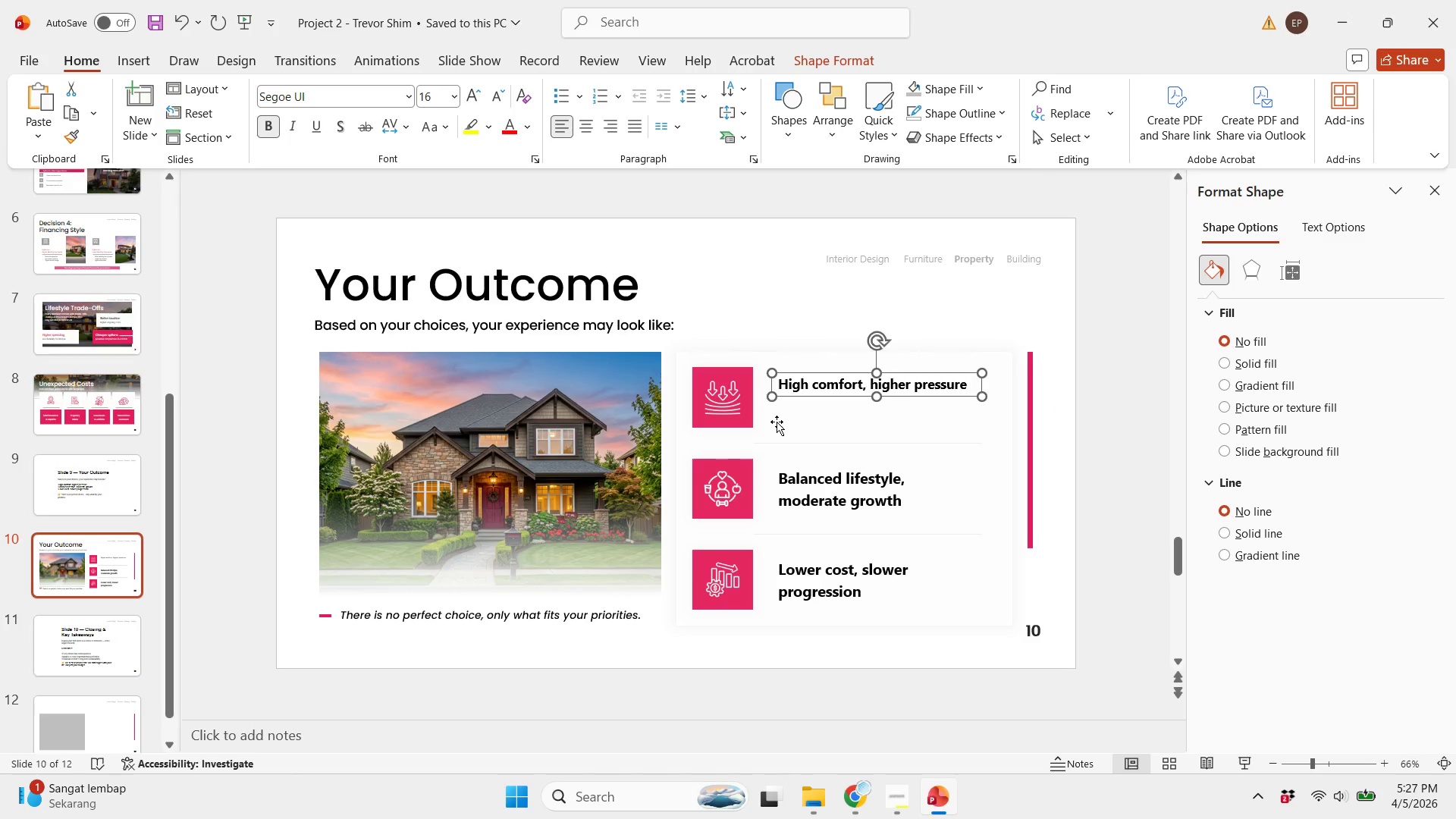 
hold_key(key=ShiftRight, duration=0.39)
left_click([739, 419])
 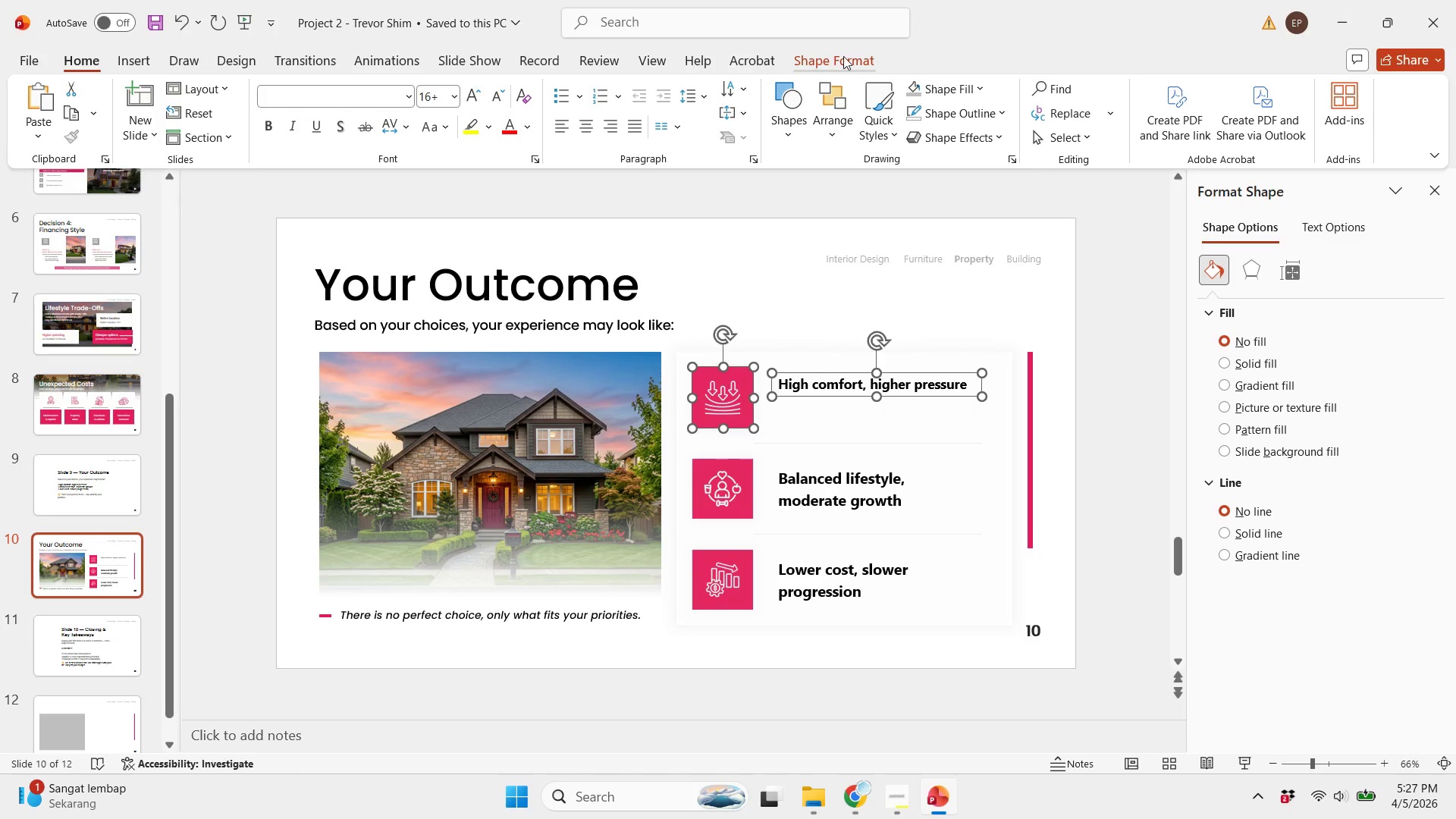 
left_click([843, 56])
 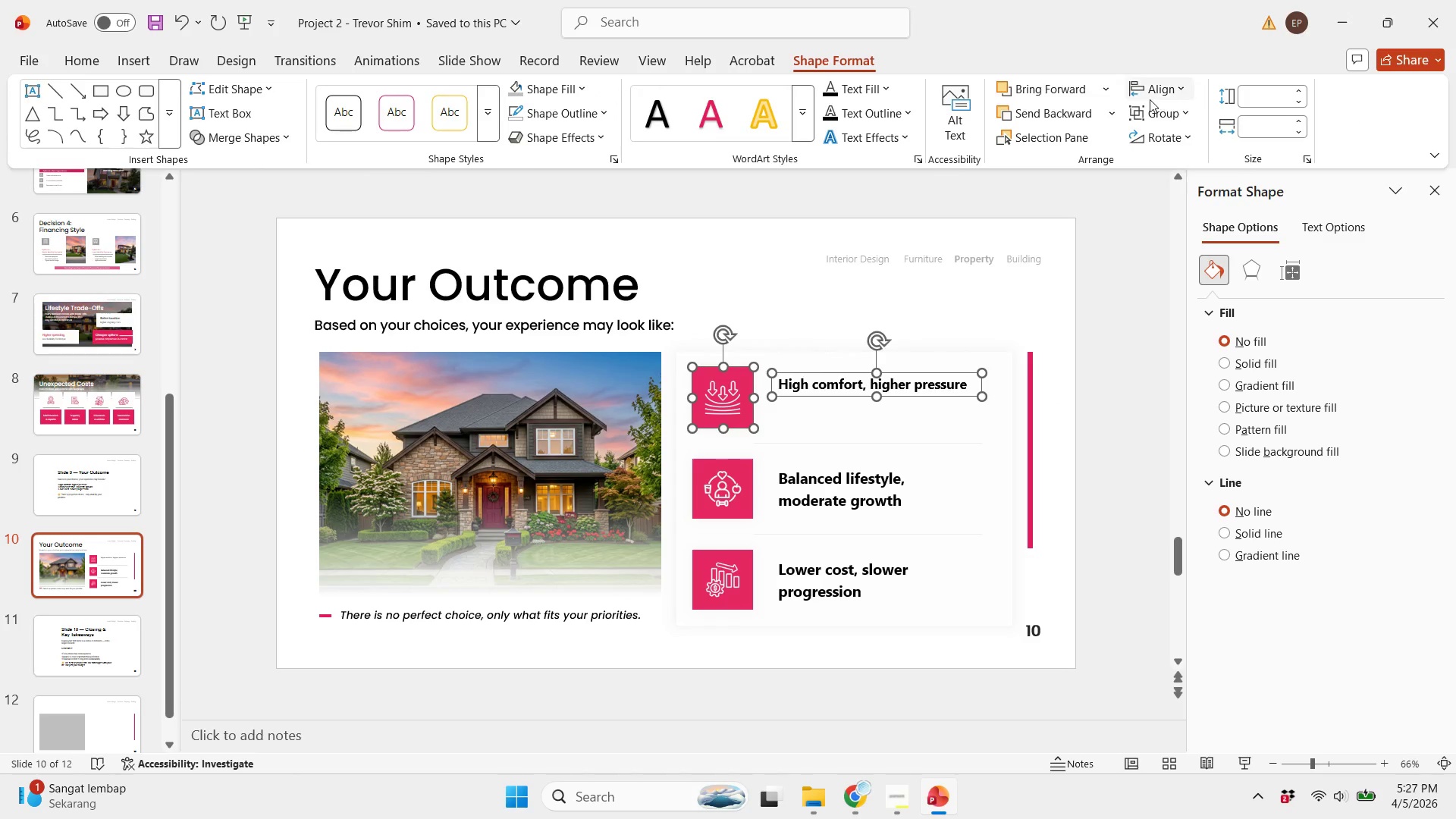 
left_click([1150, 99])
 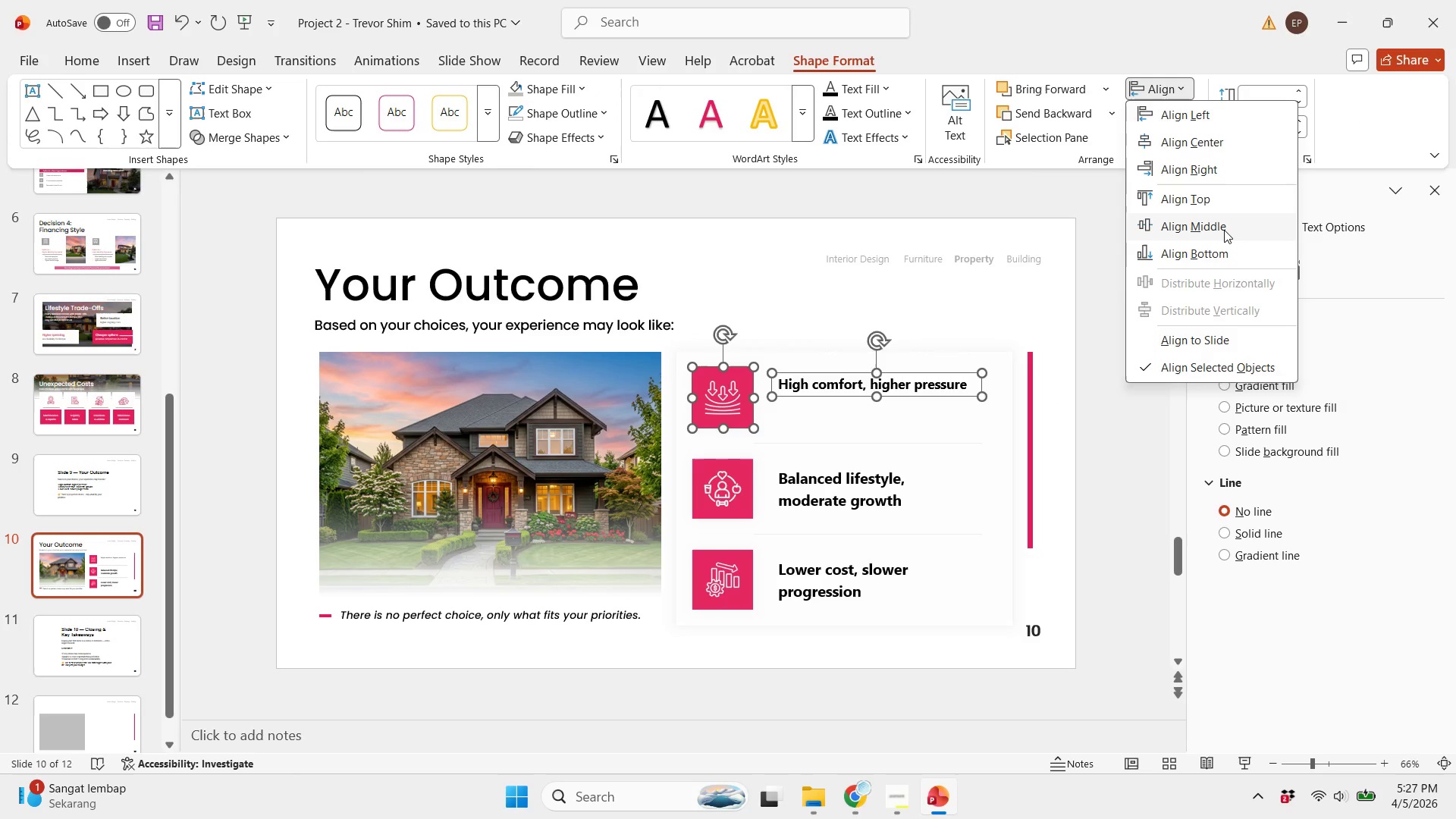 
left_click([1224, 230])
 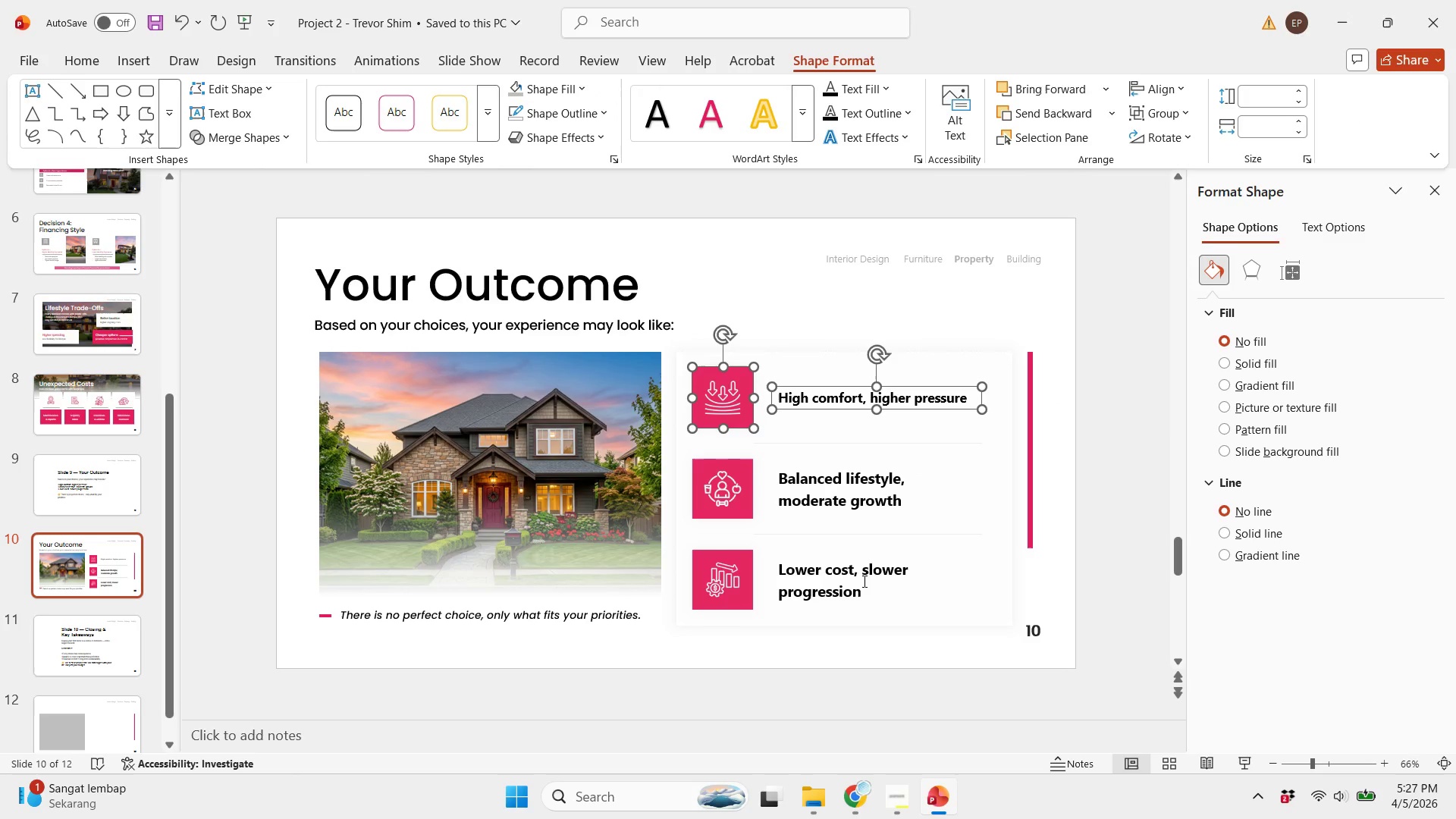 
left_click([882, 581])
 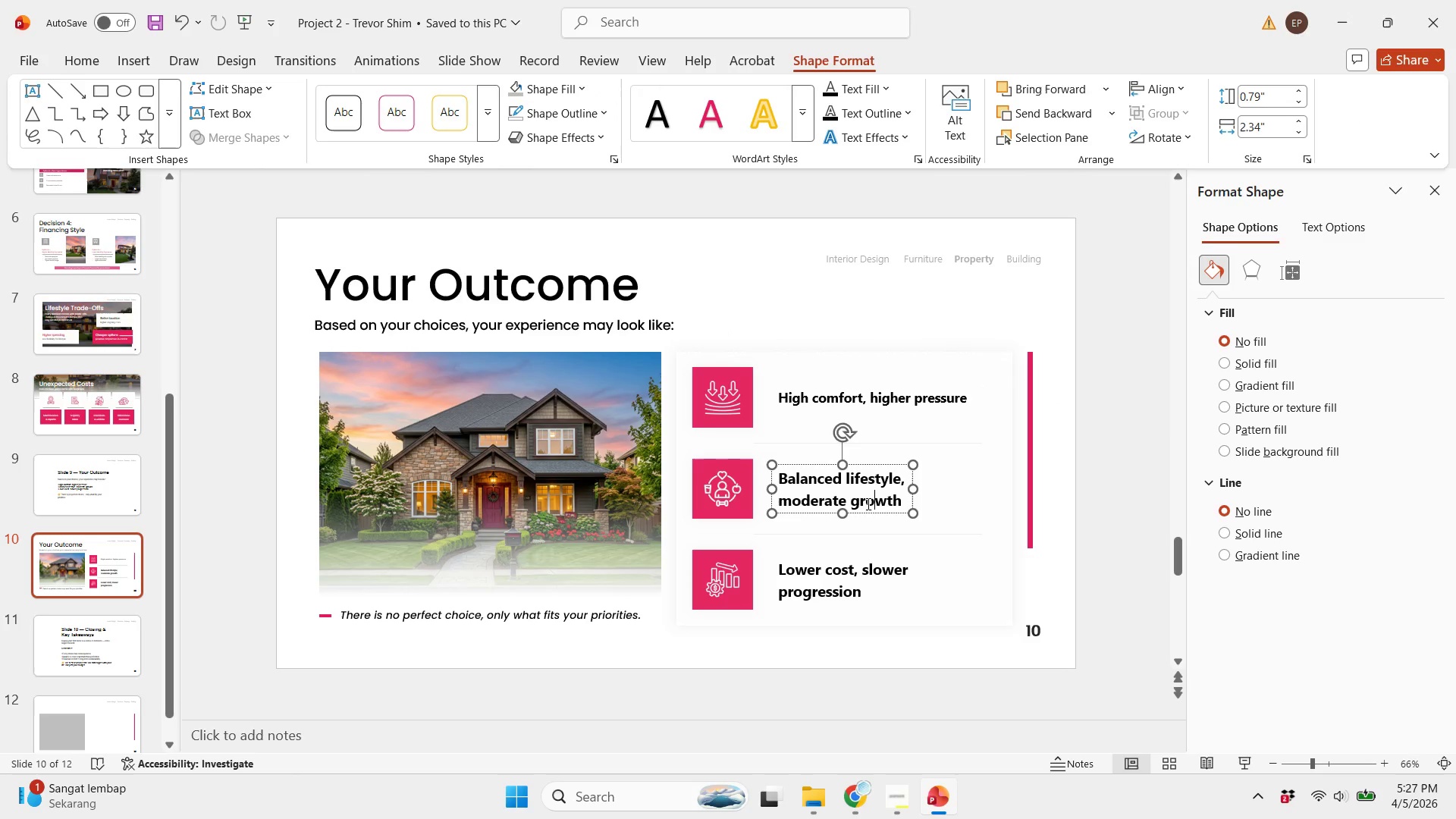 
double_click([849, 517])
 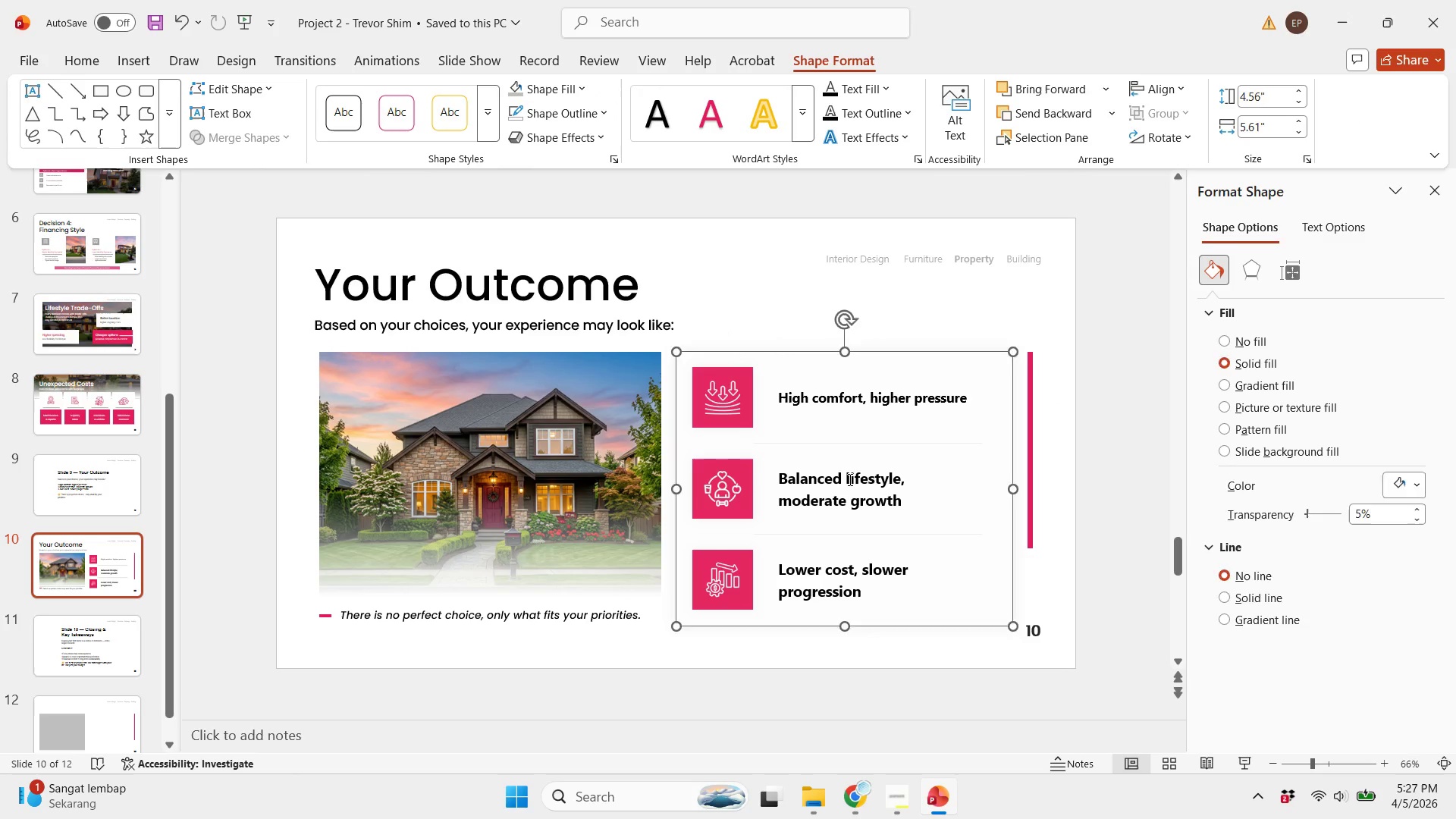 
triple_click([849, 479])
 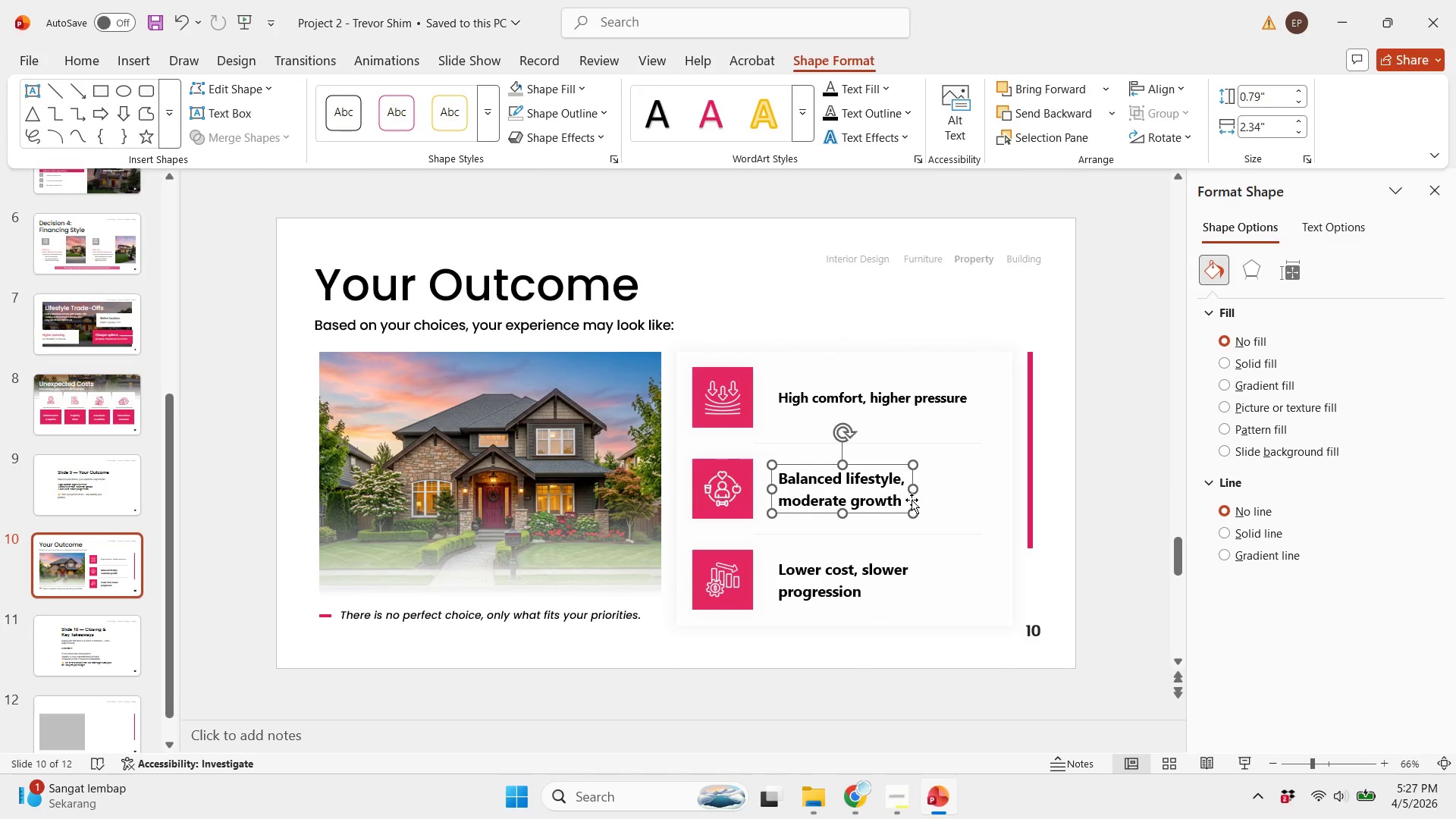 
left_click([912, 500])
 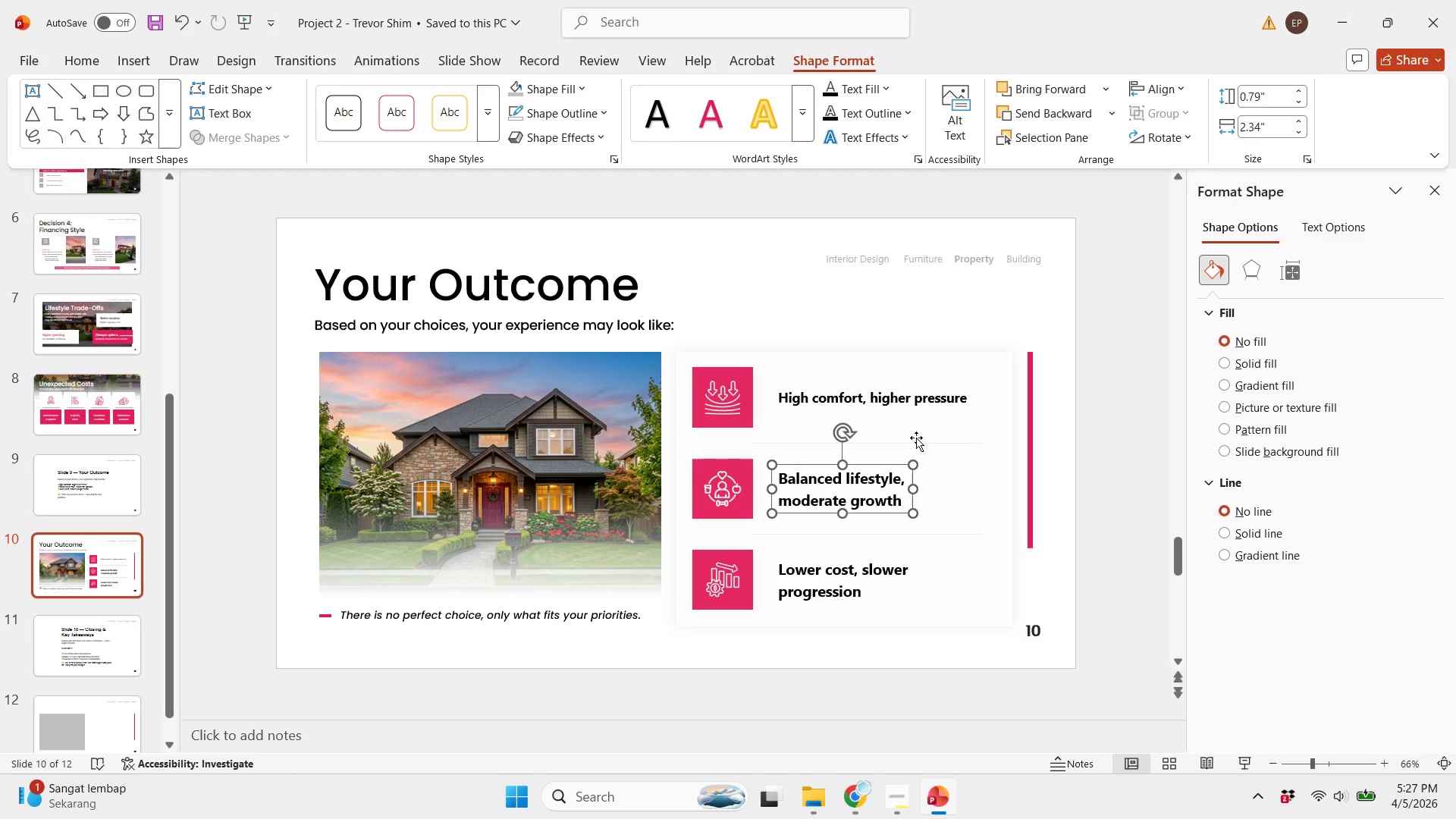 
left_click([927, 403])
 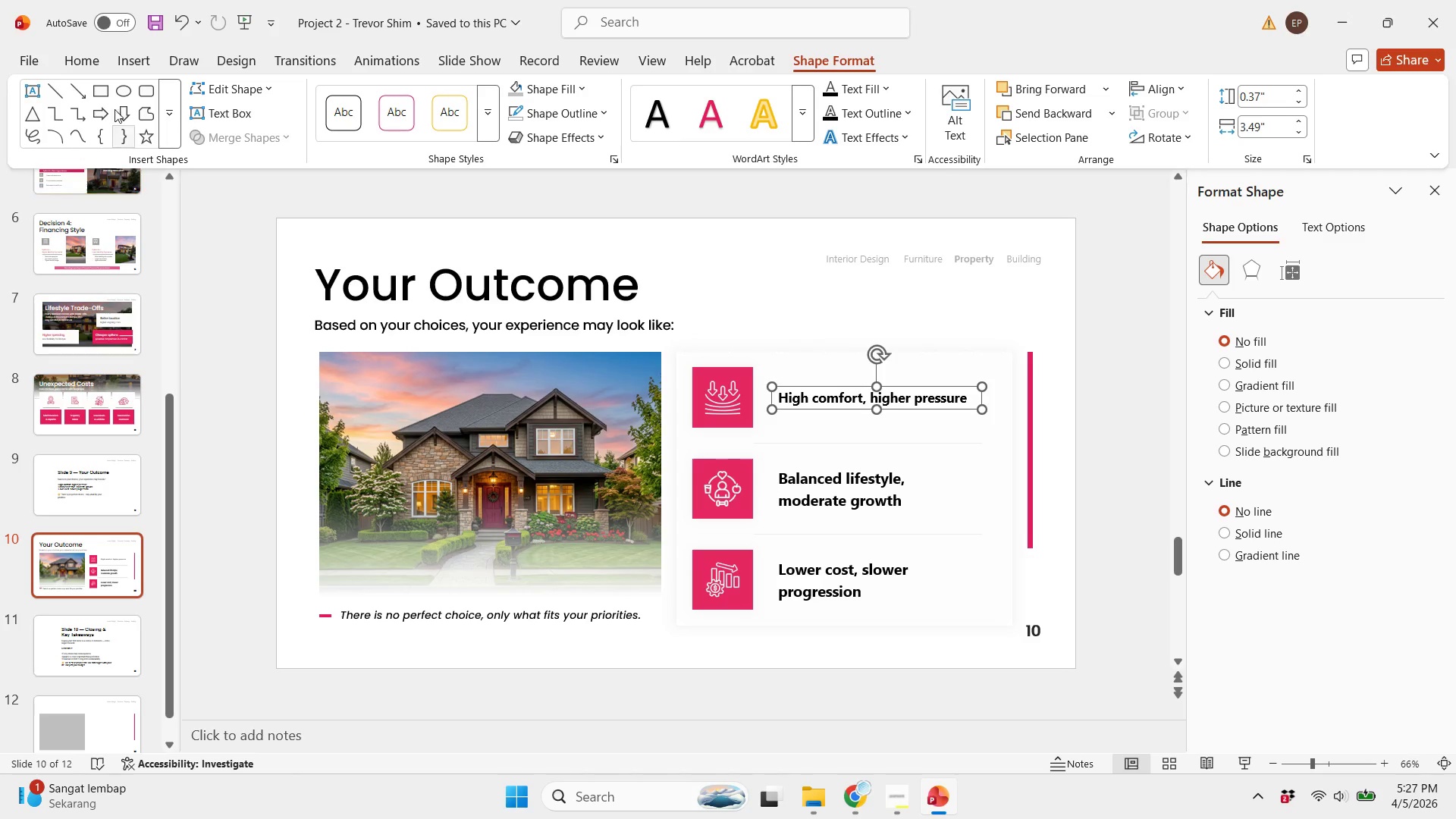 
left_click([77, 64])
 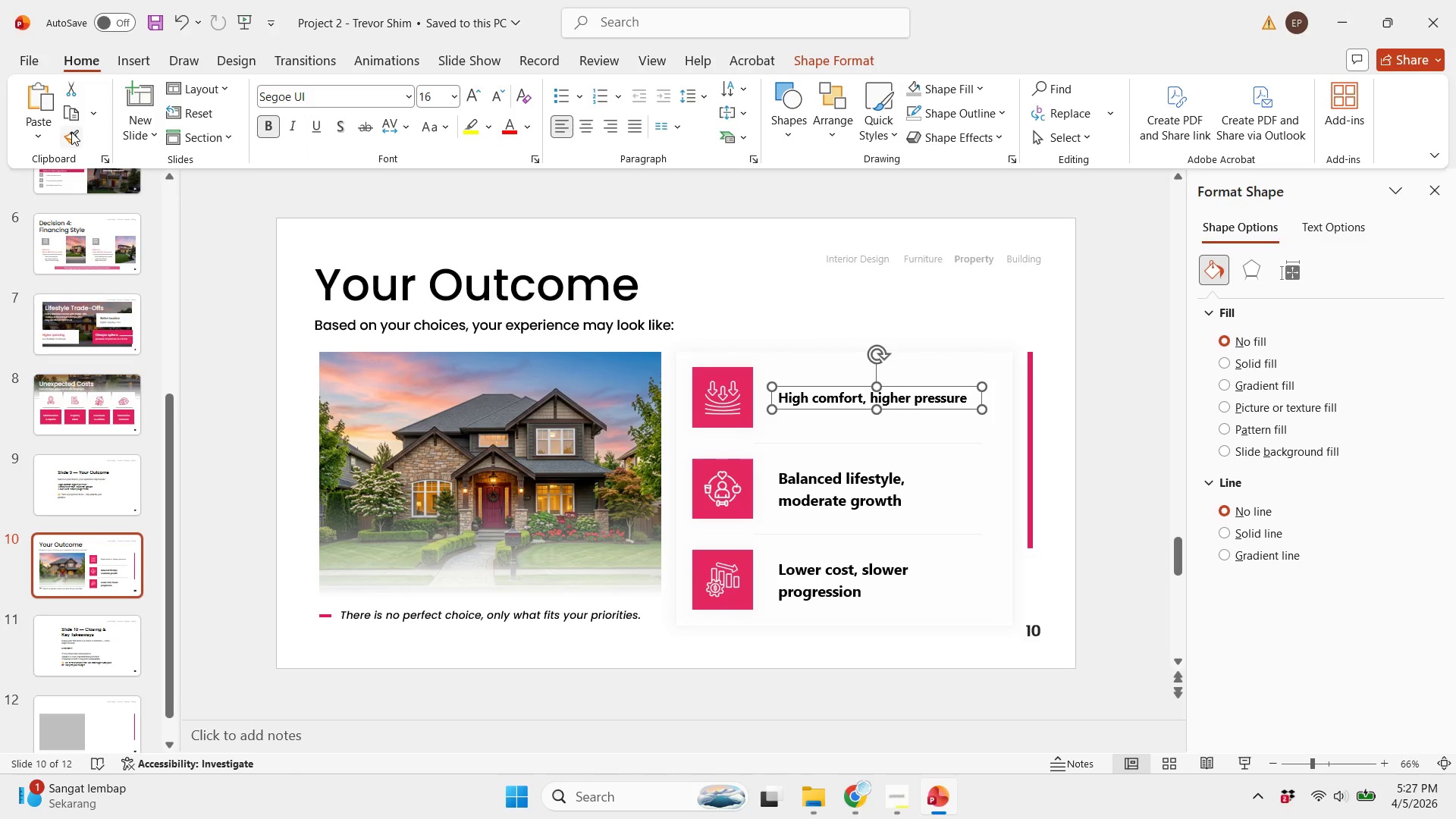 
double_click([71, 132])
 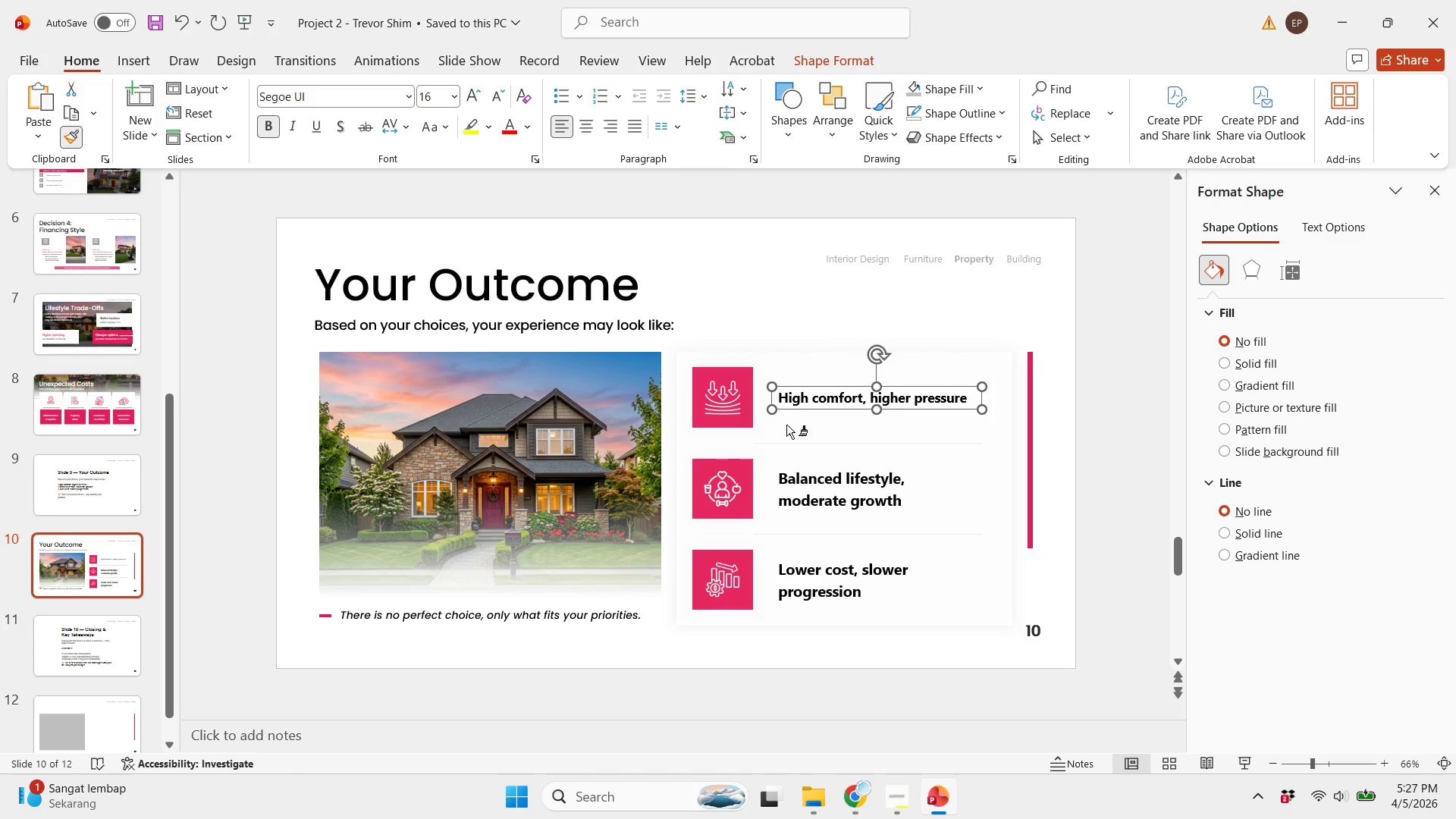 
left_click([855, 485])
 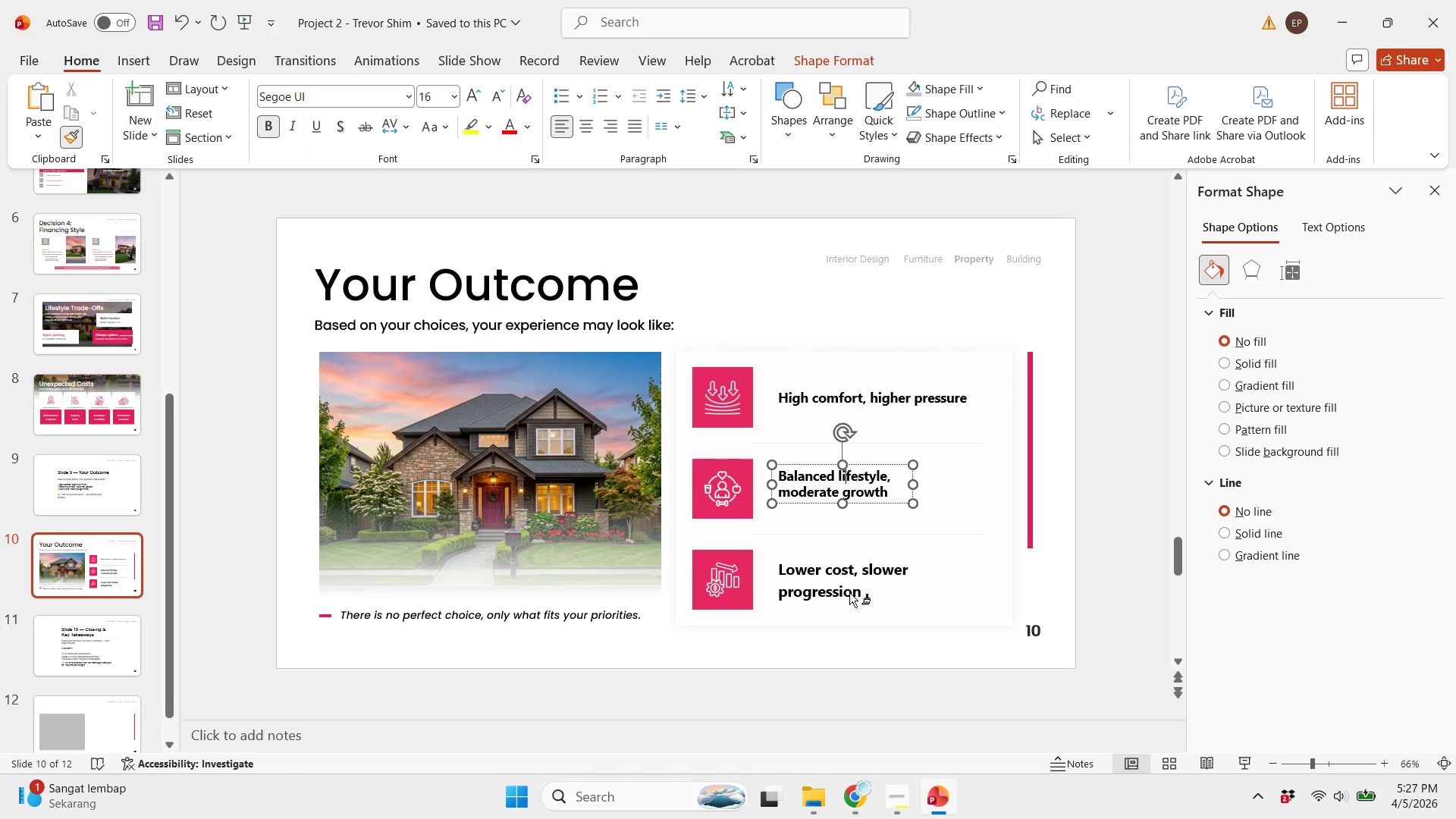 
left_click([842, 598])
 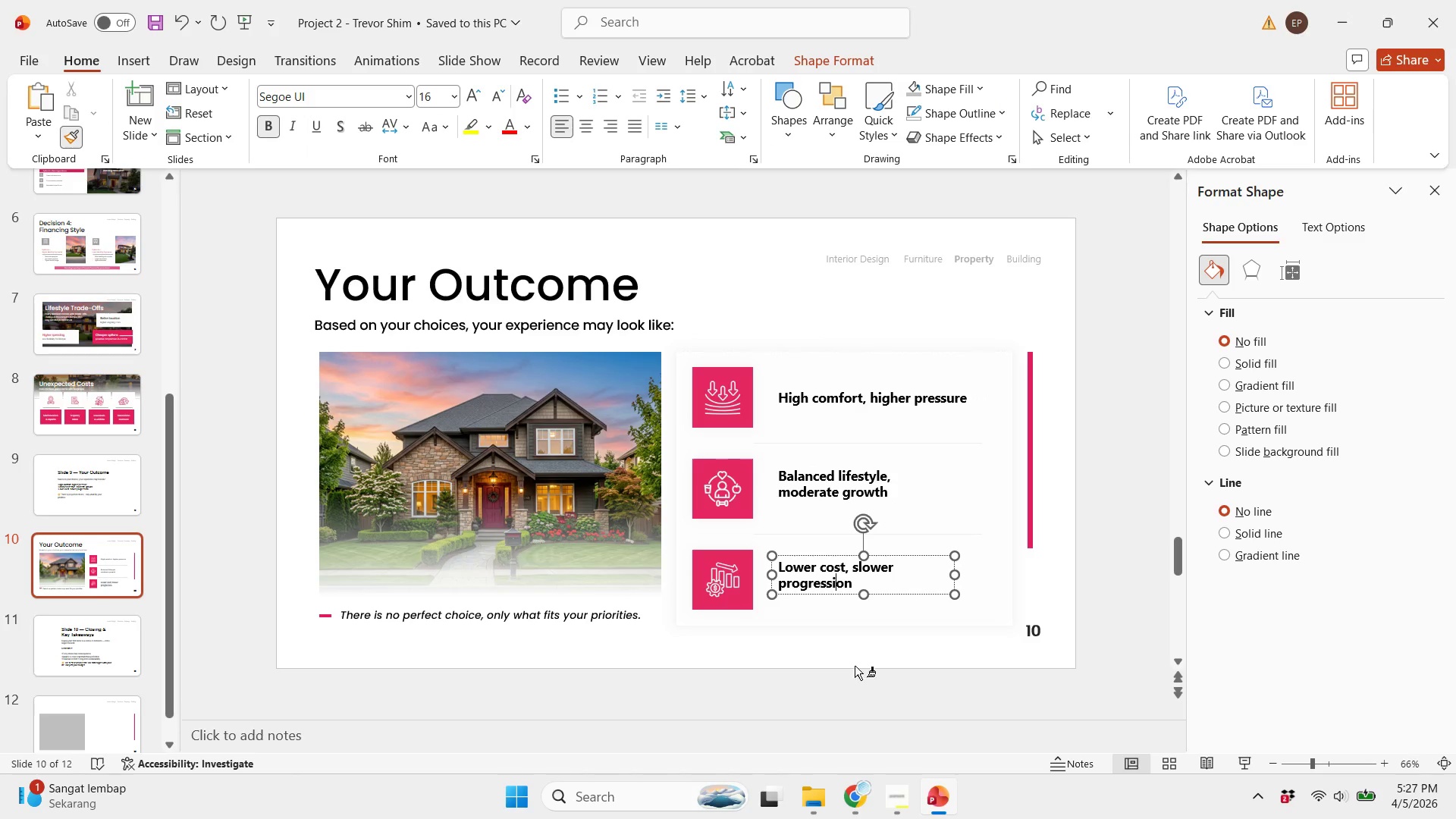 
left_click([855, 669])
 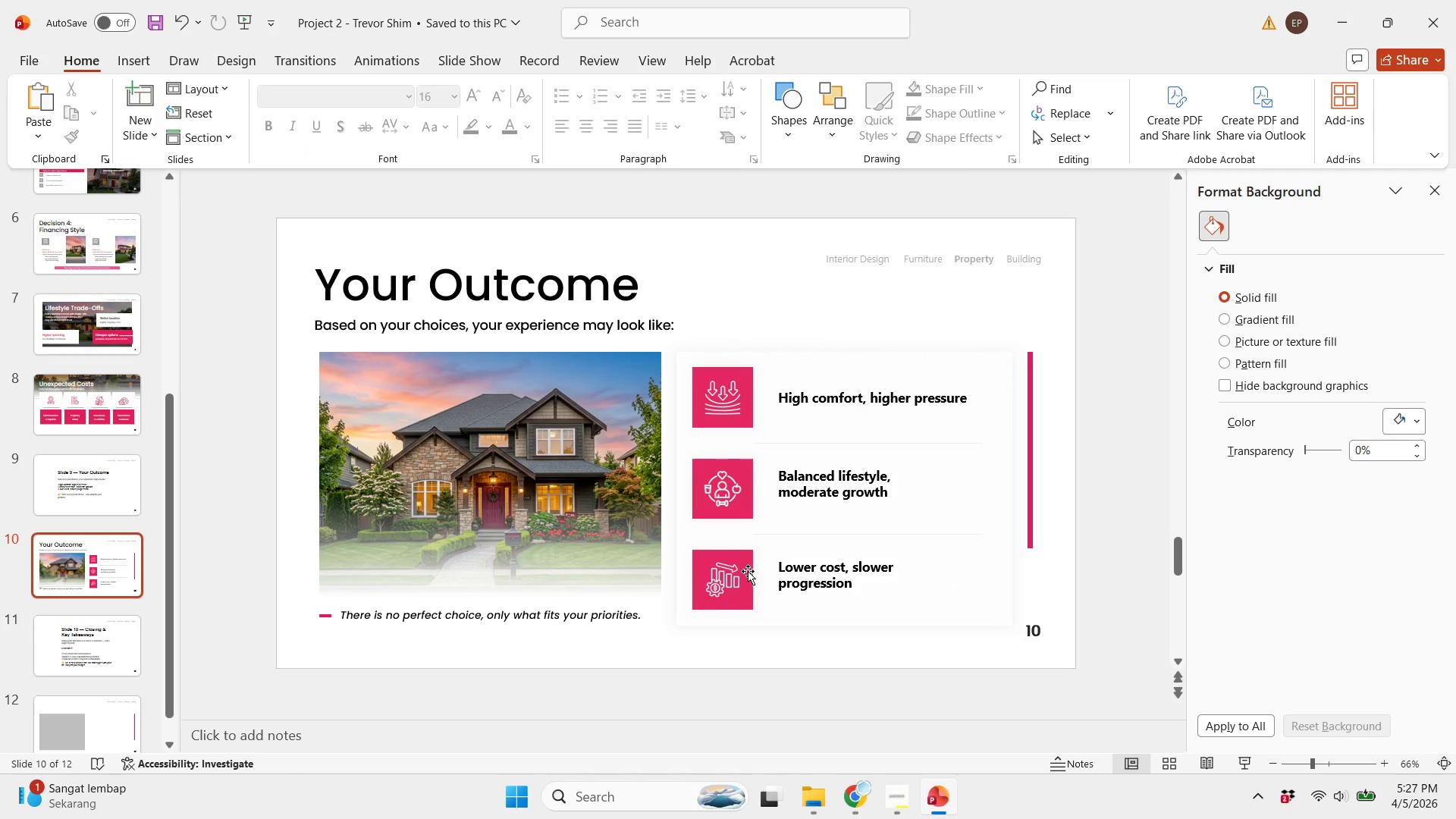 
left_click([748, 571])
 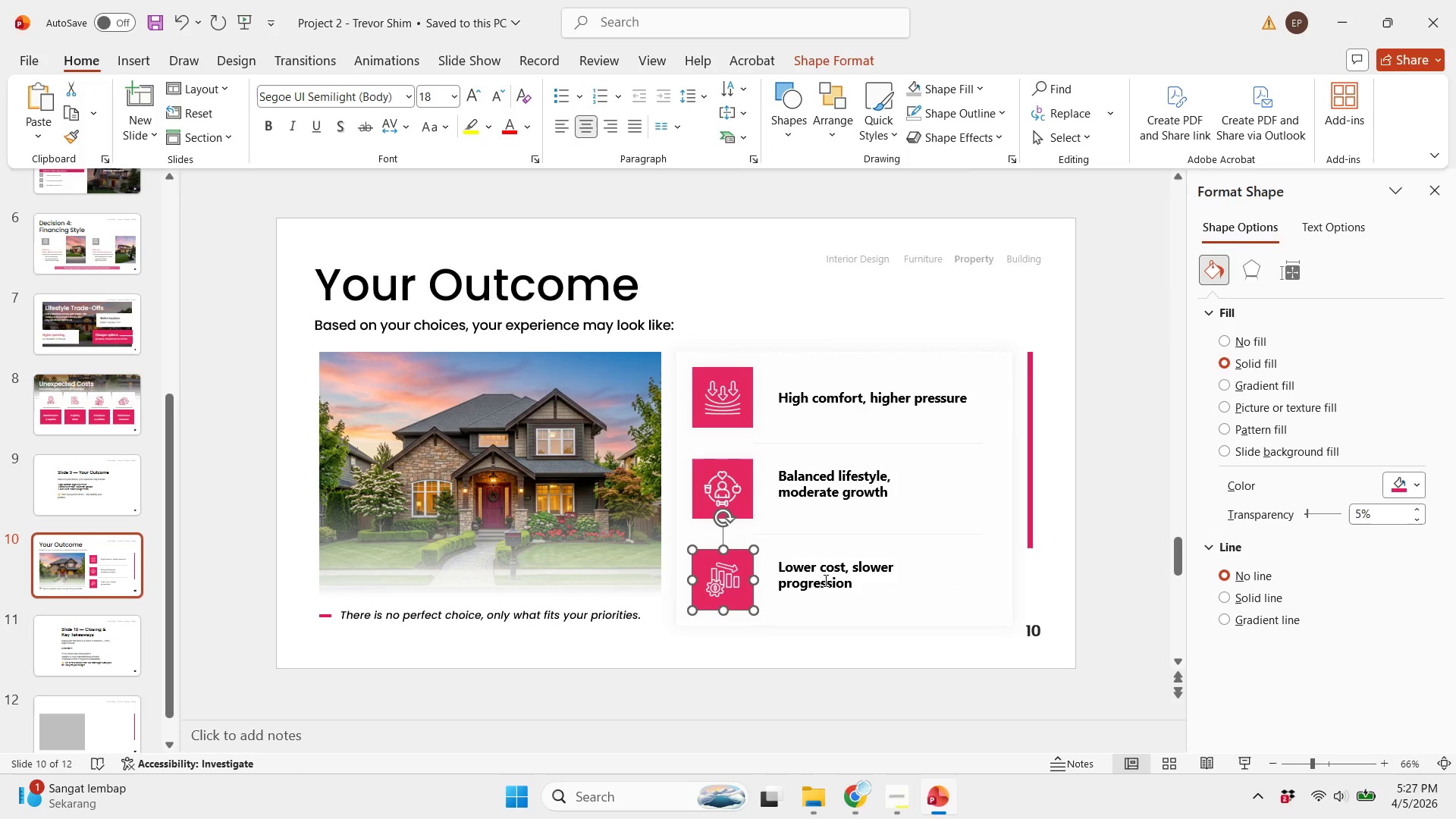 
hold_key(key=ShiftRight, duration=0.5)
left_click([824, 580])
 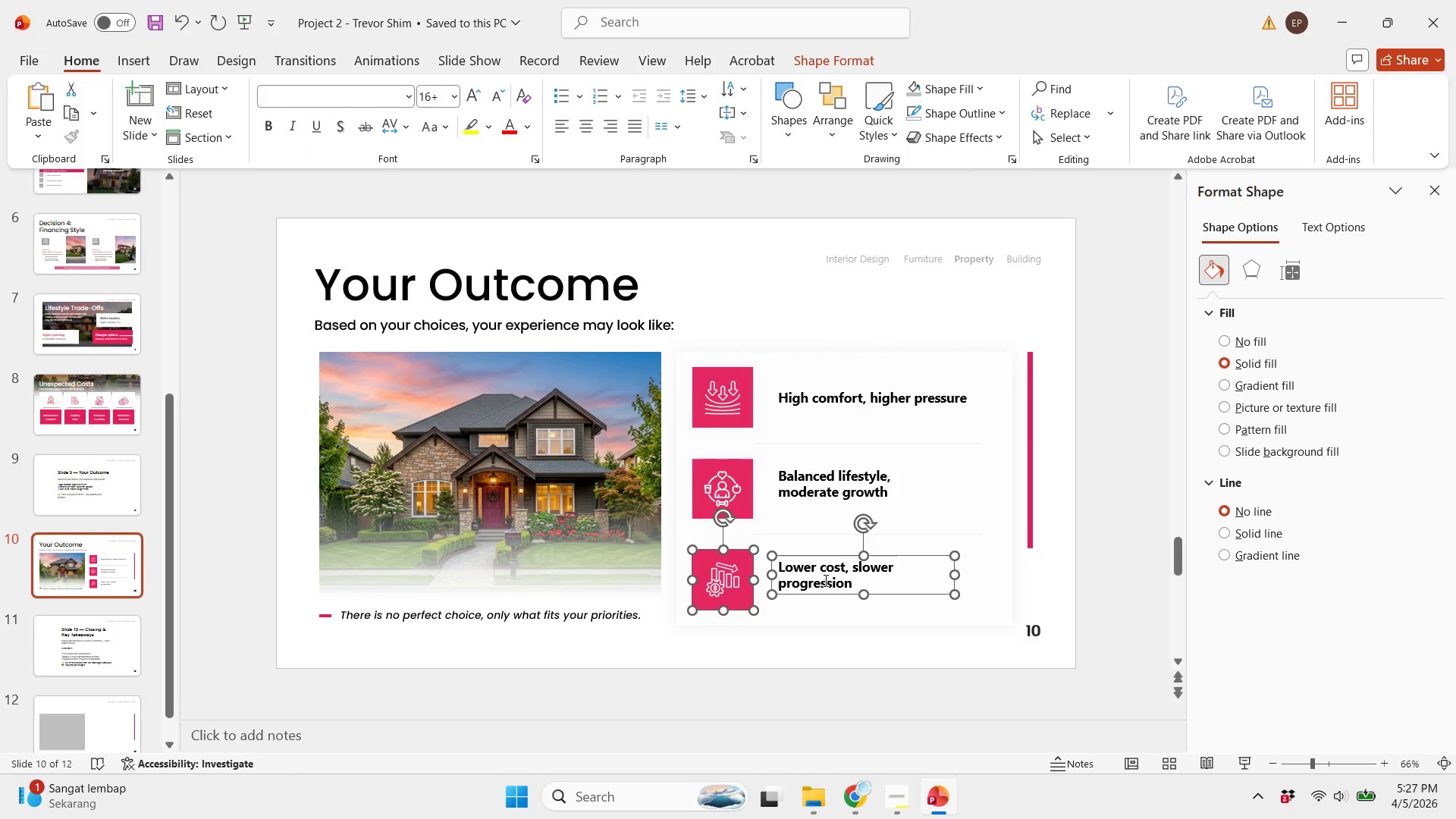 
left_click([849, 701])
 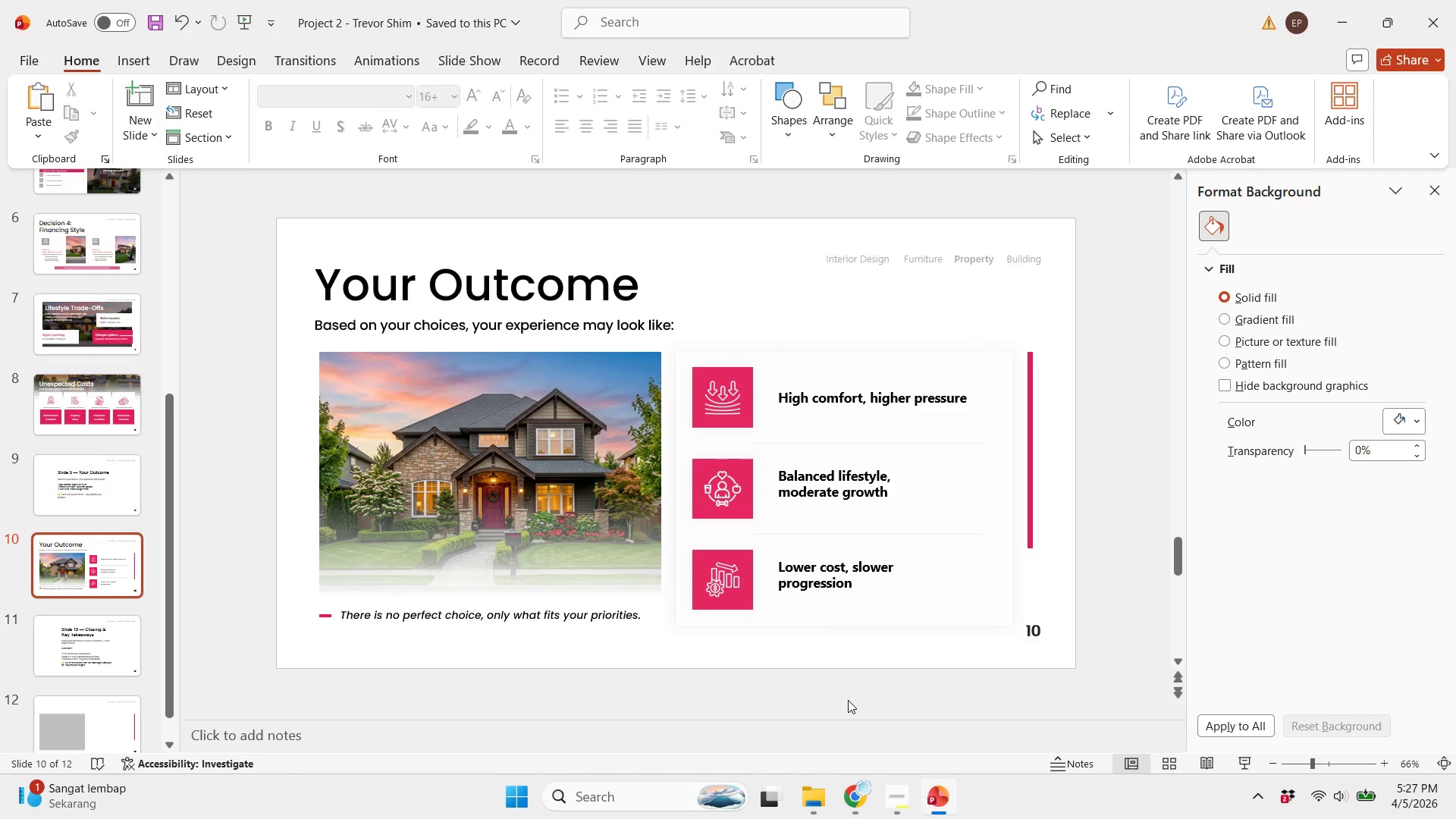 
key(Control+Z)
 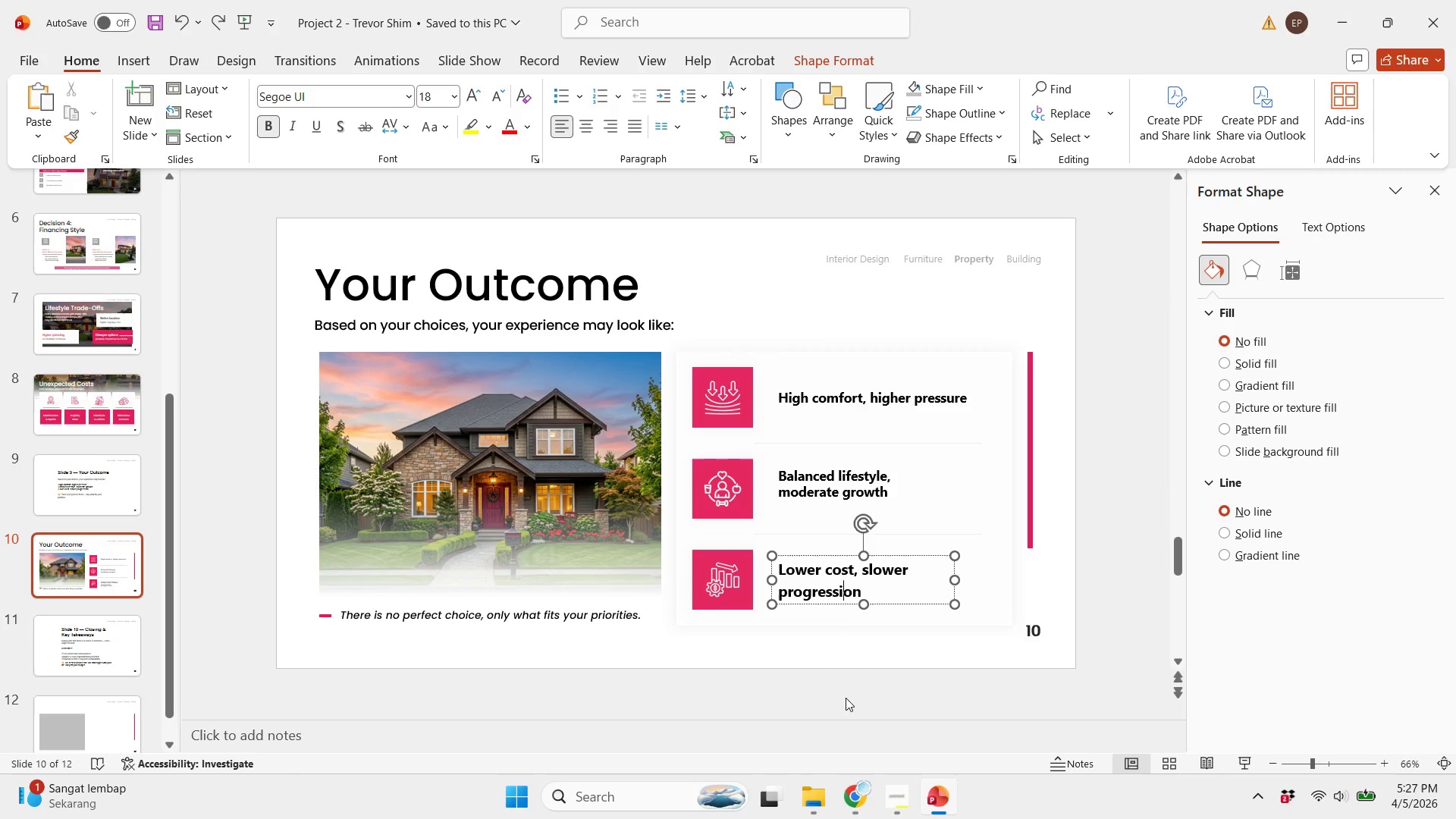 
key(Control+Z)
 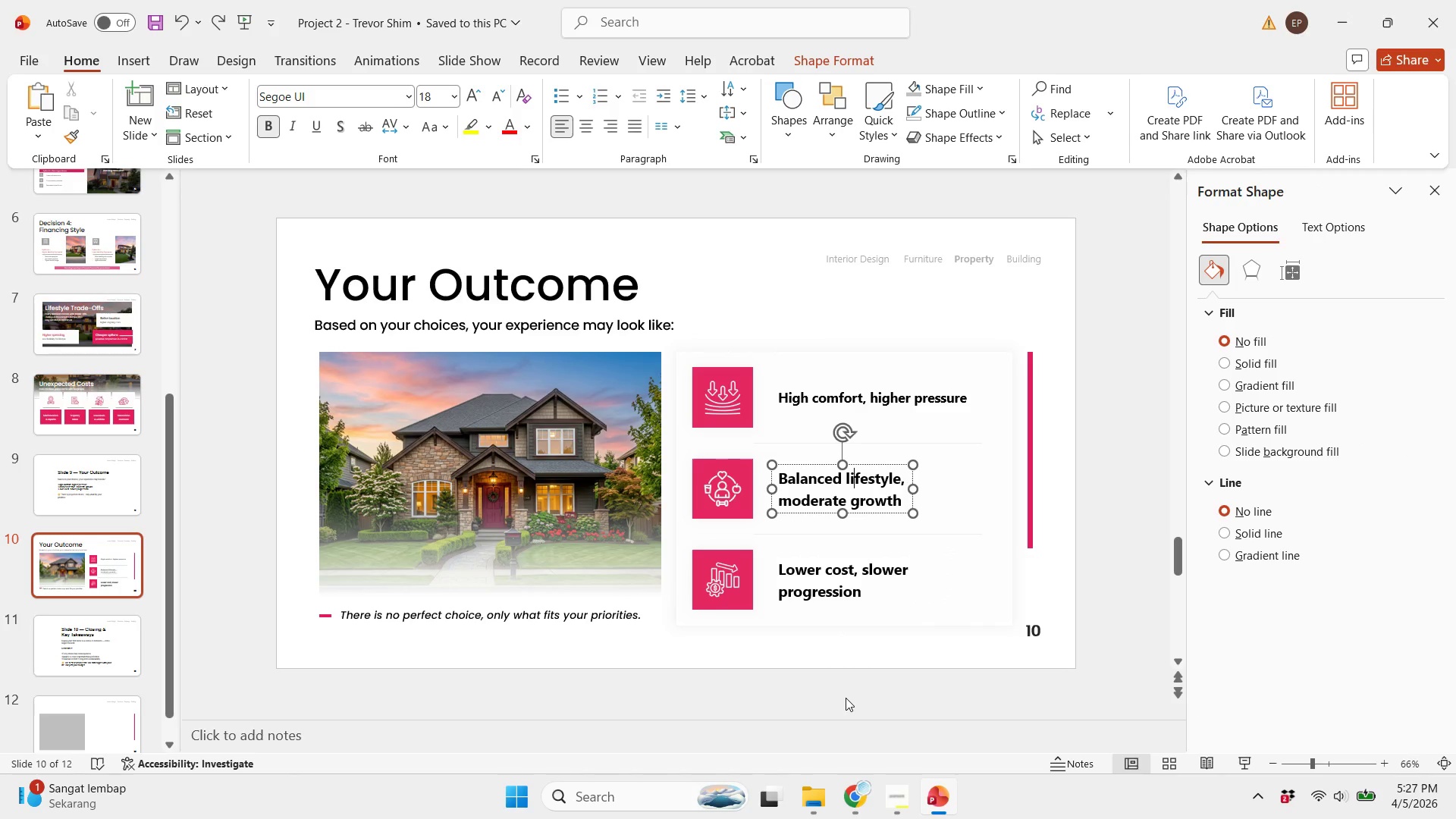 
key(Control+Z)
 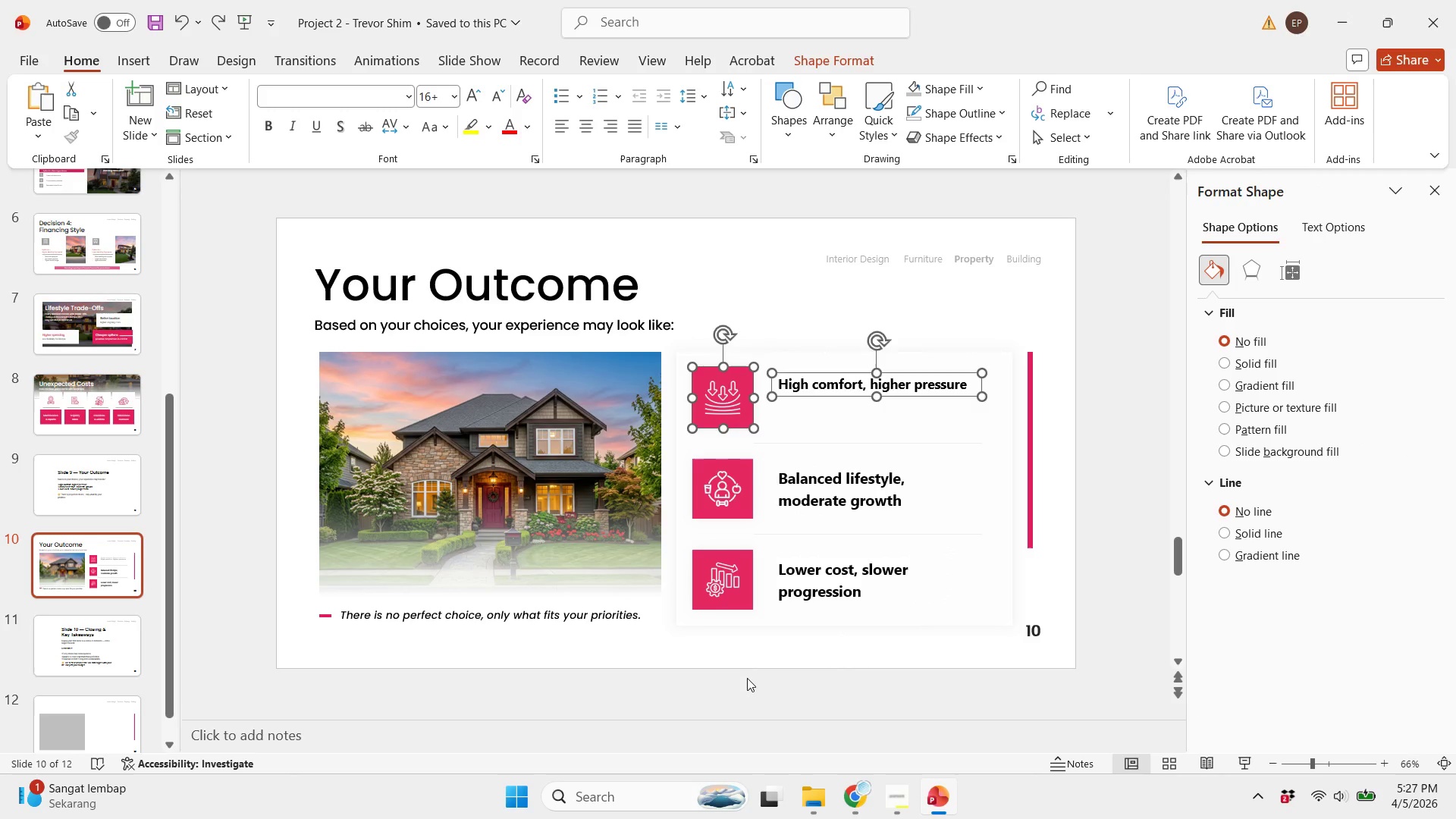 
left_click([747, 679])
 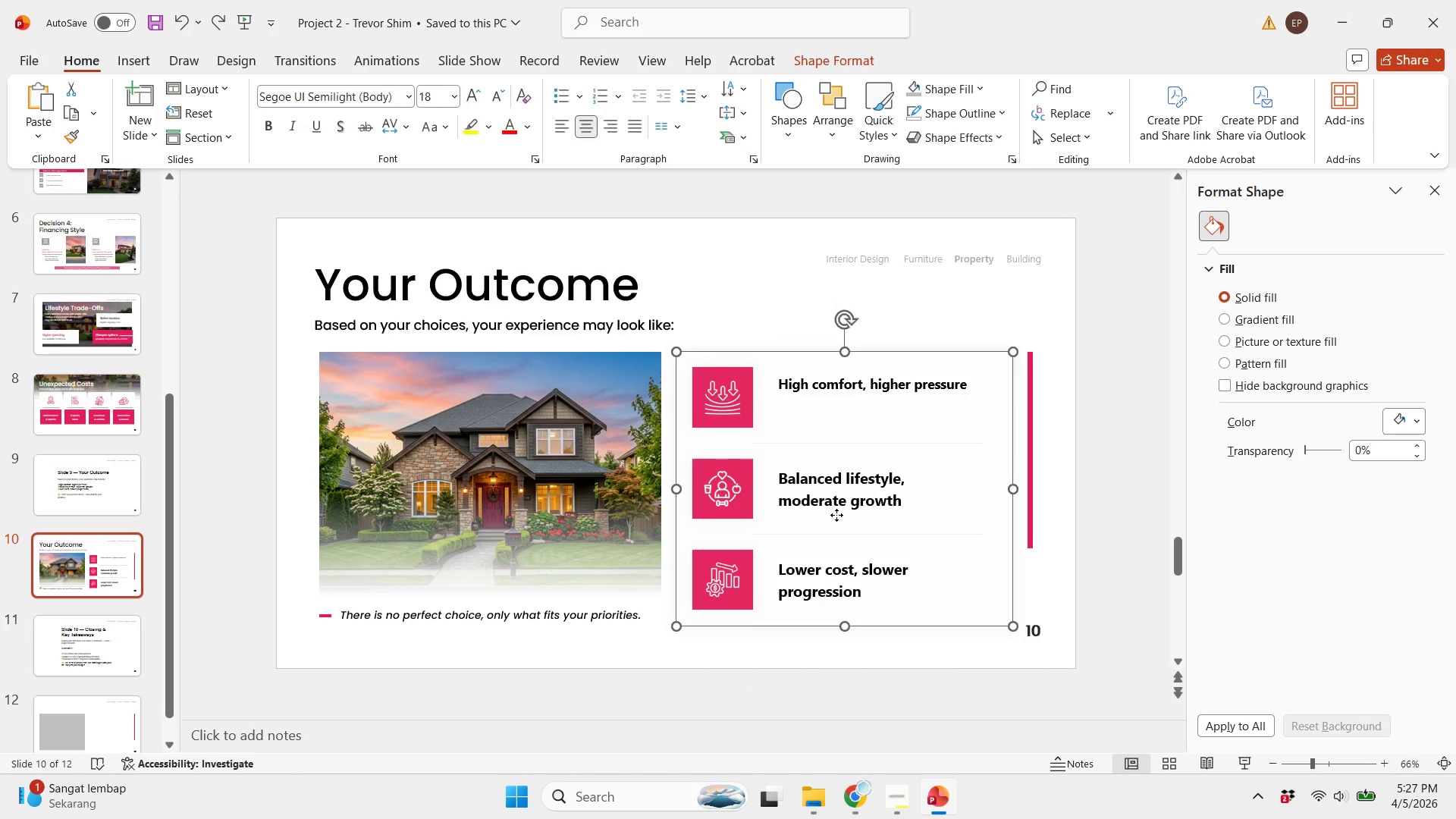 
double_click([827, 499])
 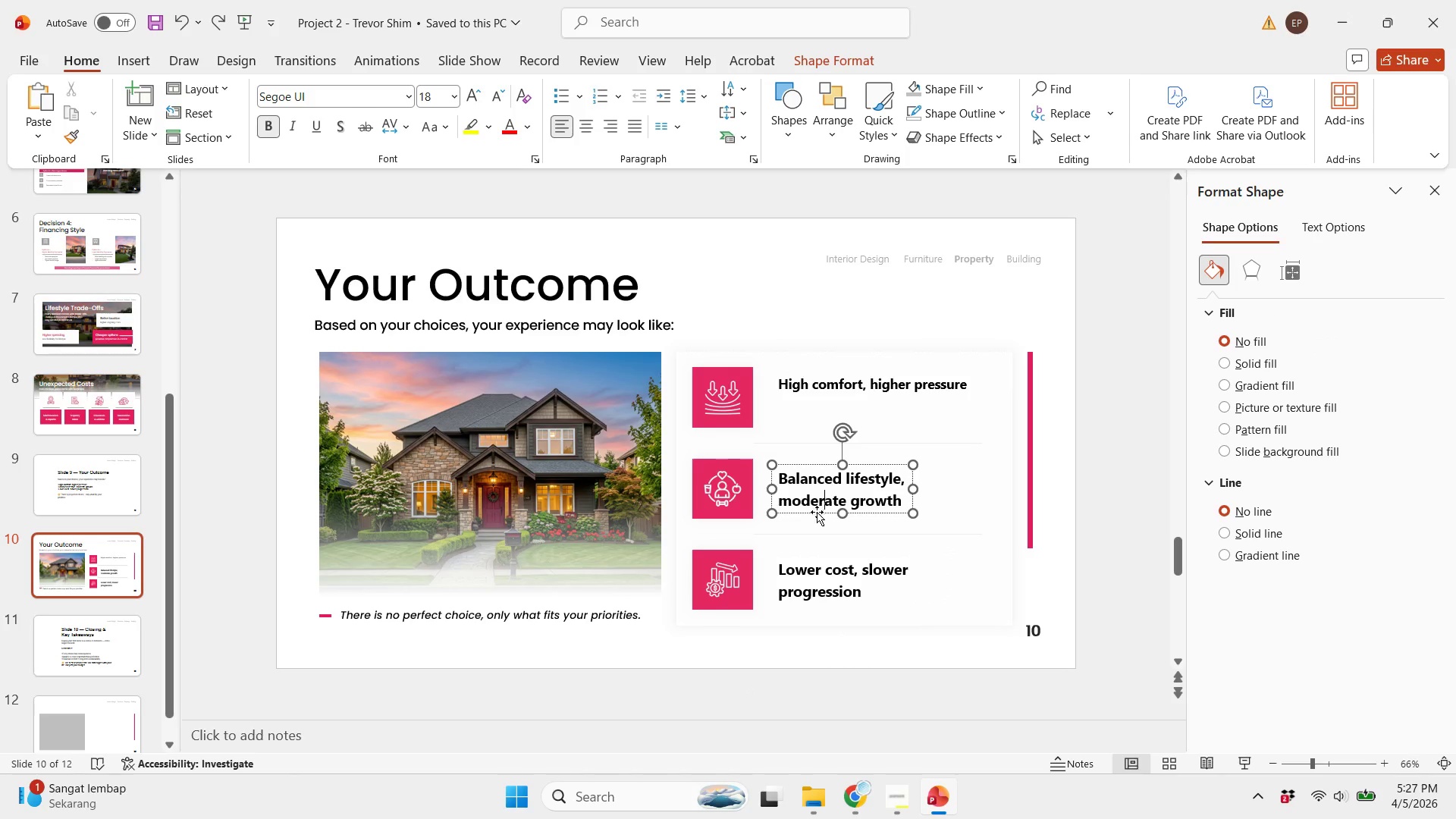 
triple_click([817, 512])
 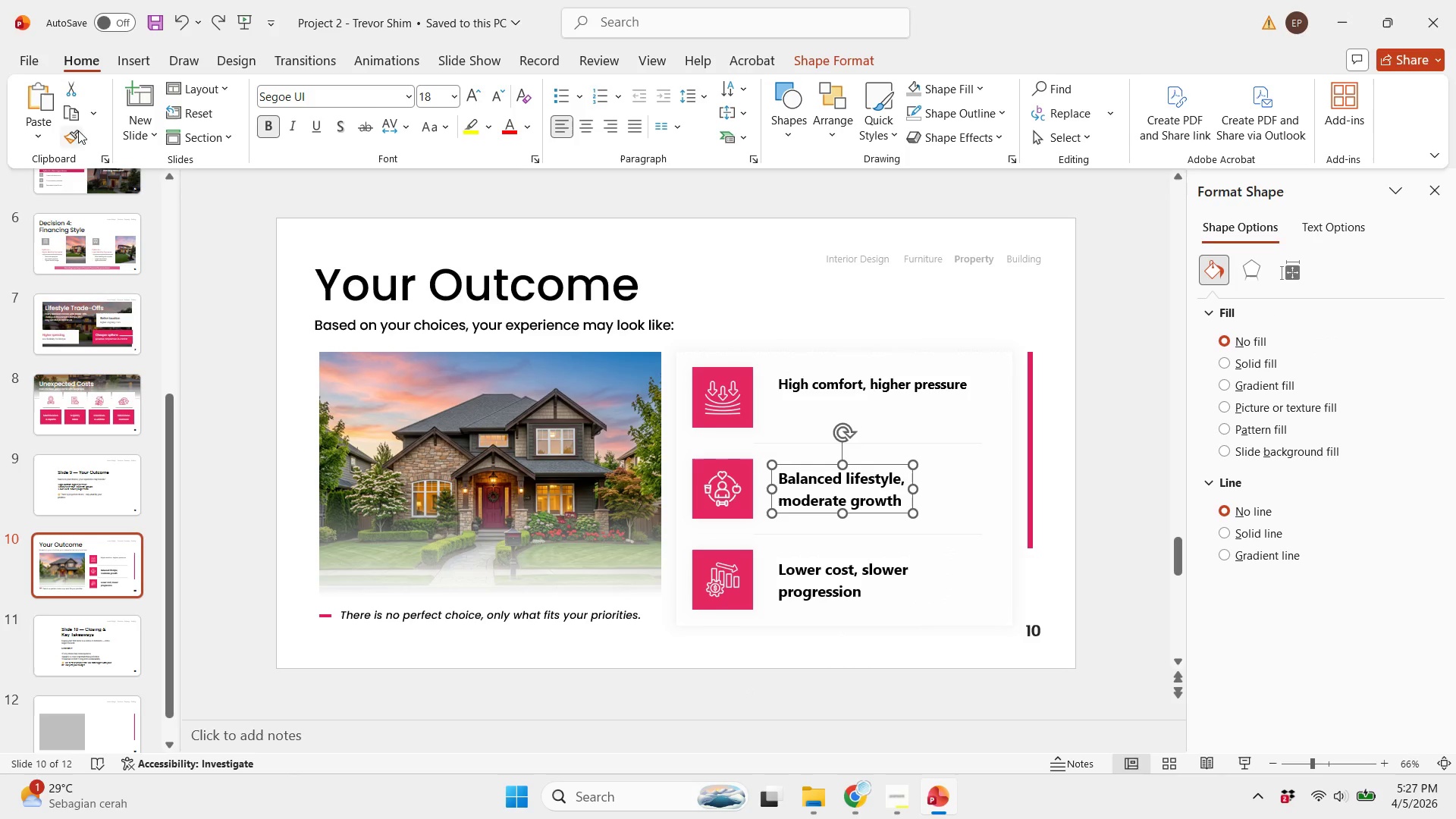 
left_click([69, 133])
 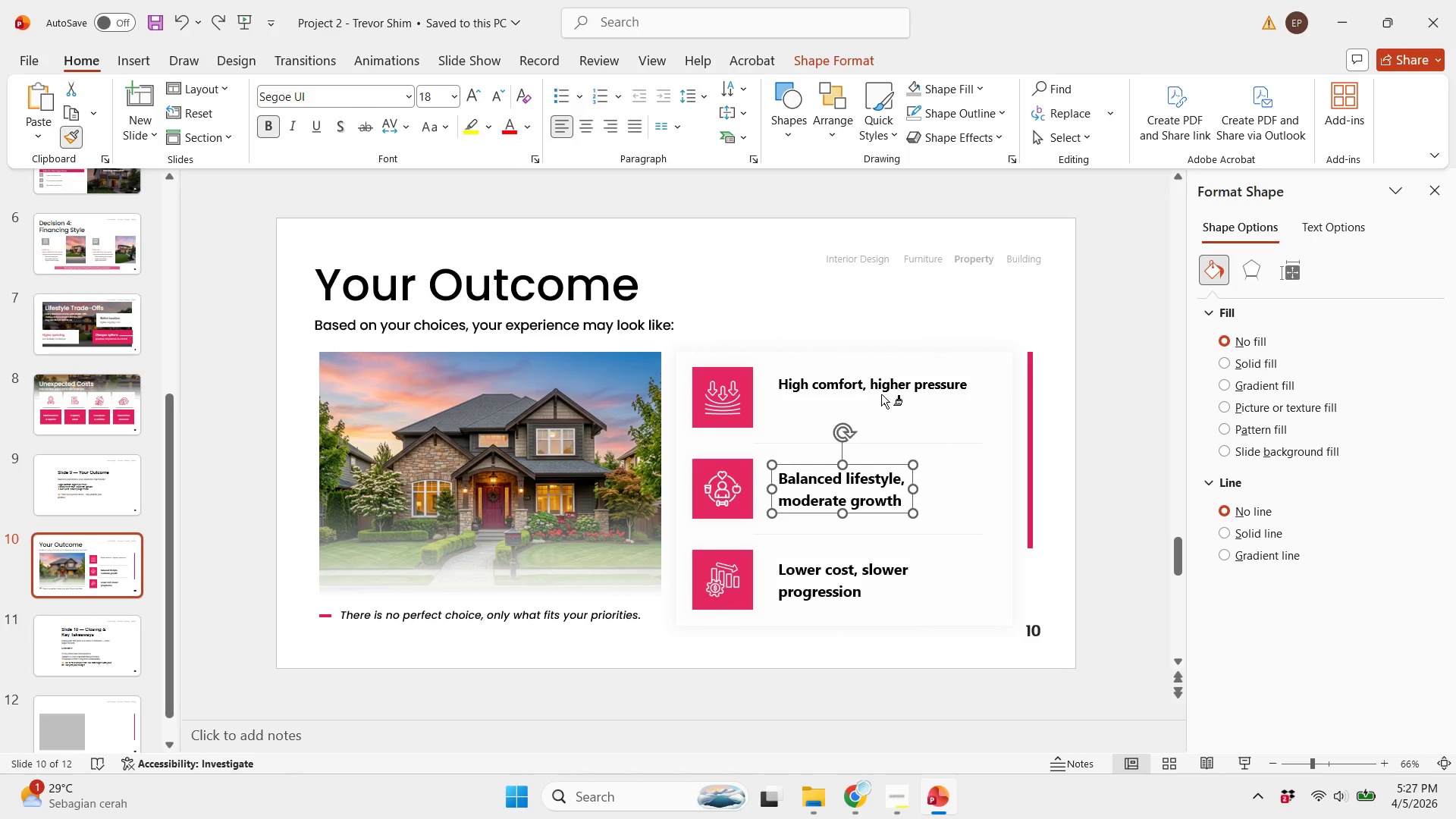 
left_click([835, 386])
 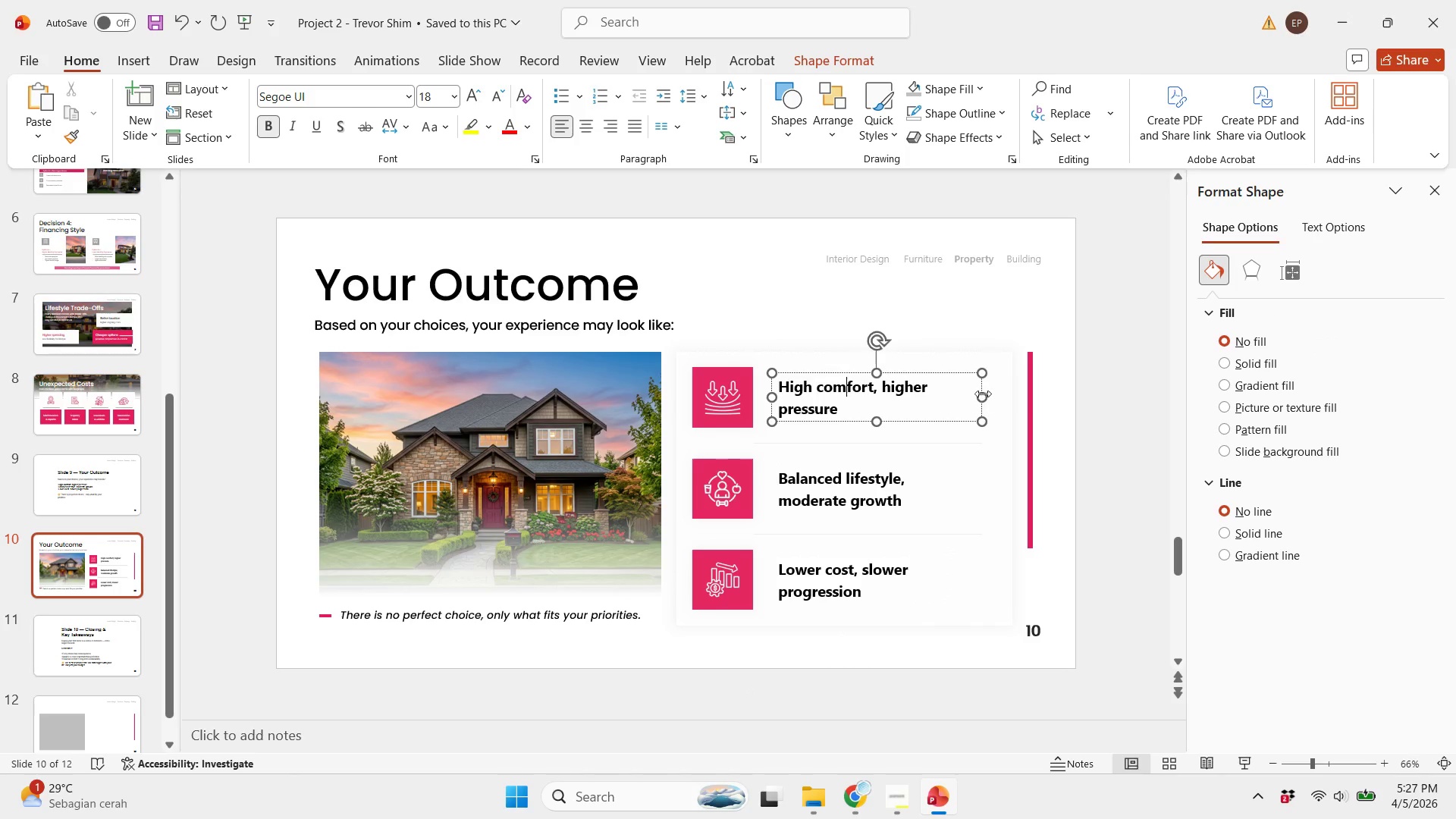 
left_click_drag(start_coordinate=[983, 394], to_coordinate=[1004, 397])
 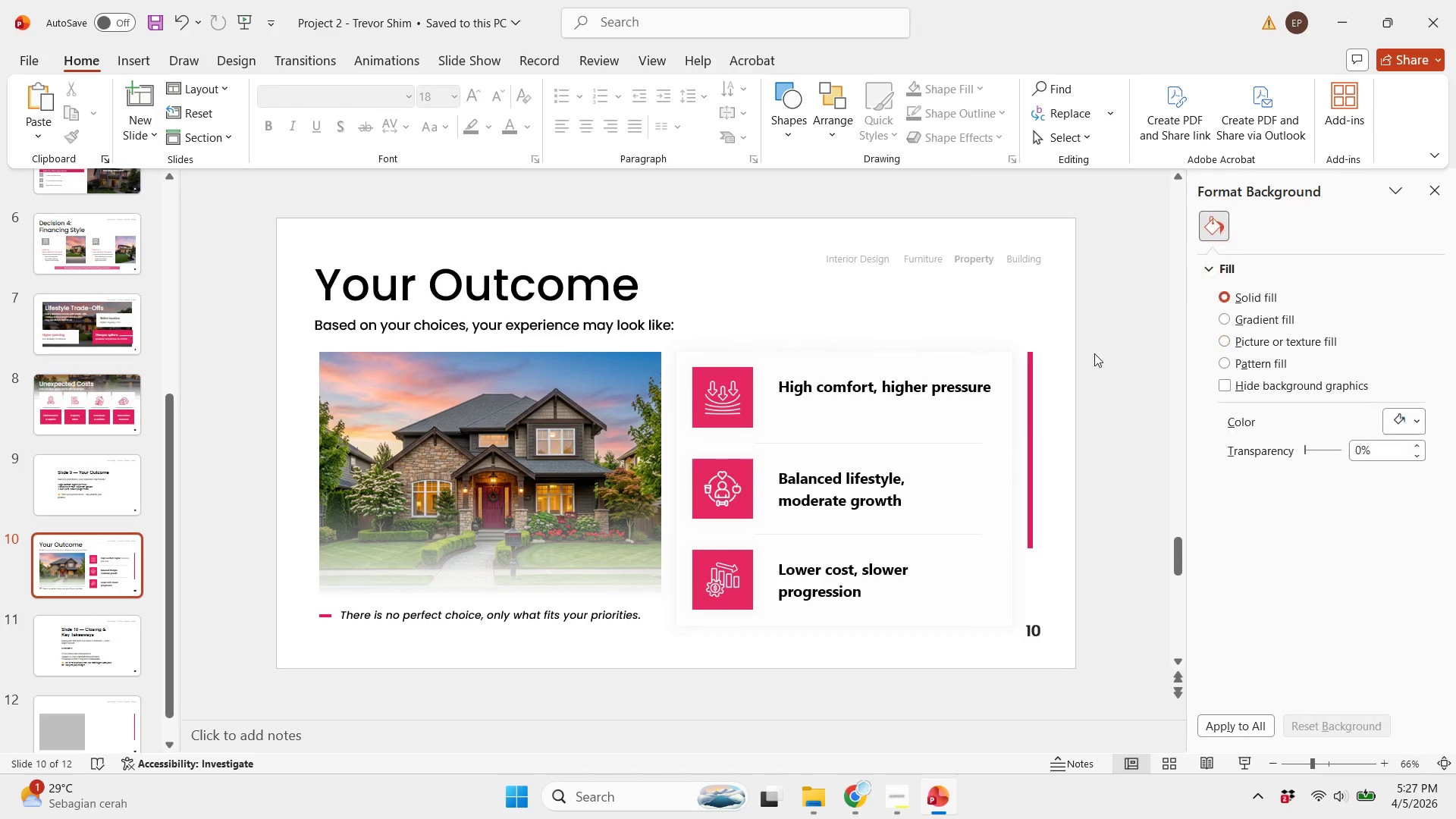 
left_click_drag(start_coordinate=[1094, 352], to_coordinate=[620, 437])
 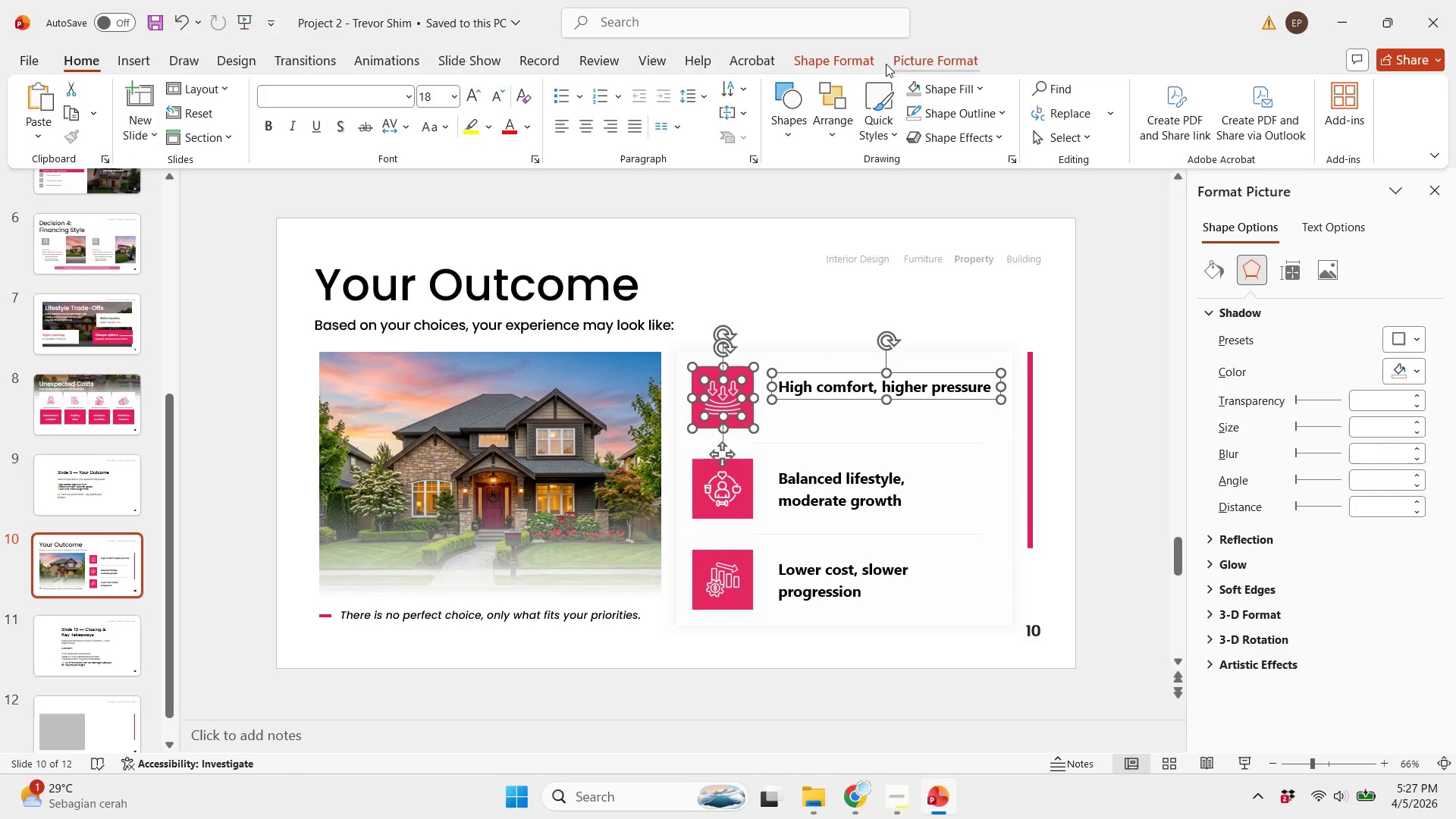 
left_click([881, 62])
 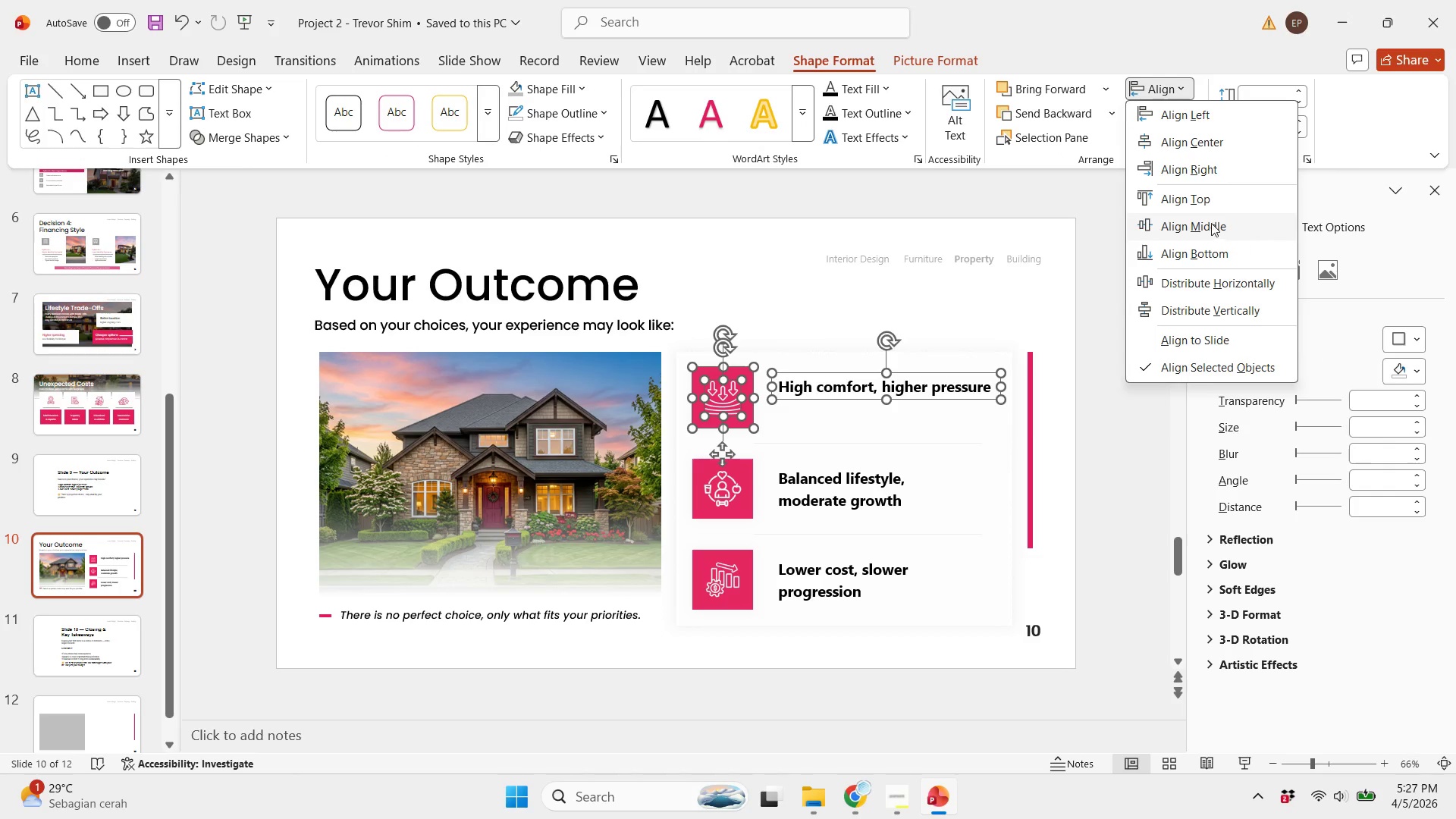 
double_click([1117, 421])
 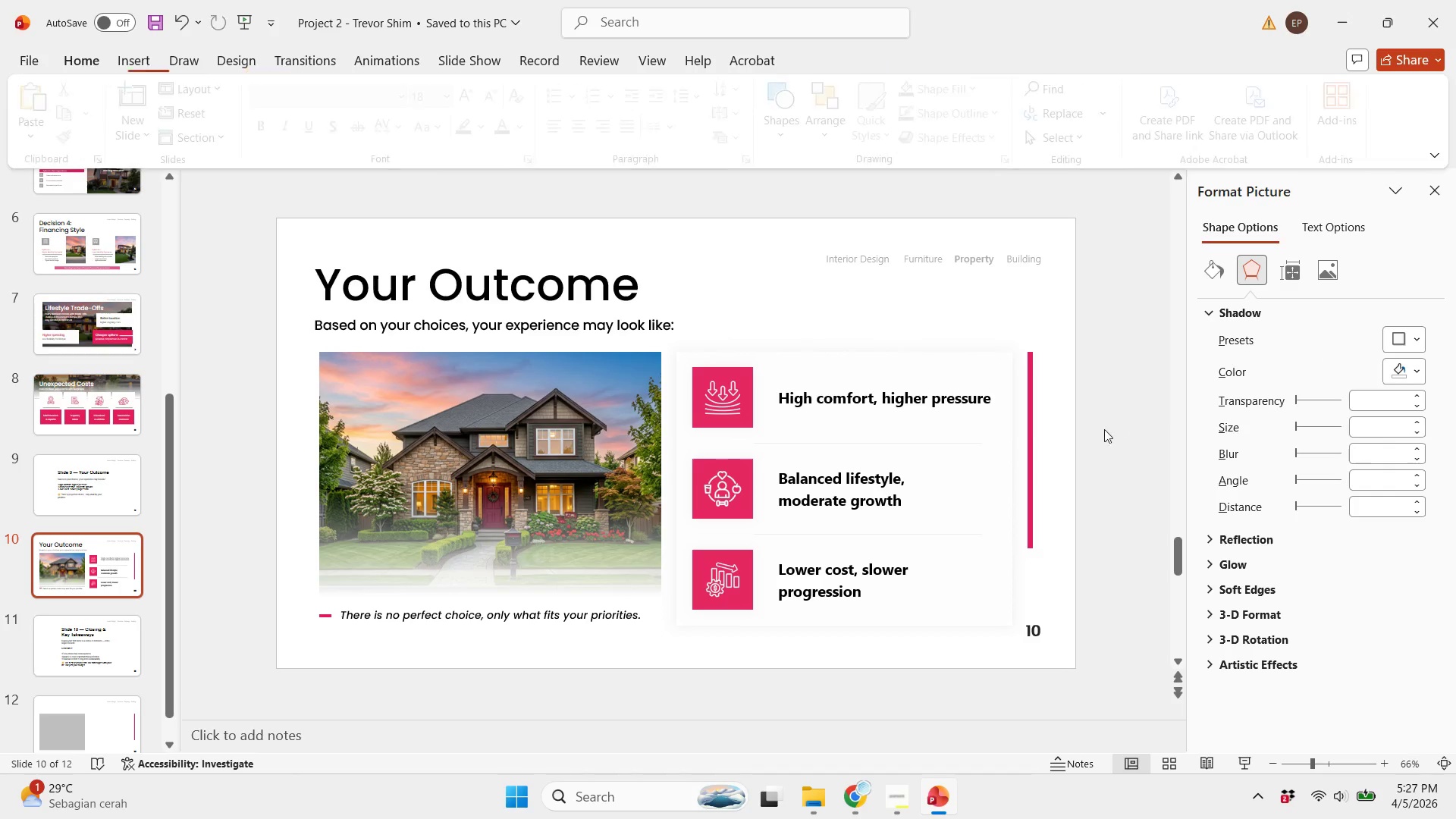 
key(Control+S)
 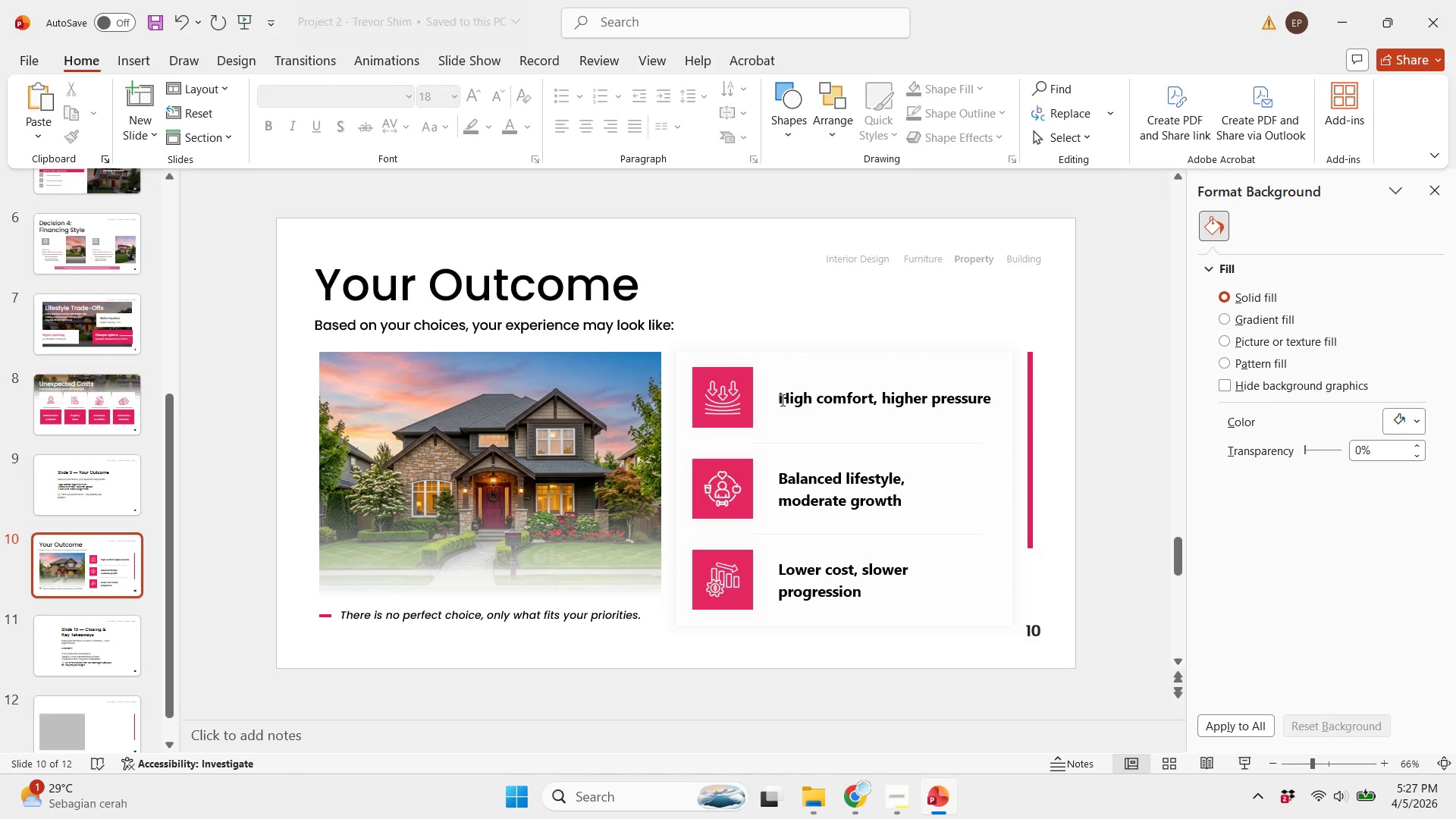 
left_click([827, 397])
 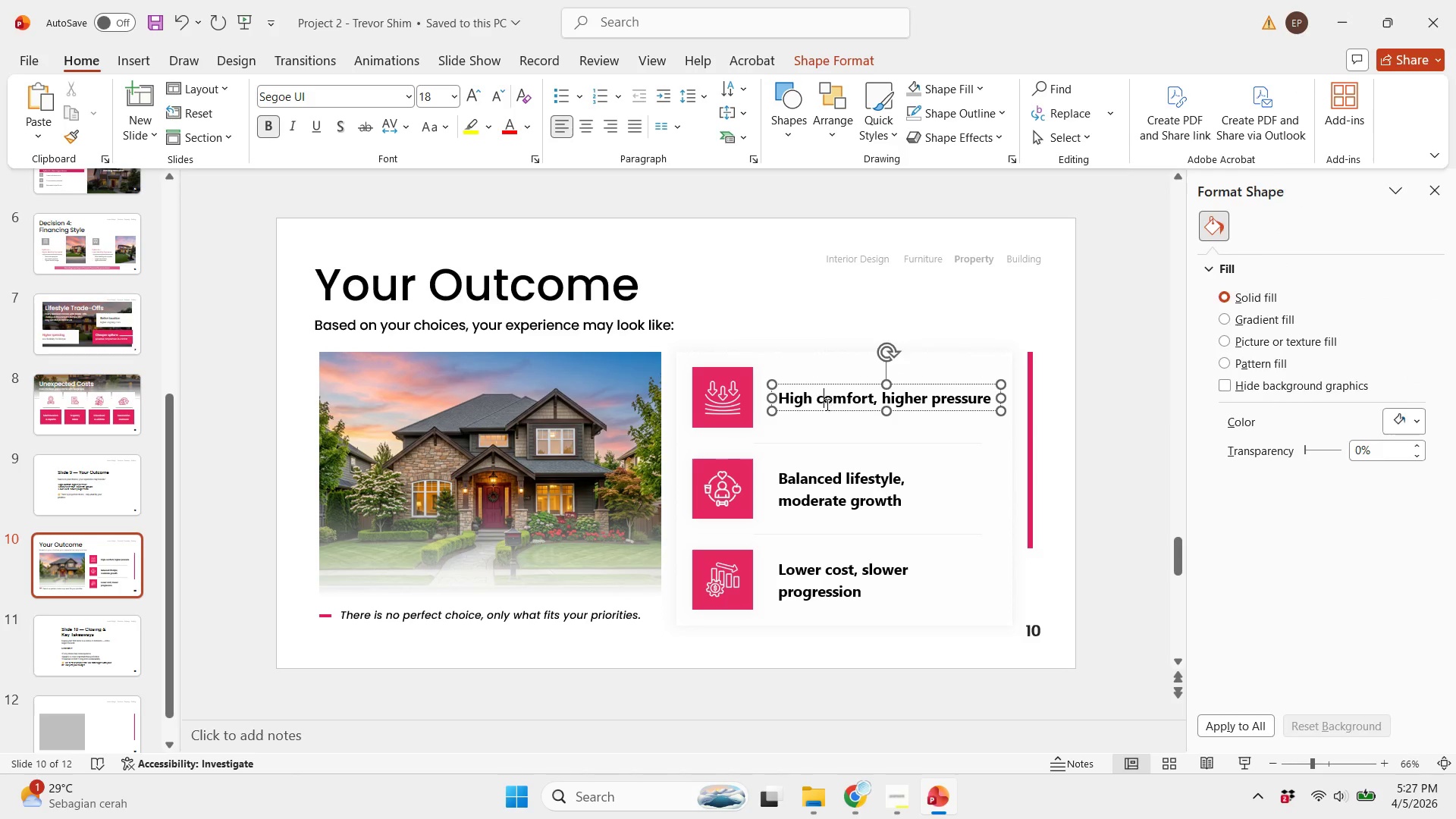 
hold_key(key=ShiftLeft, duration=0.75)
double_click([808, 501])
 